 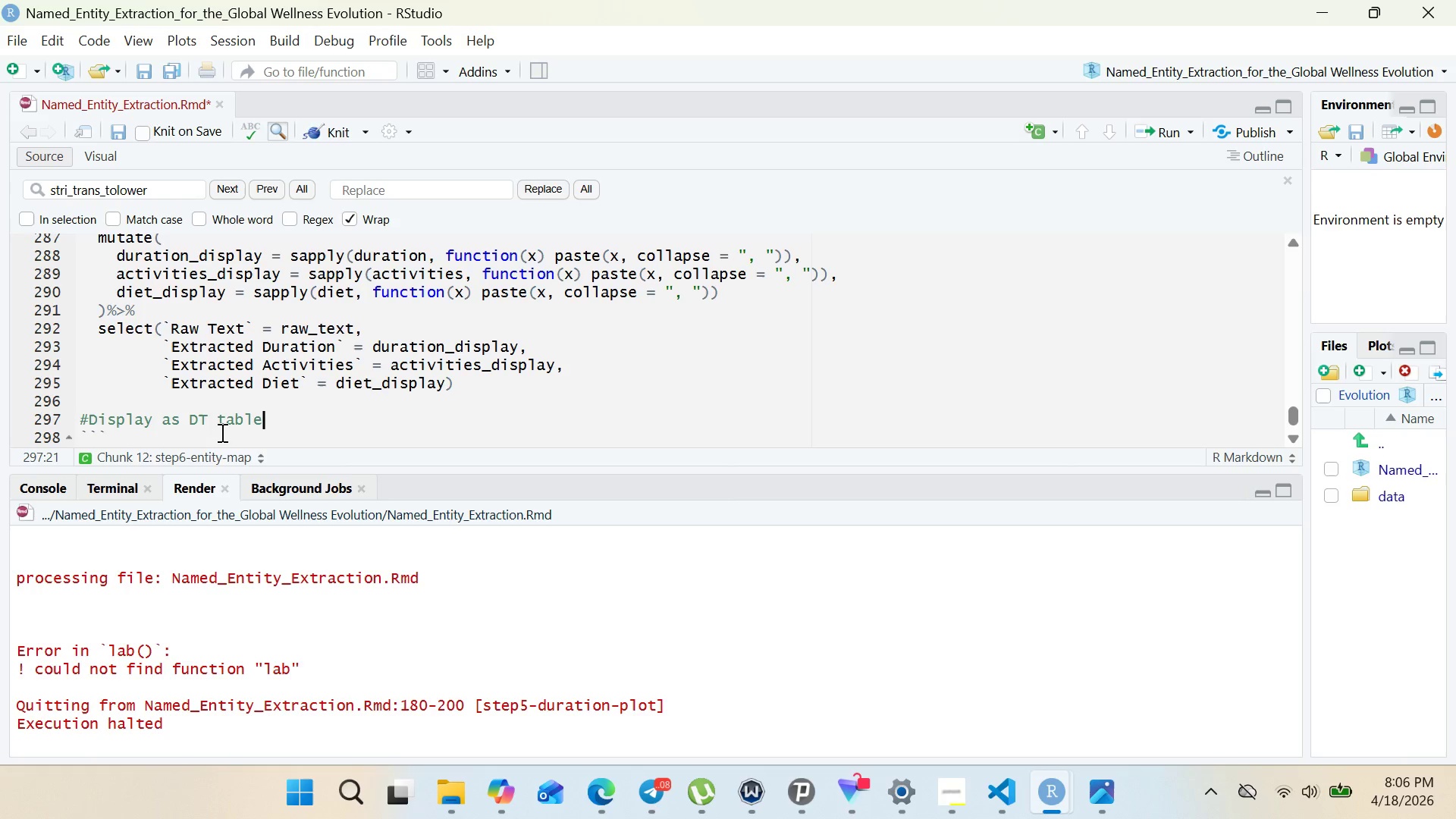 
key(Enter)
 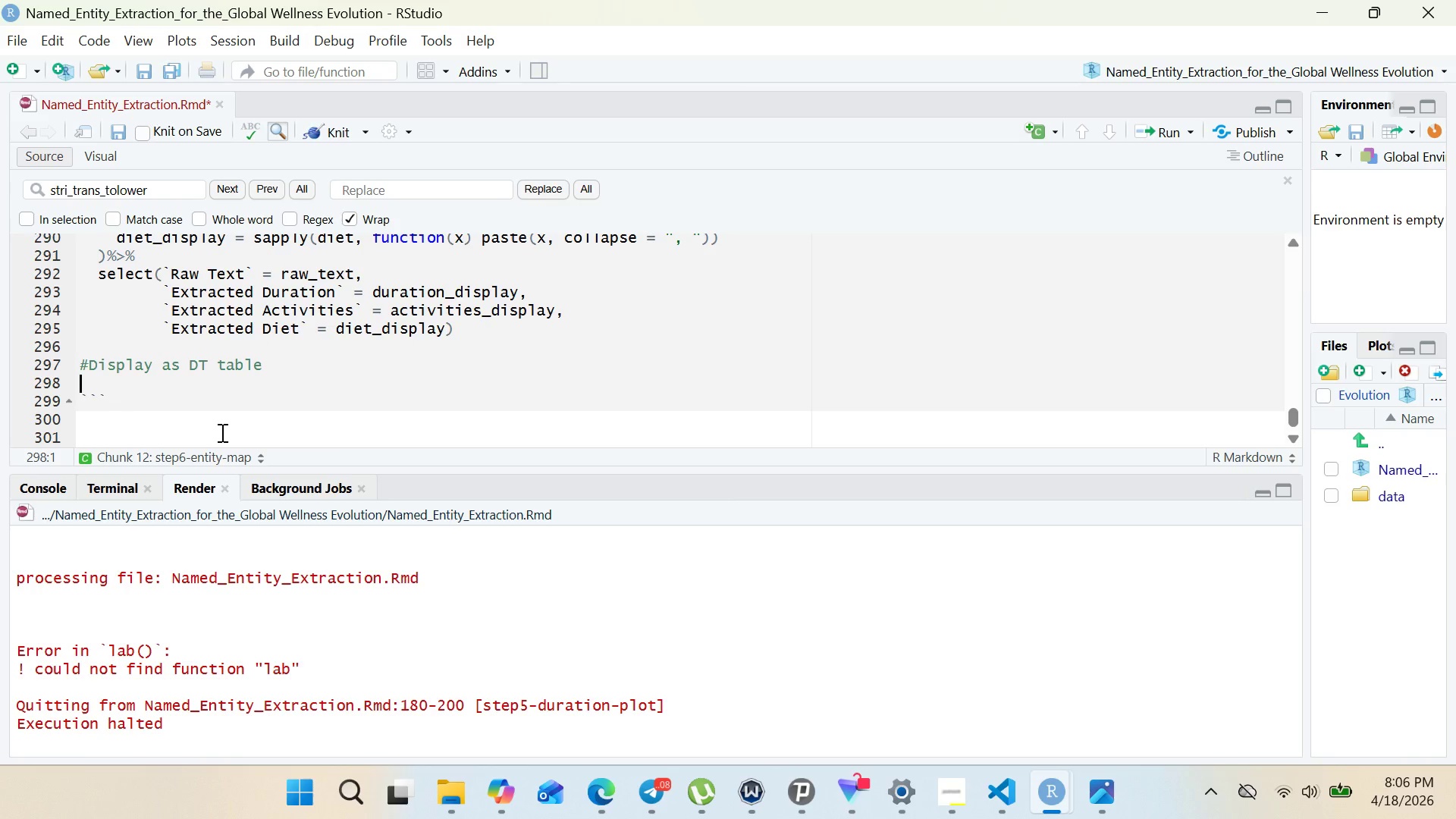 
type(dia)
key(Backspace)
key(Backspace)
type(ata)
 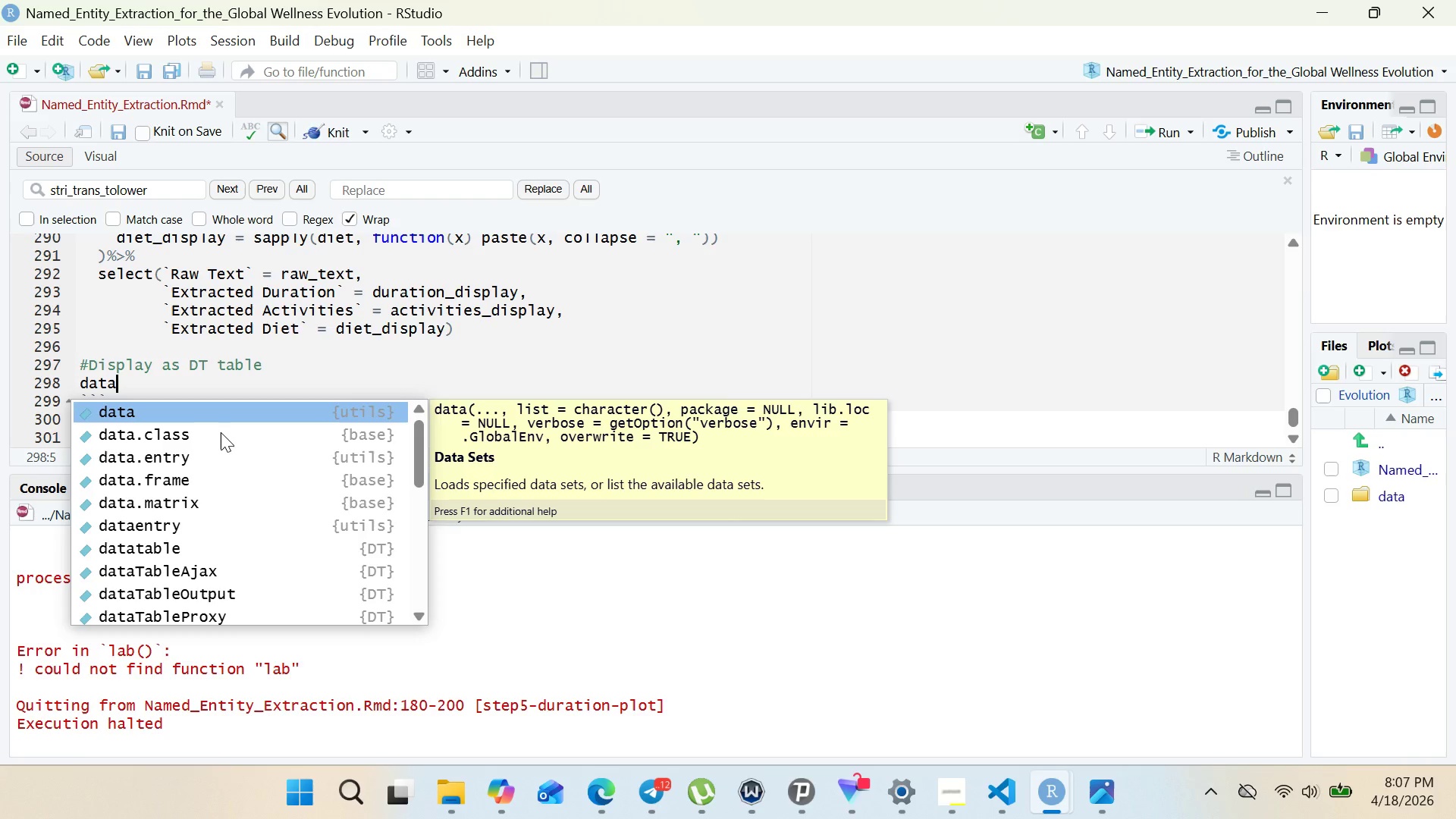 
wait(14.3)
 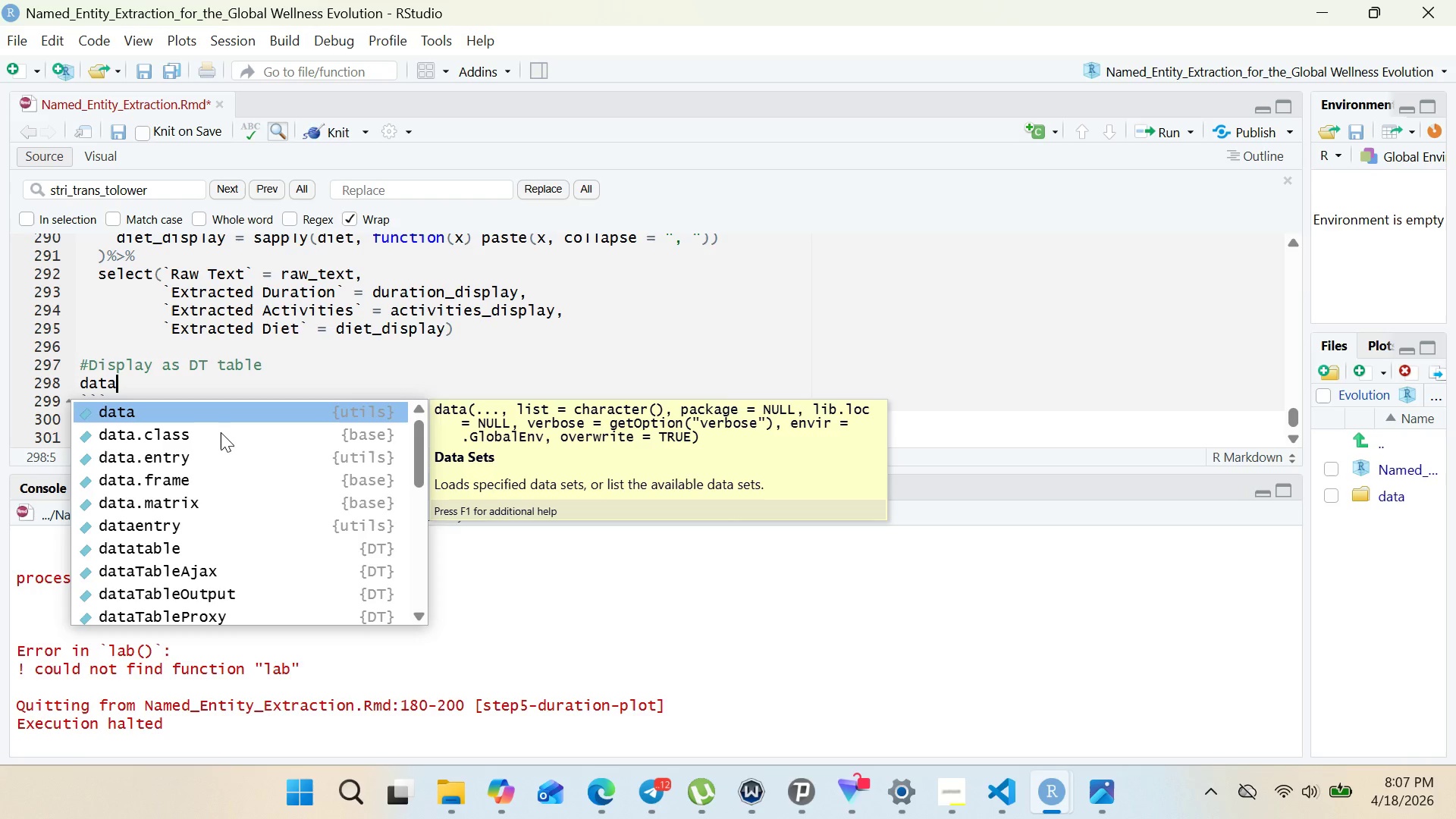 
type(table(entity_map.)
key(Backspace)
type(,)
 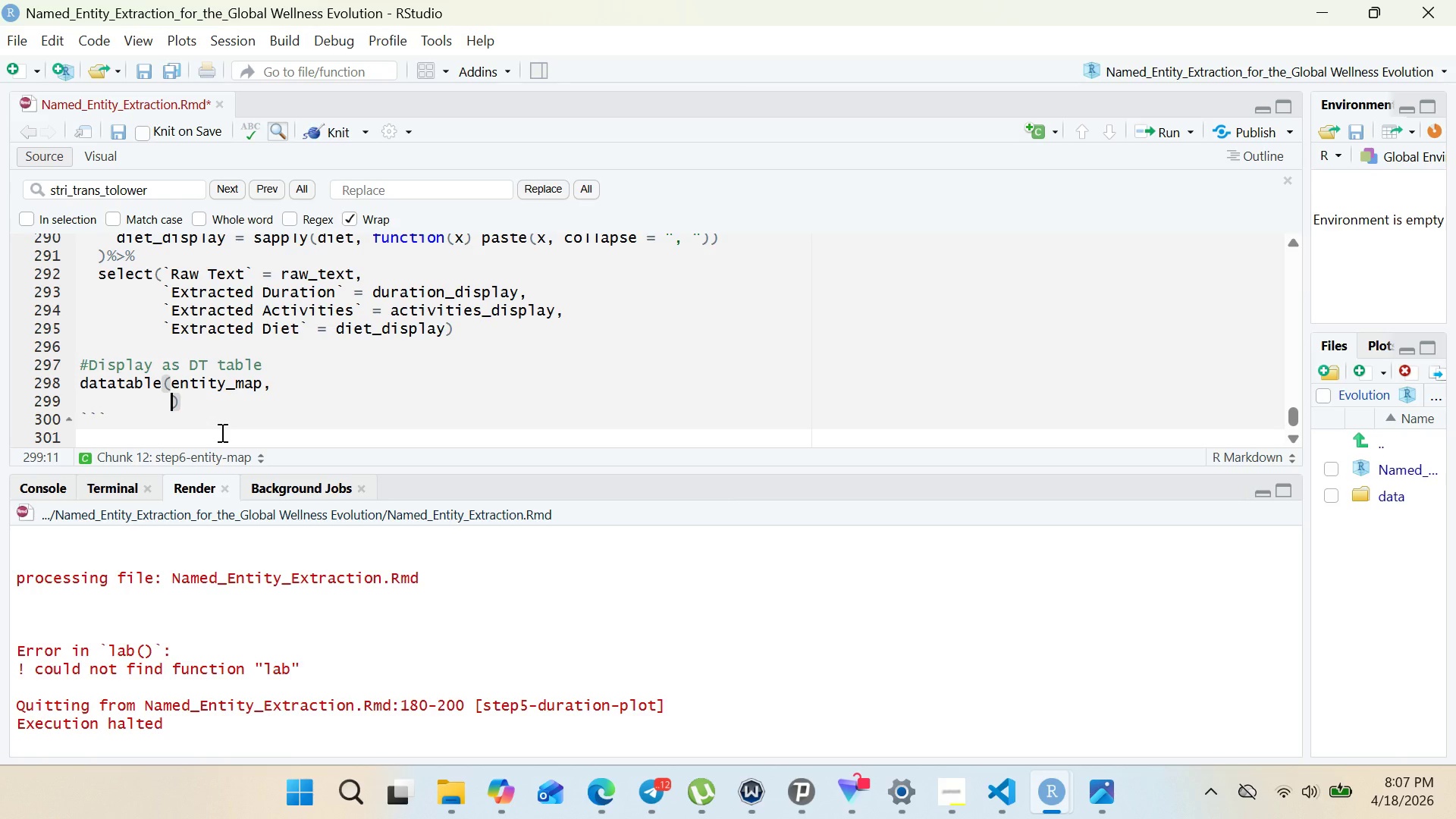 
 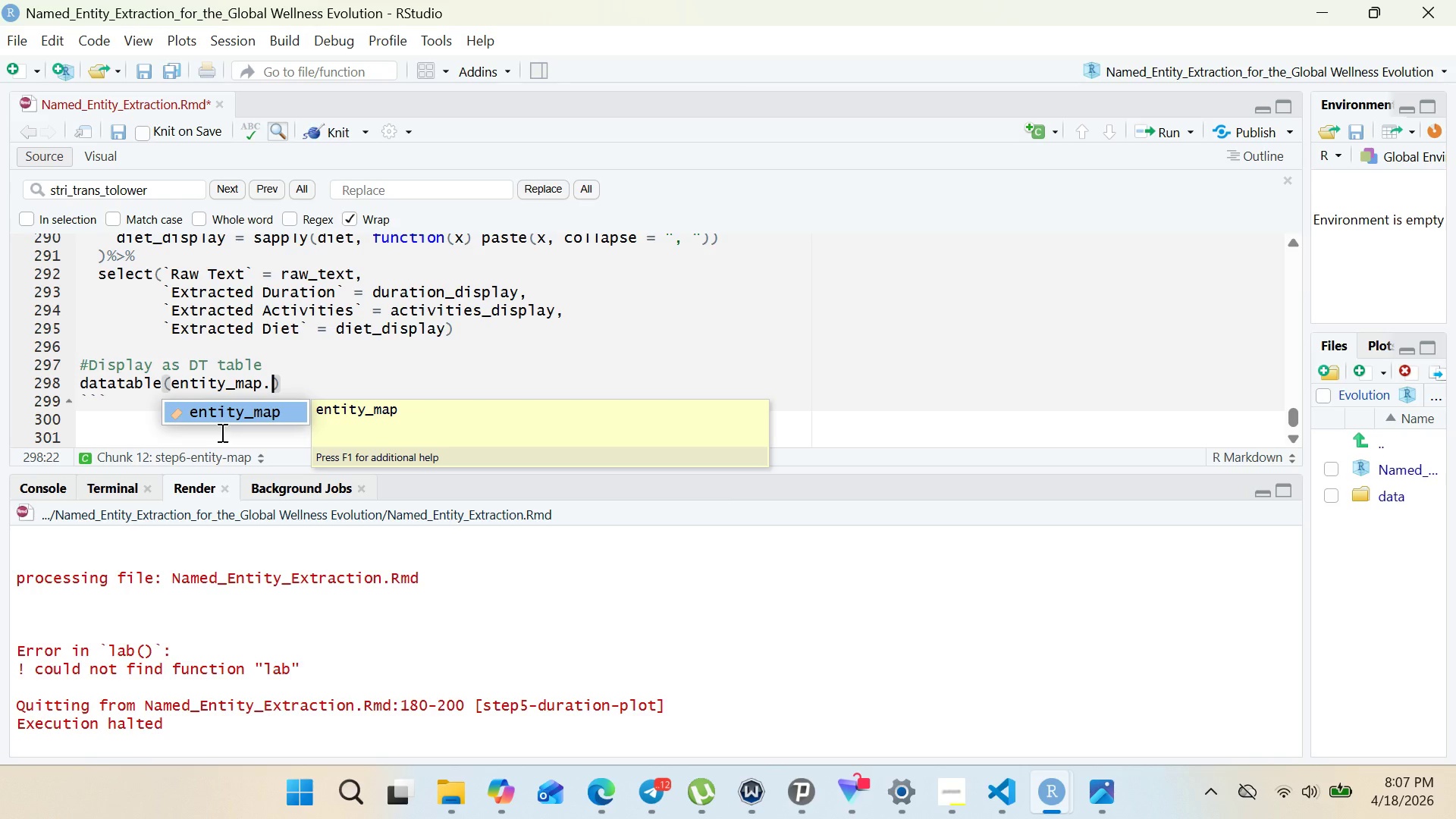 
key(Enter)
 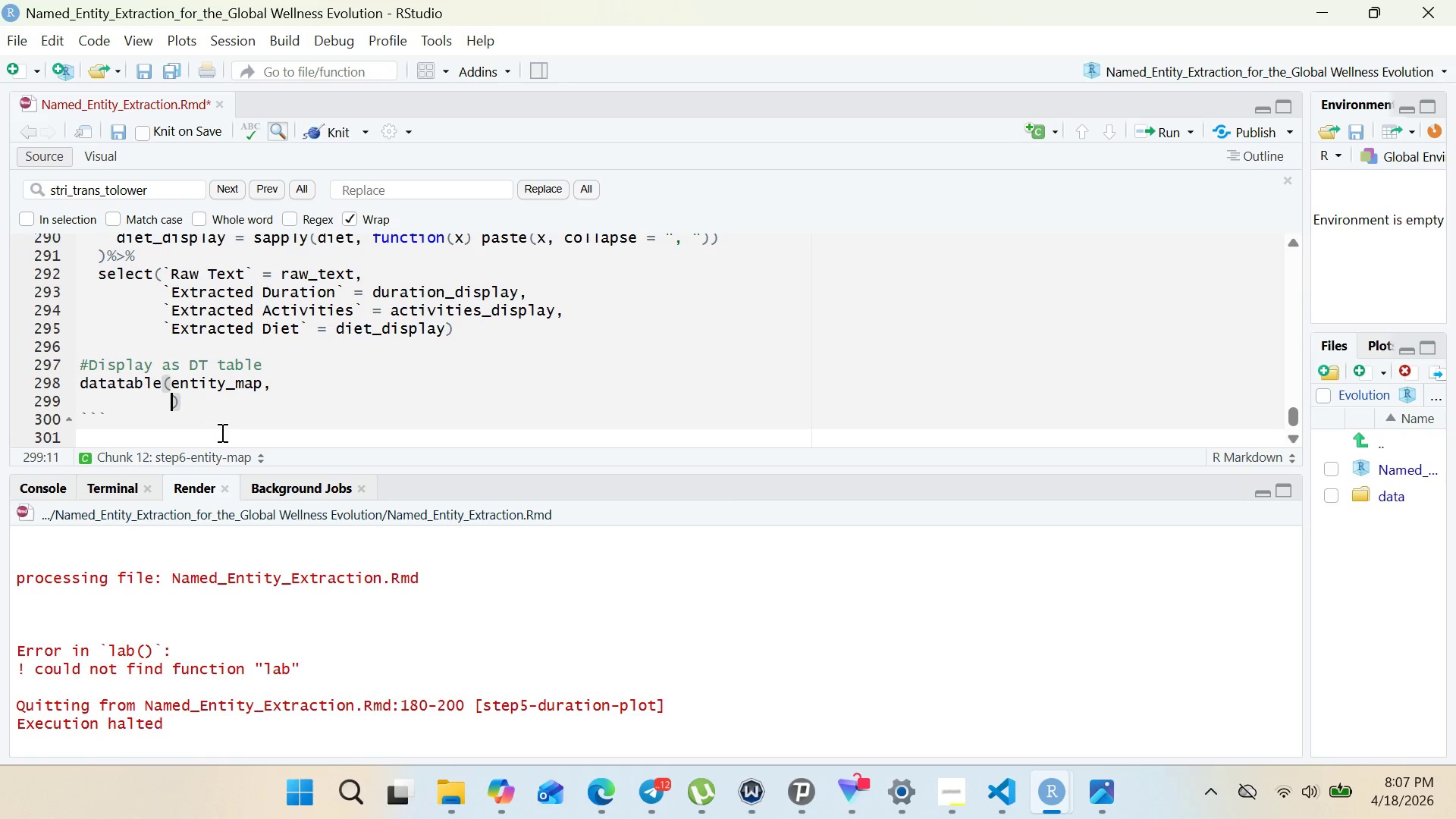 
type(cap)
 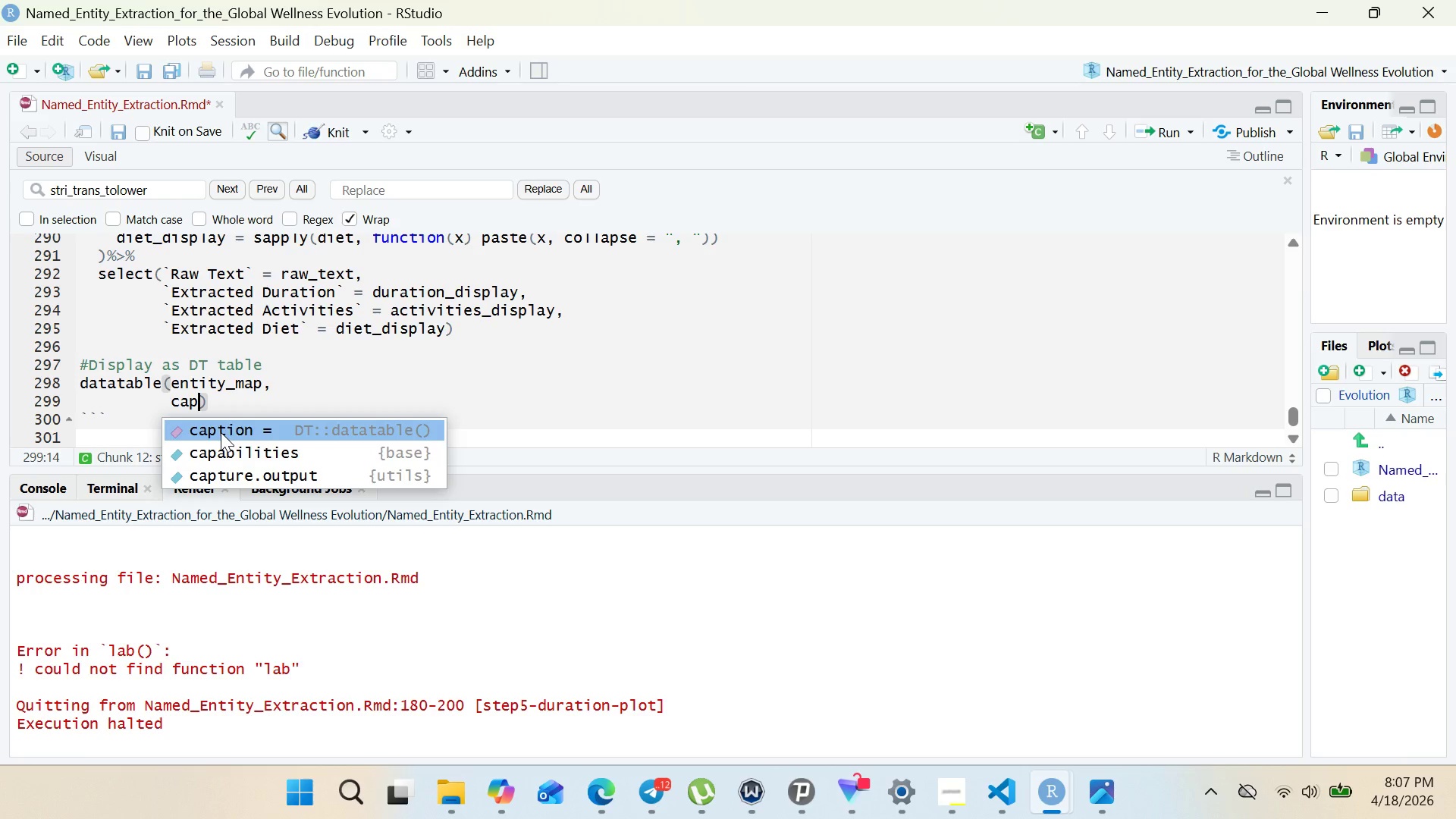 
key(Enter)
 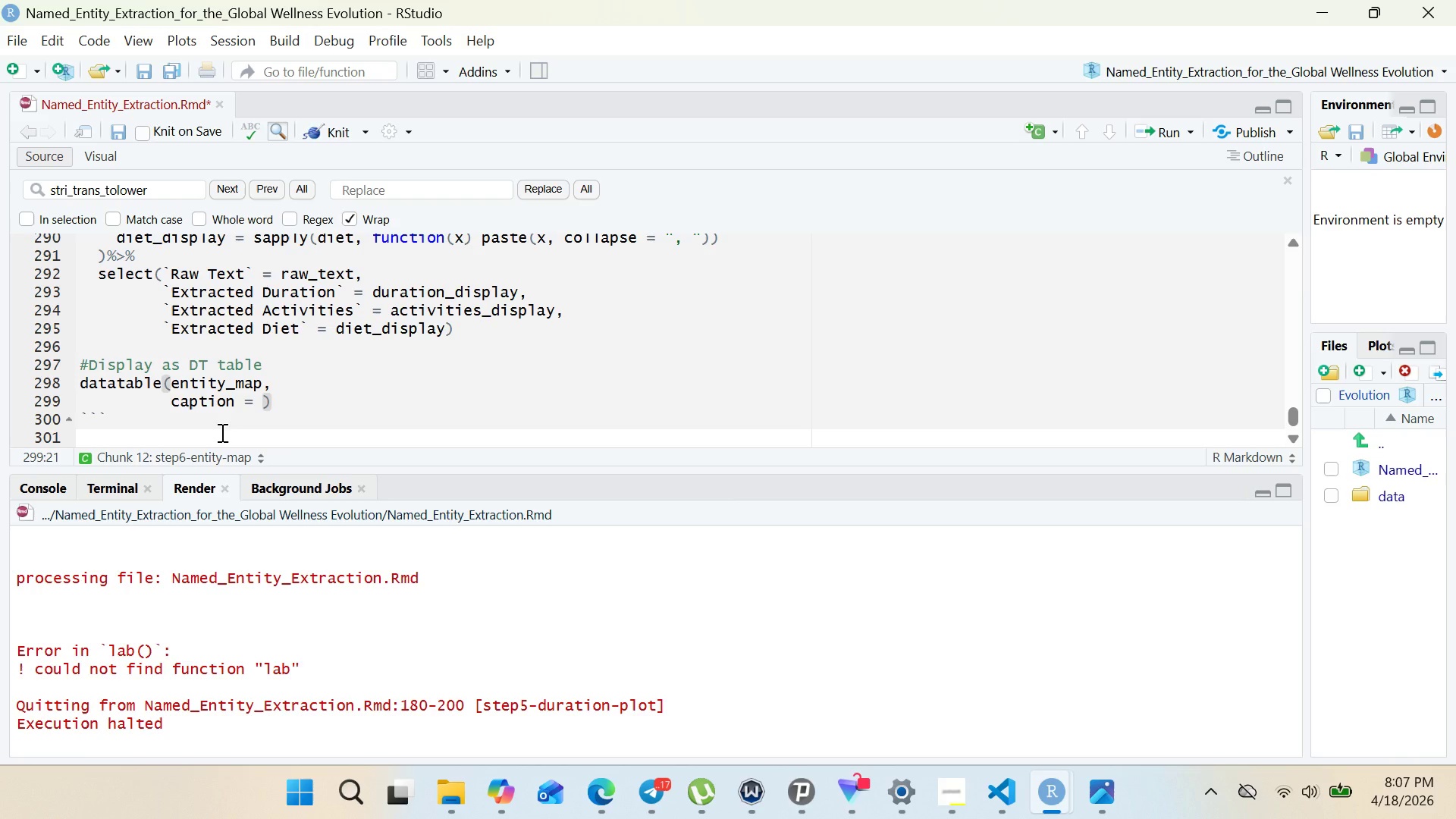 
wait(38.0)
 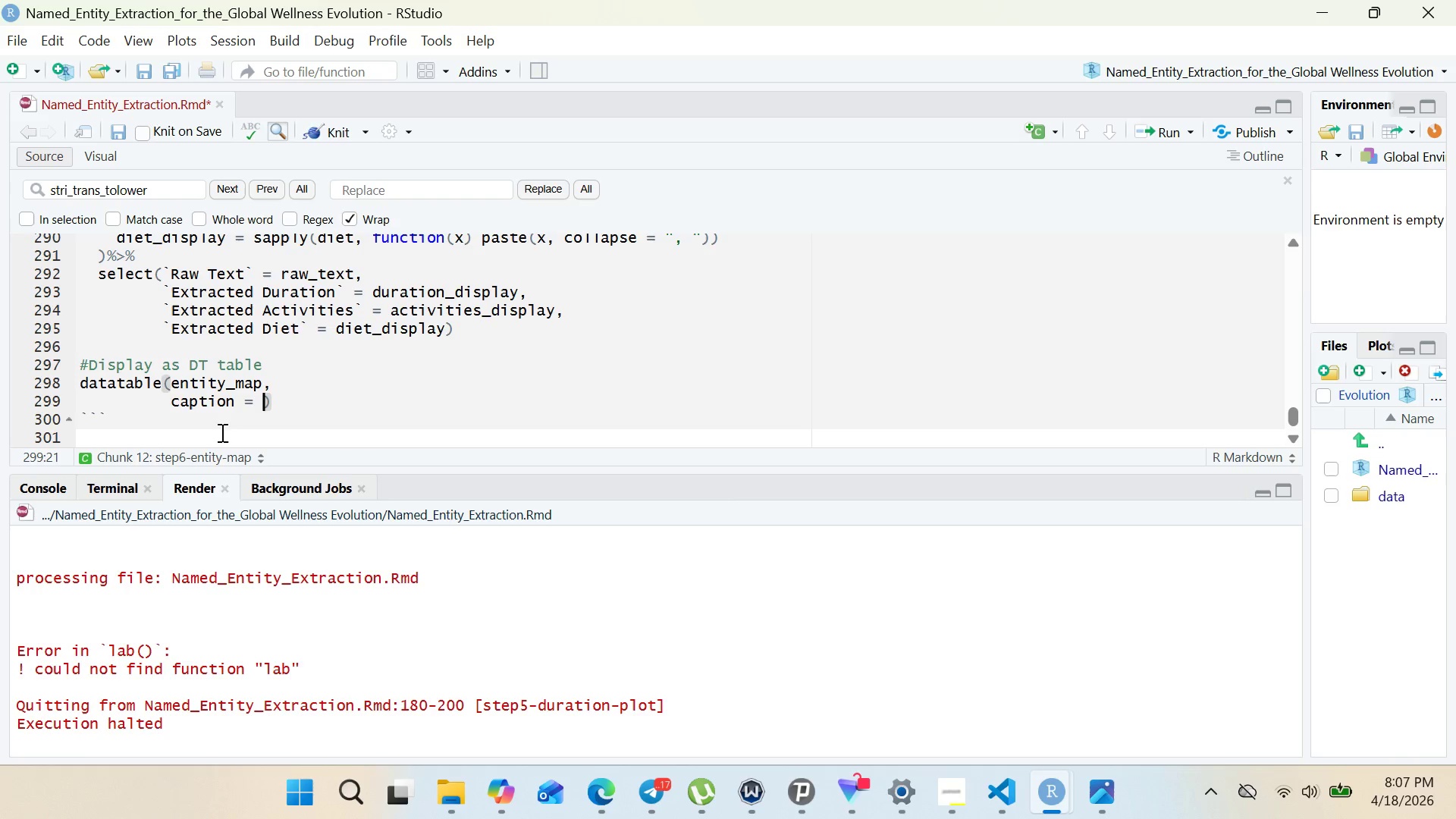 
type("Entity Extre)
key(Backspace)
type(aci)
key(Backspace)
type(tion C)
key(Backspace)
type(Verfication)
 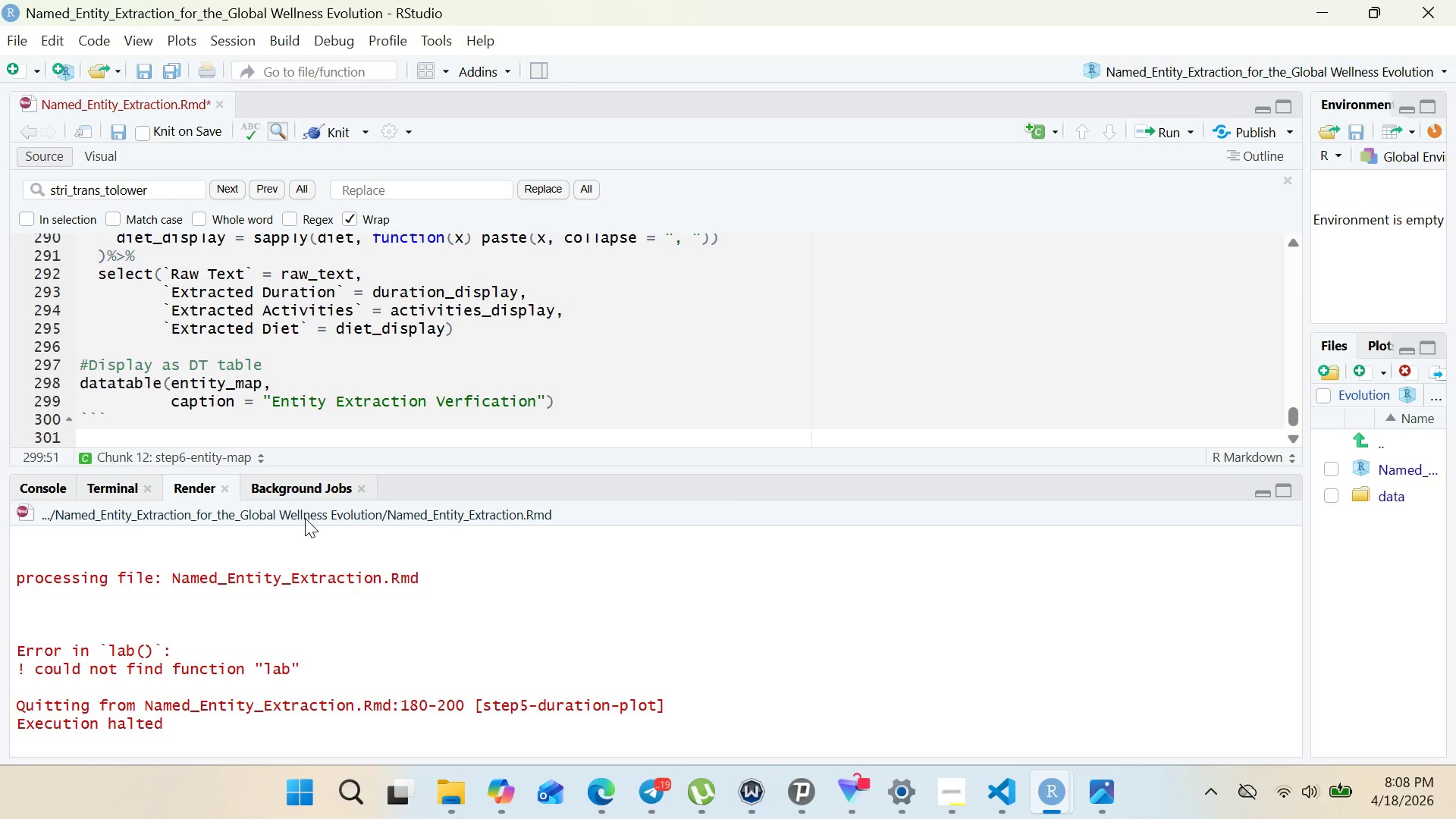 
left_click([946, 797])
 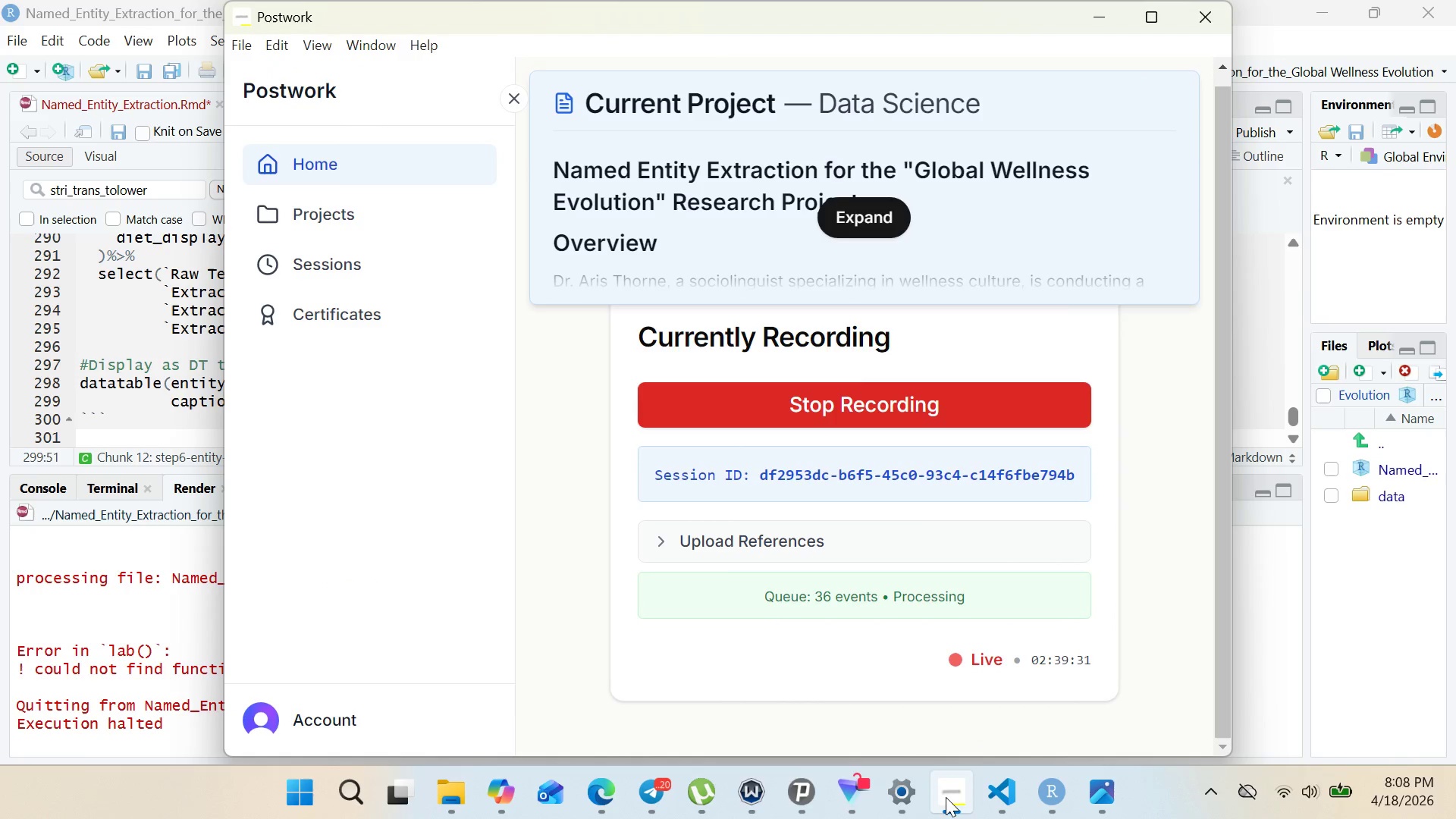 
left_click([183, 364])
 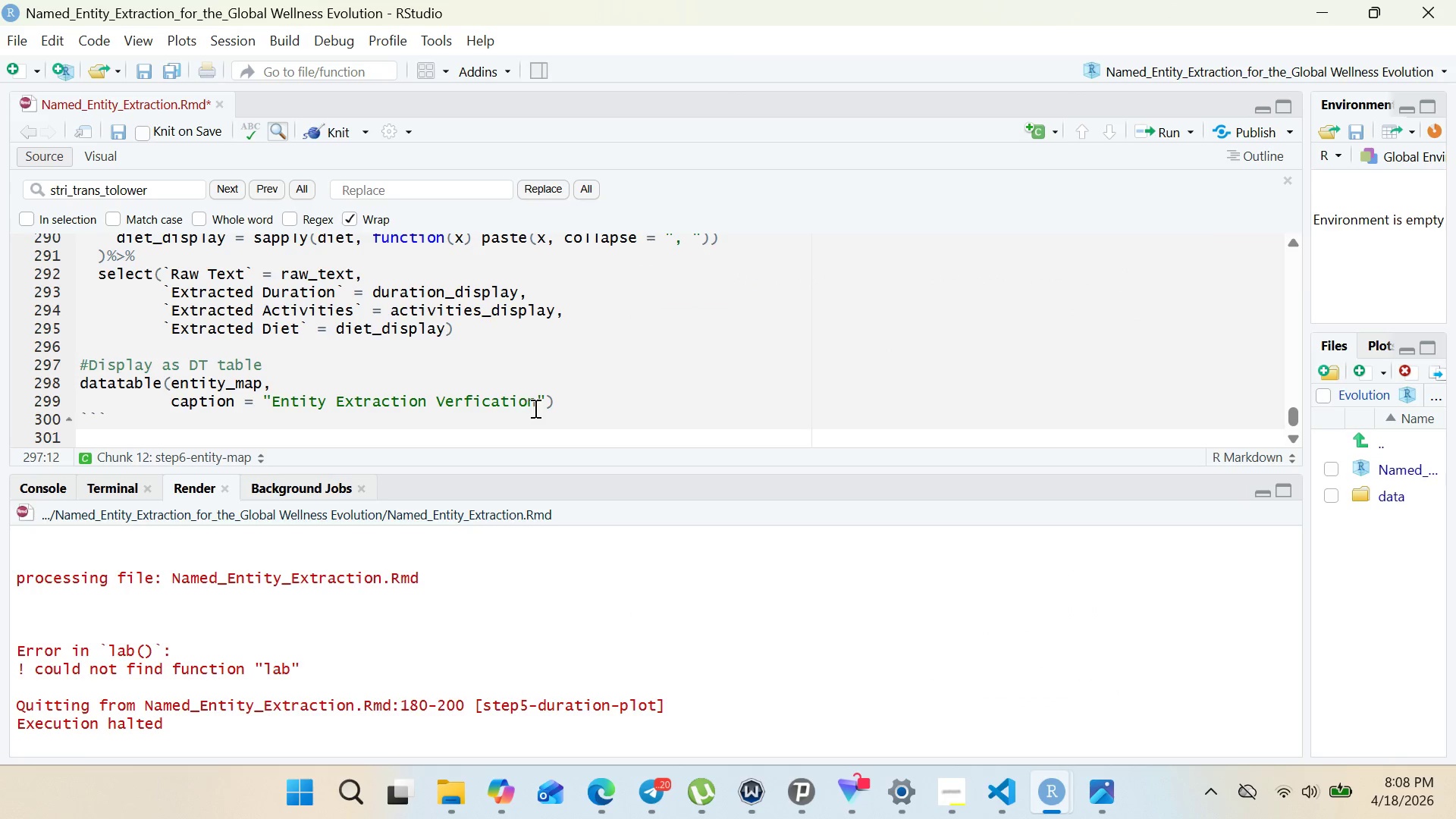 
left_click([538, 403])
 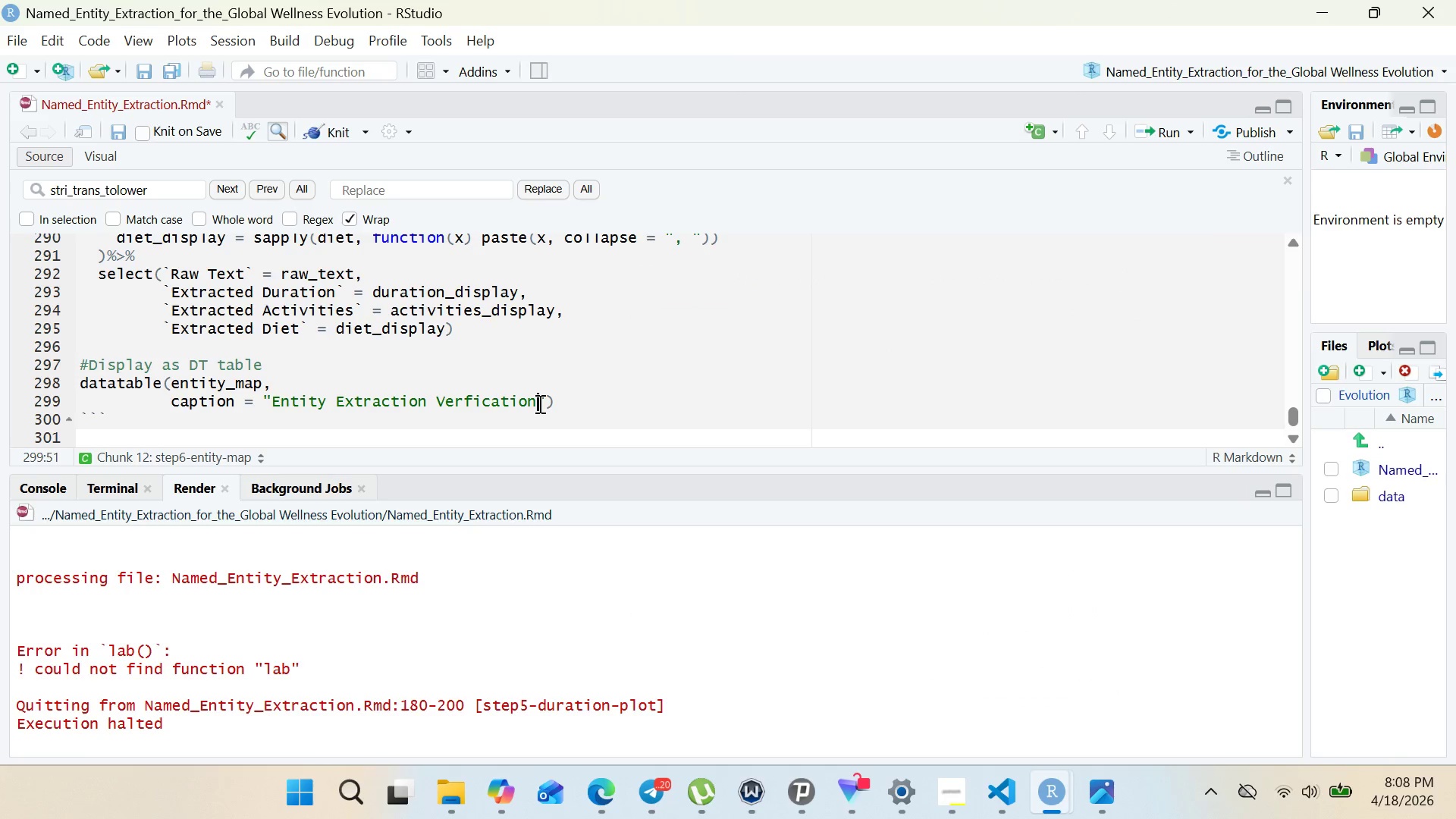 
type( Sample(20 rows))
 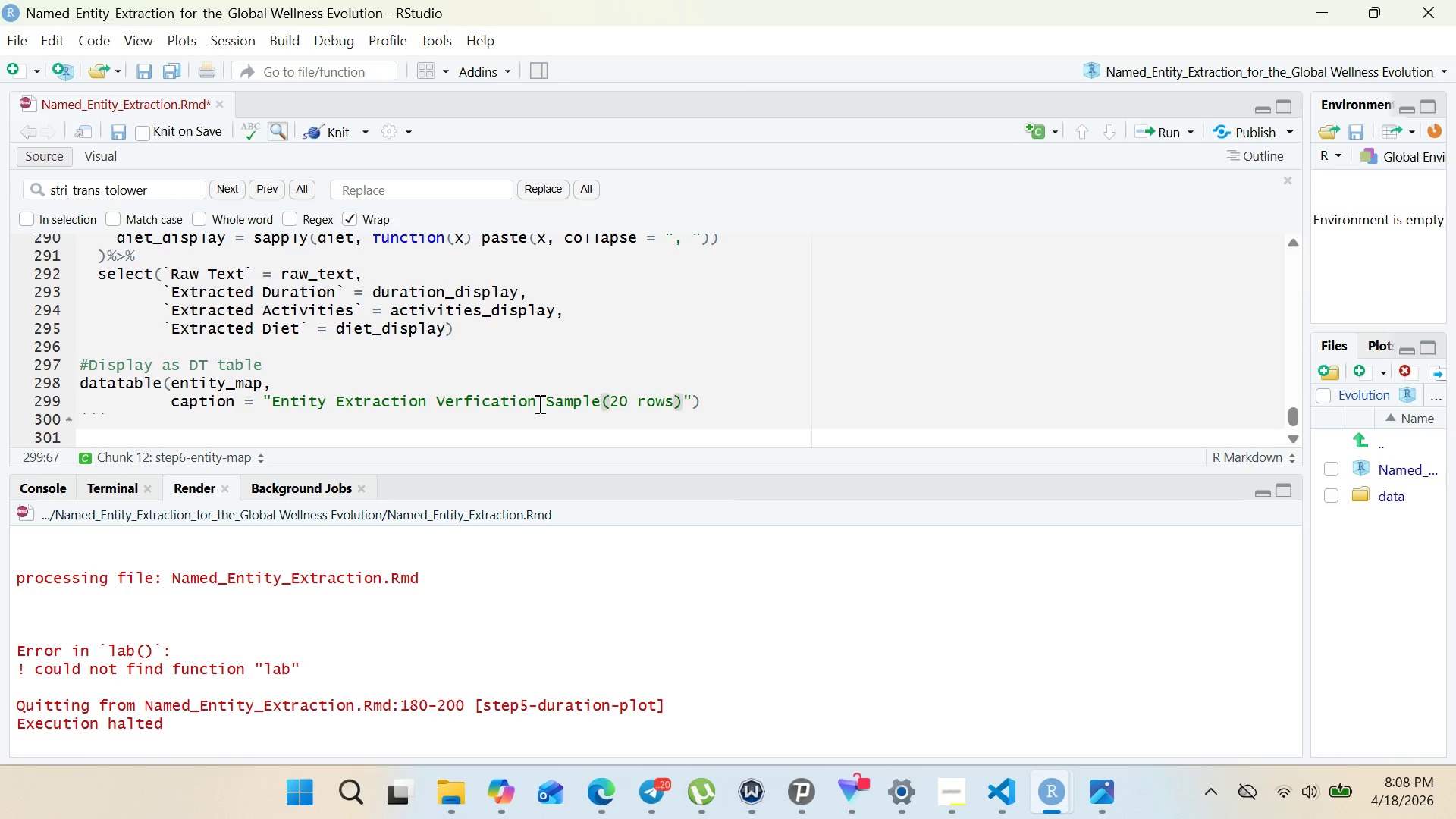 
left_click([726, 414])
 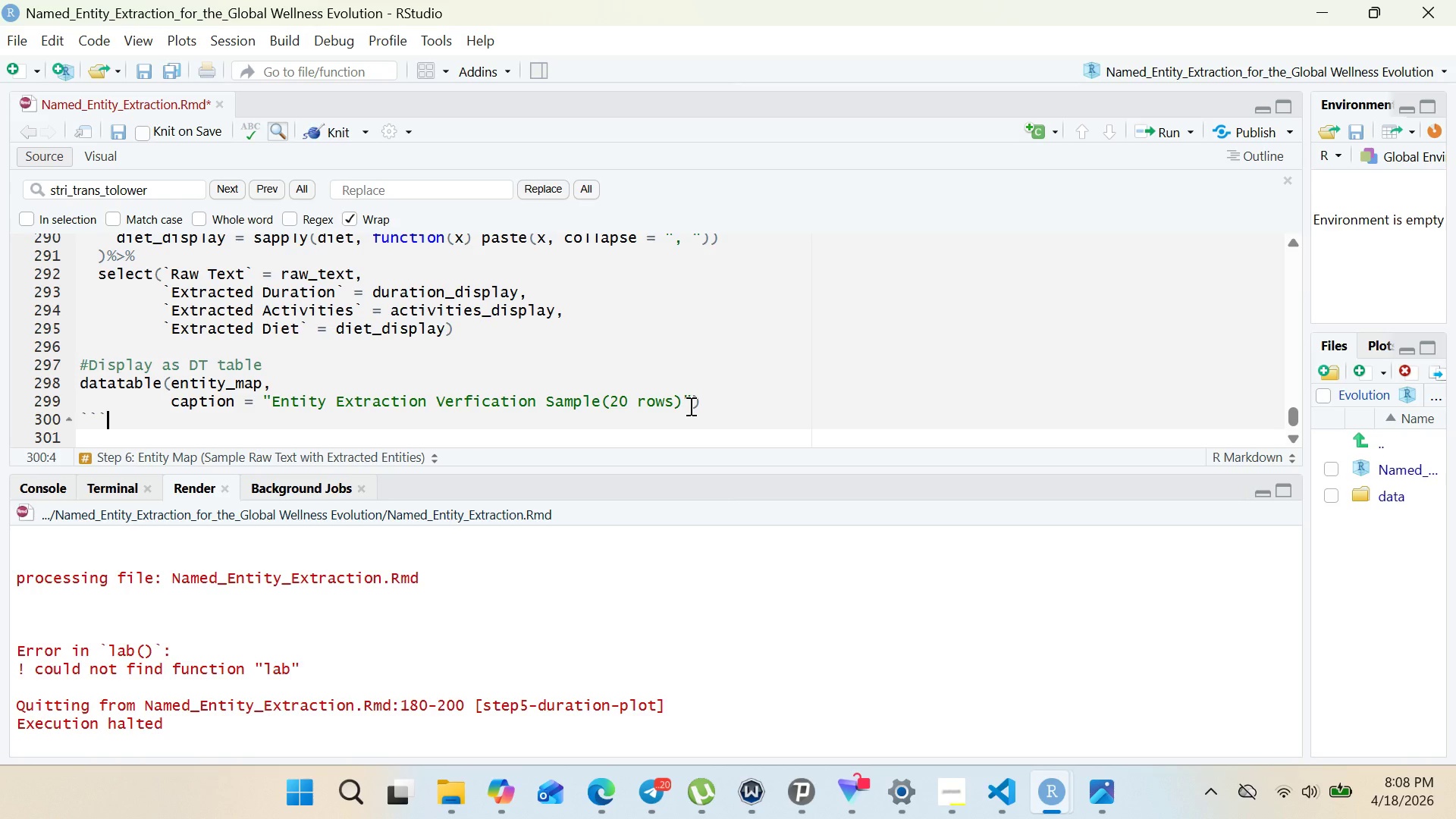 
left_click([689, 406])
 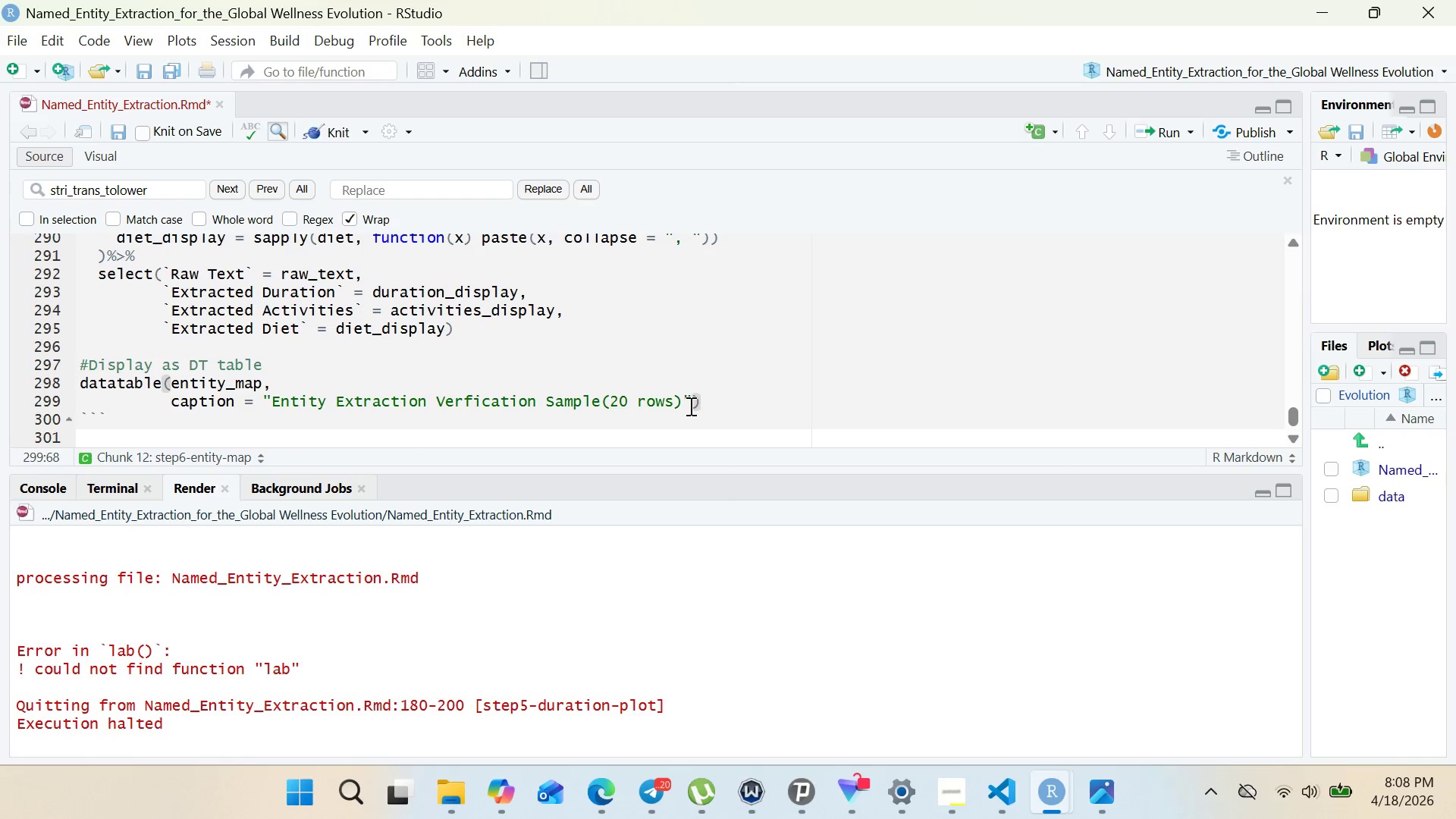 
key(Comma)
 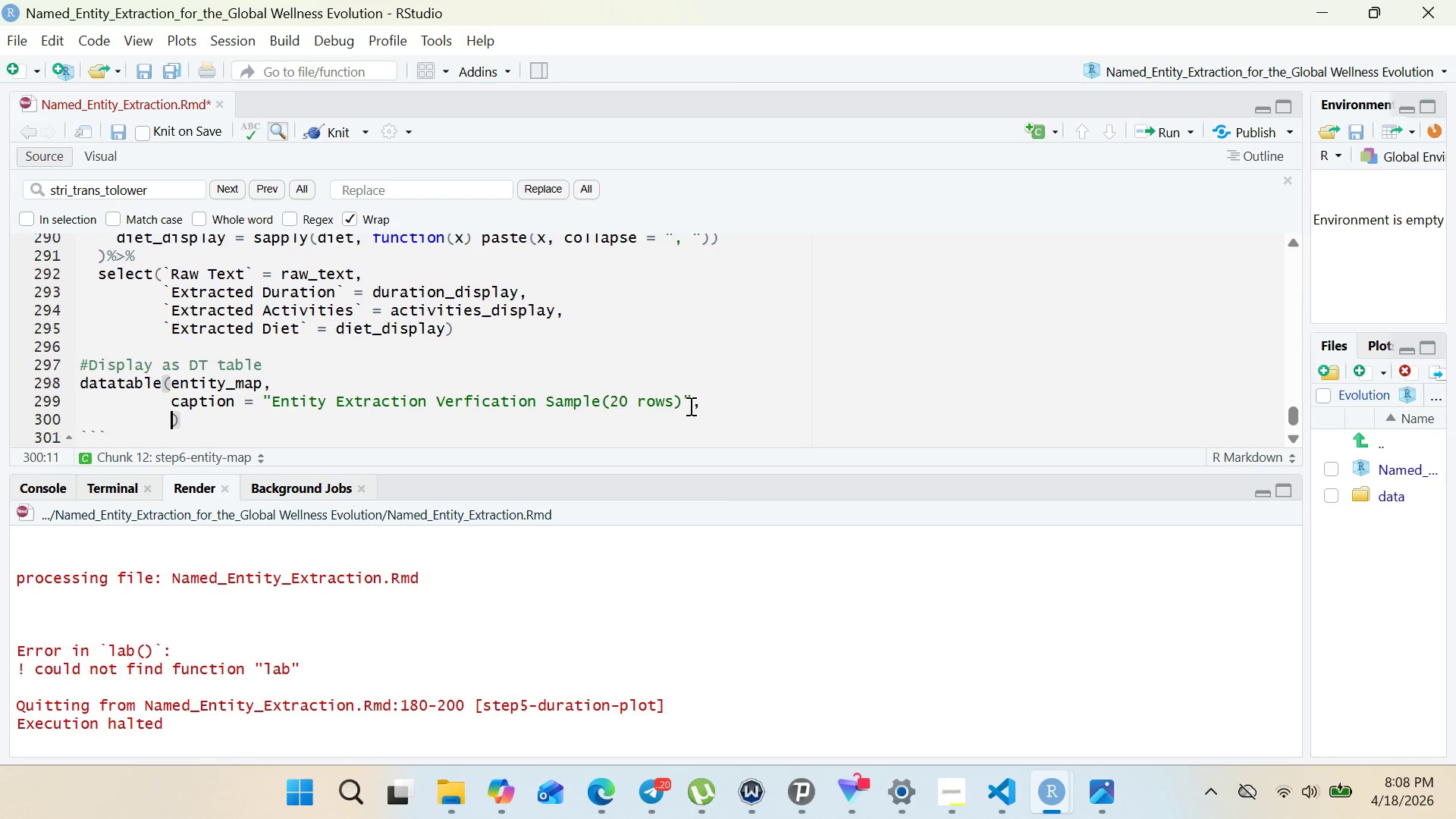 
key(Enter)
 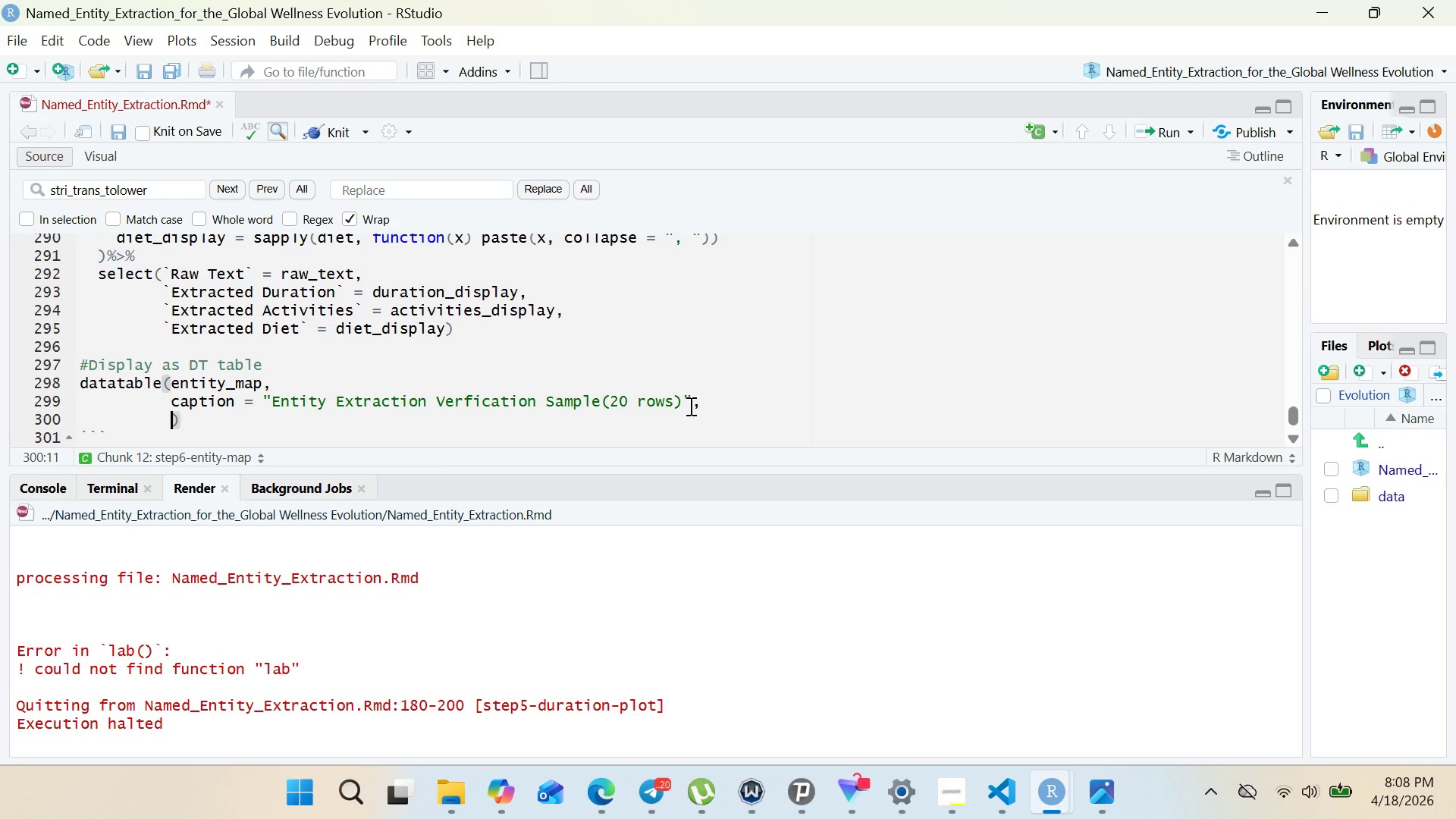 
type(option)
 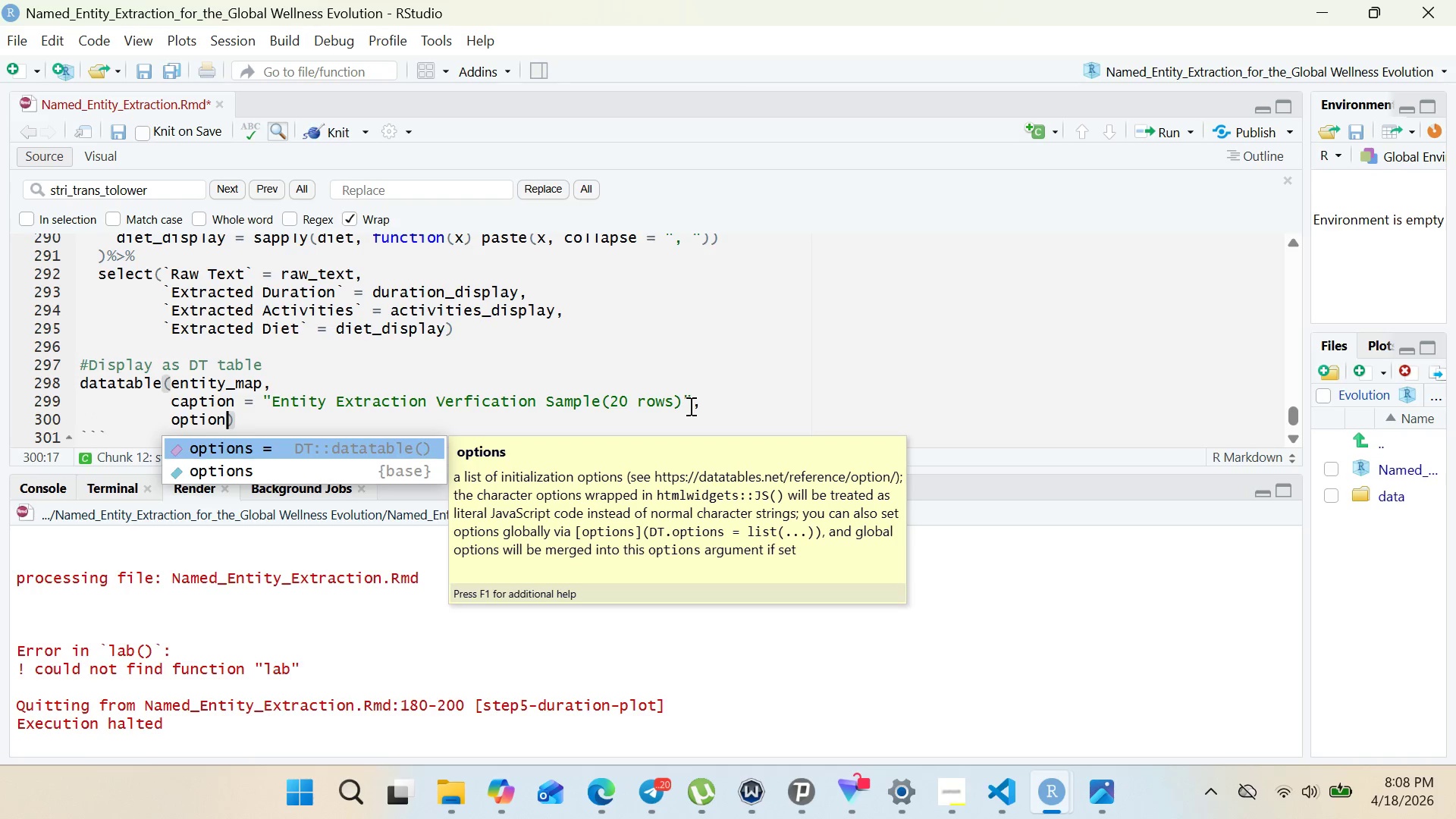 
key(Enter)
 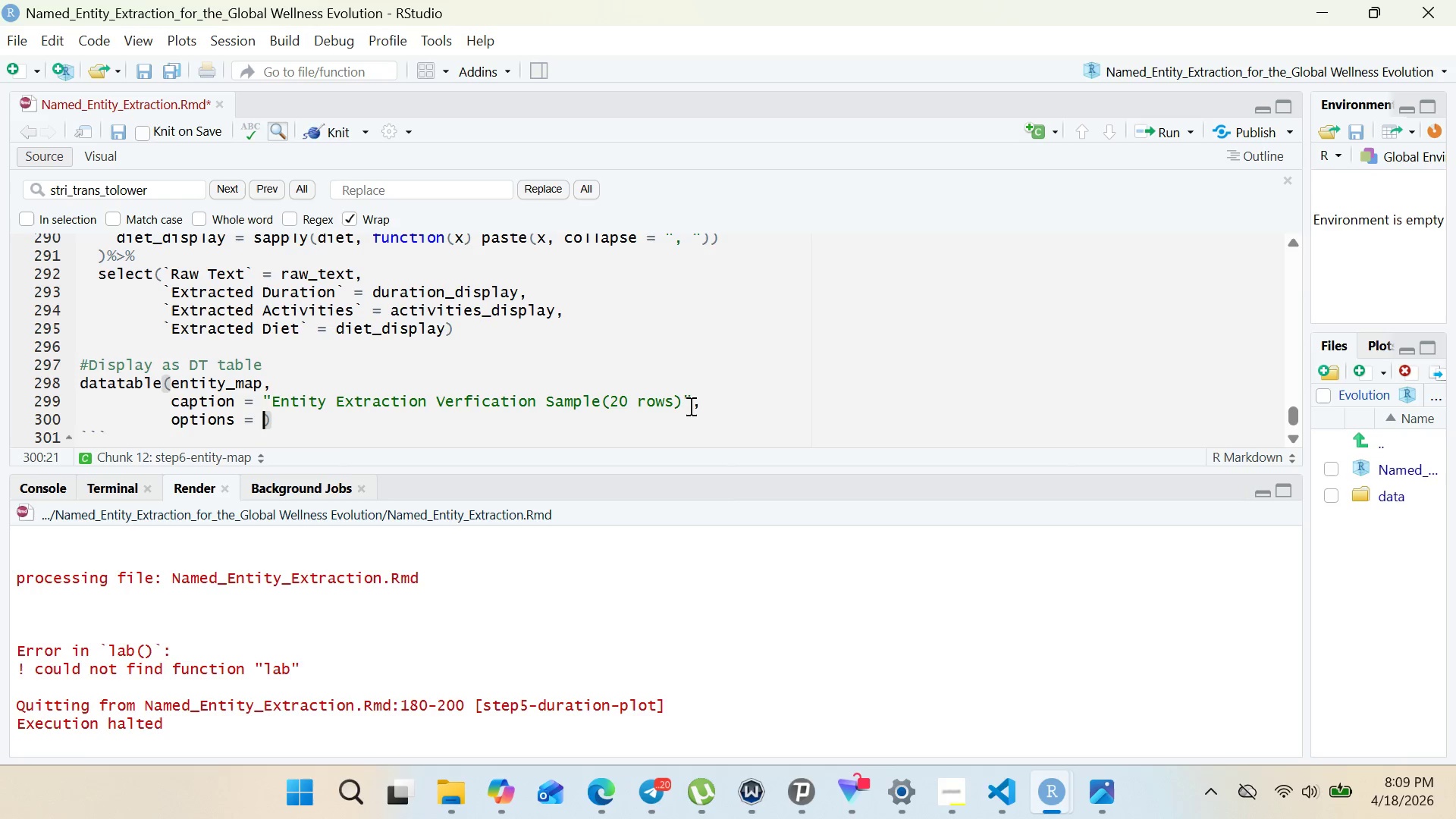 
wait(22.48)
 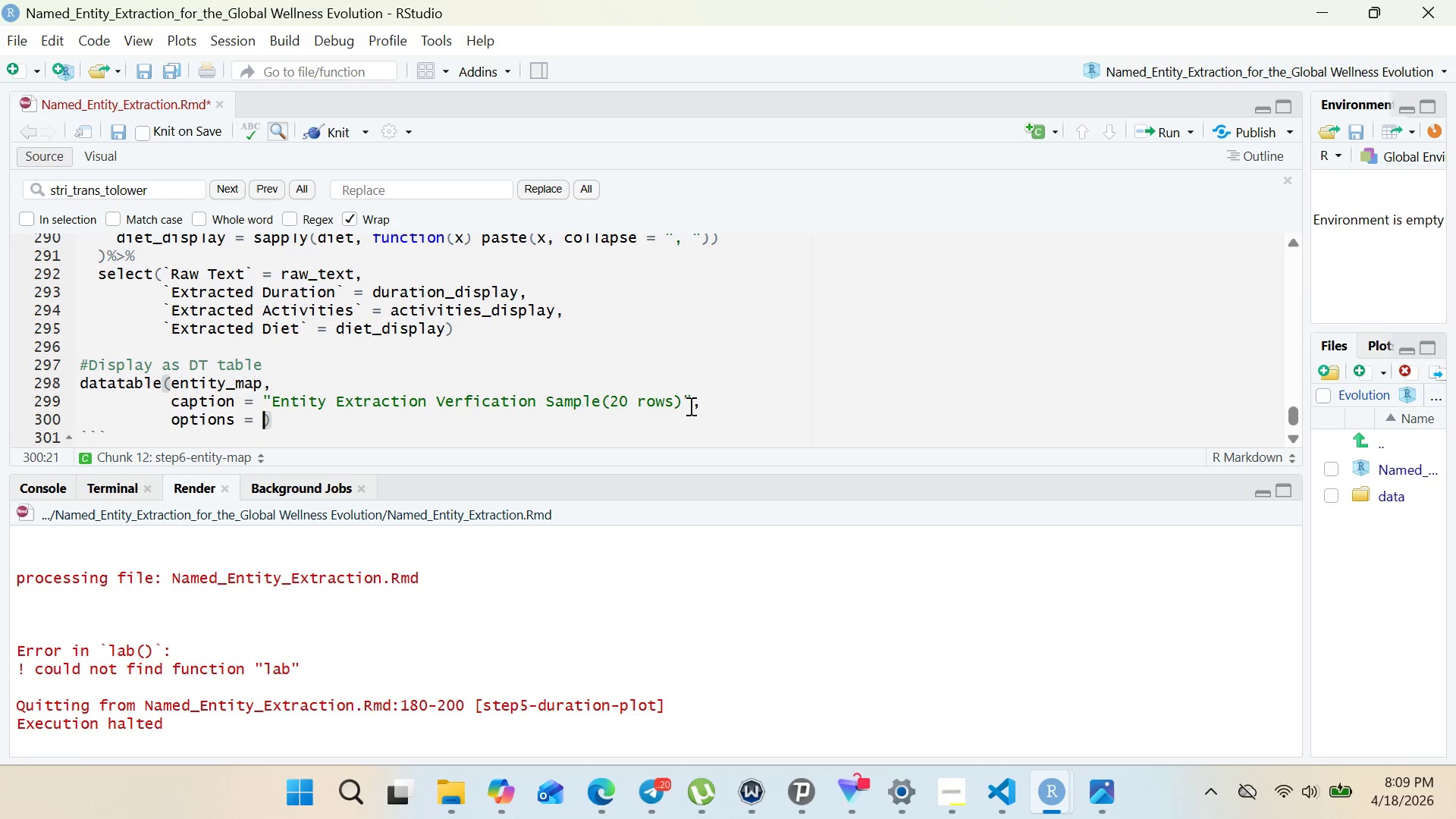 
type(list()
 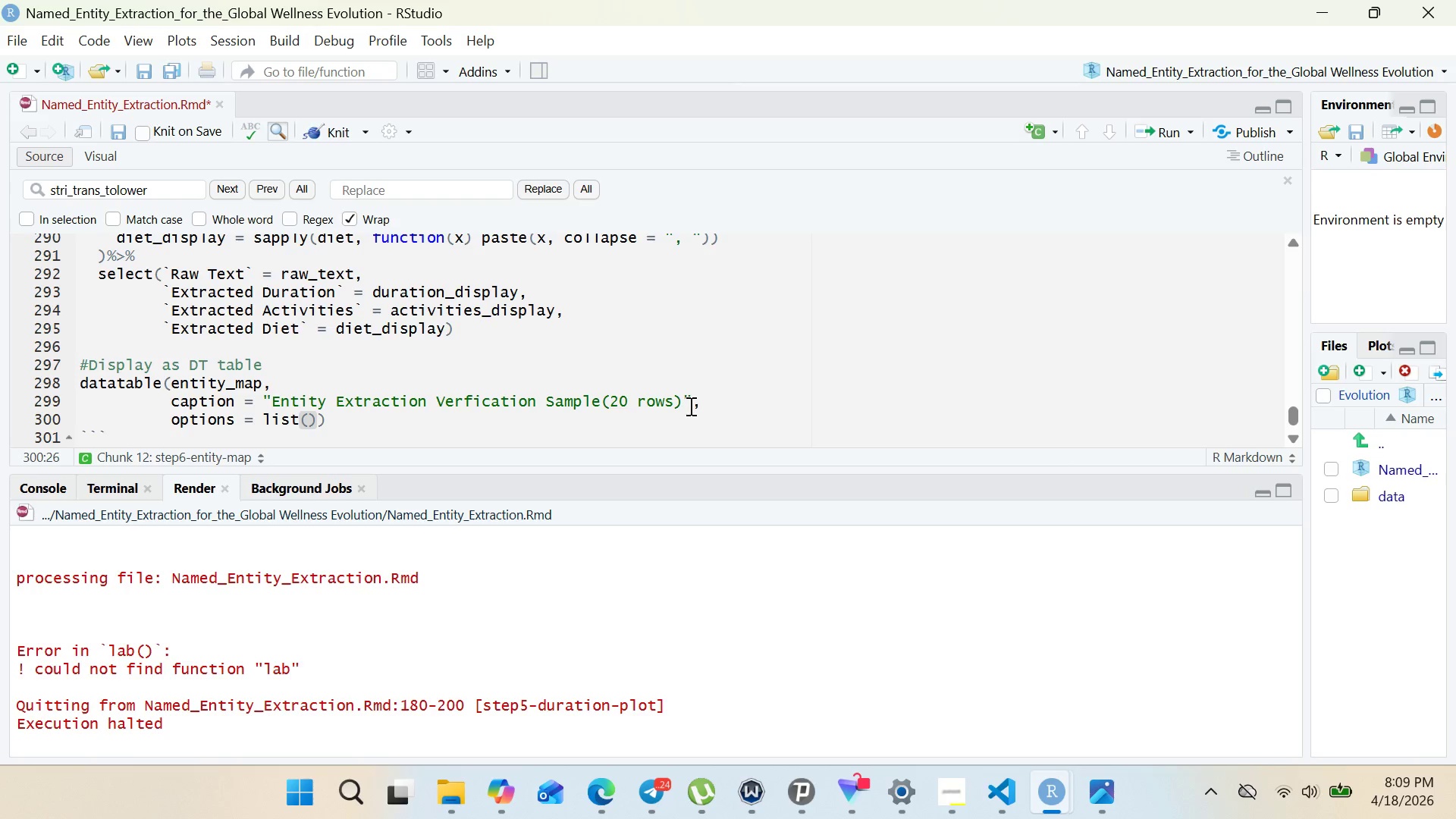 
type(page)
 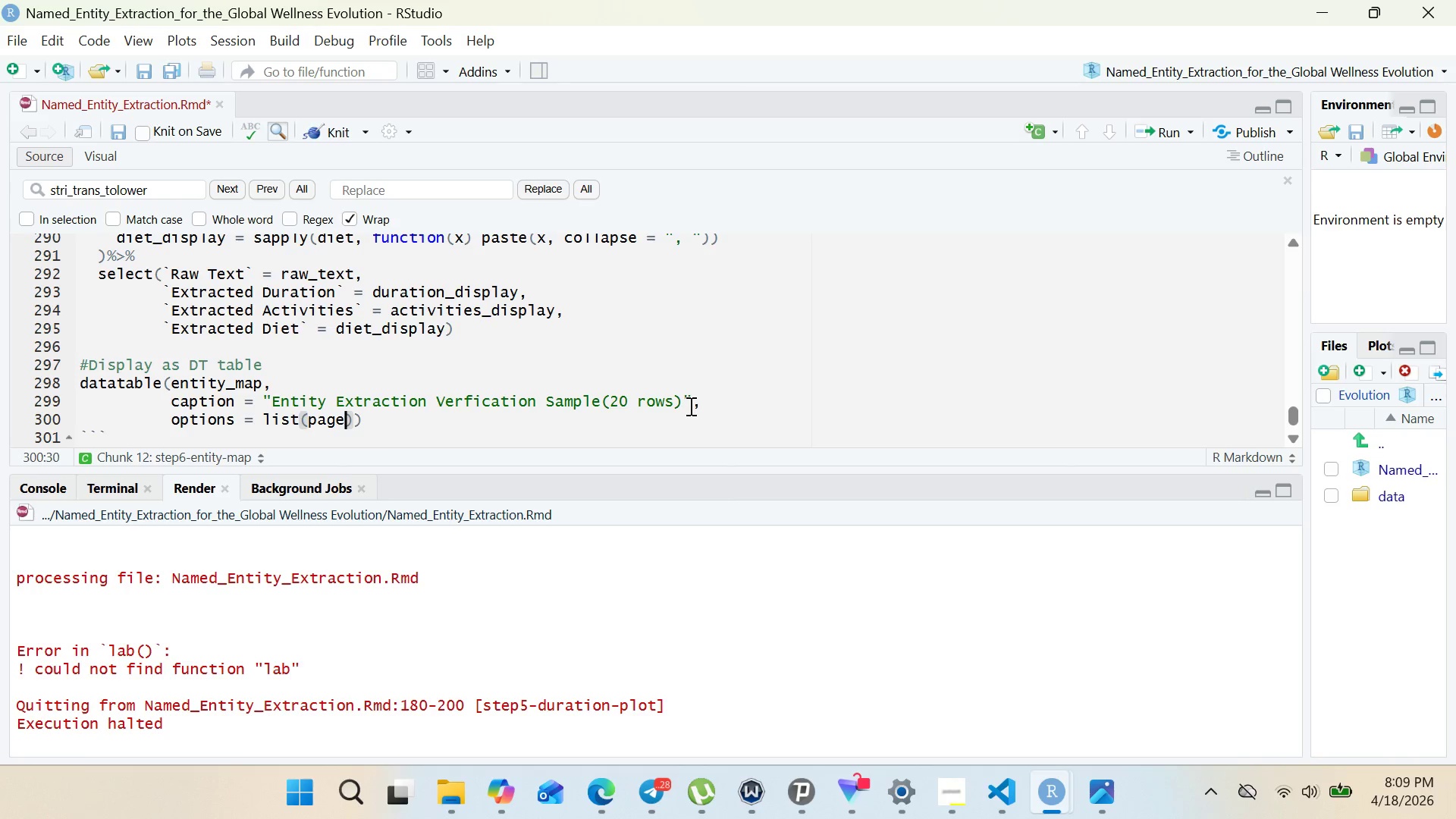 
wait(30.31)
 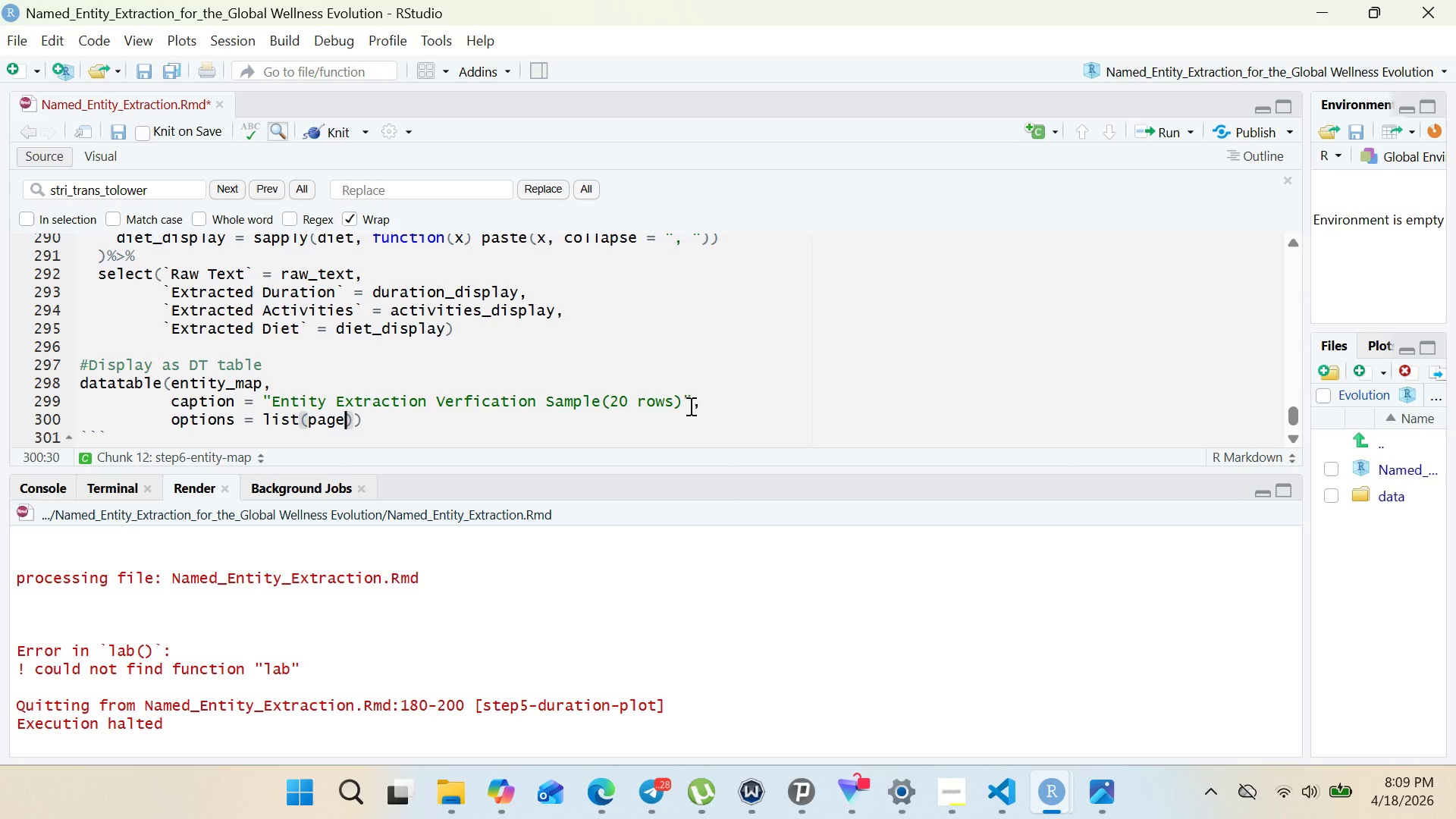 
key(Shift+L)
 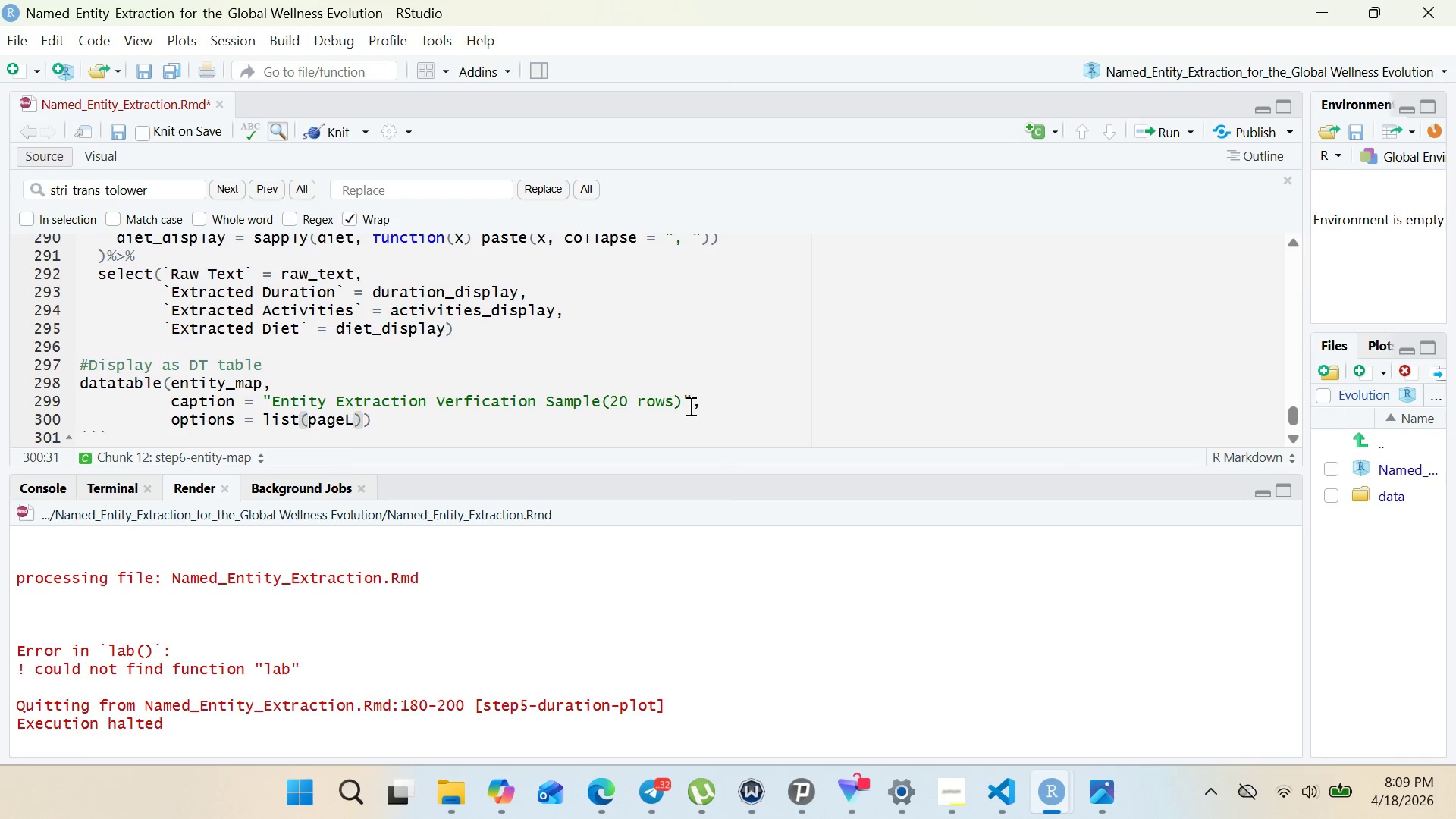 
type(ENGTH + !)< SCOL)
key(Backspace)
key(Backspace)
type(ROLLX = TRUE)
 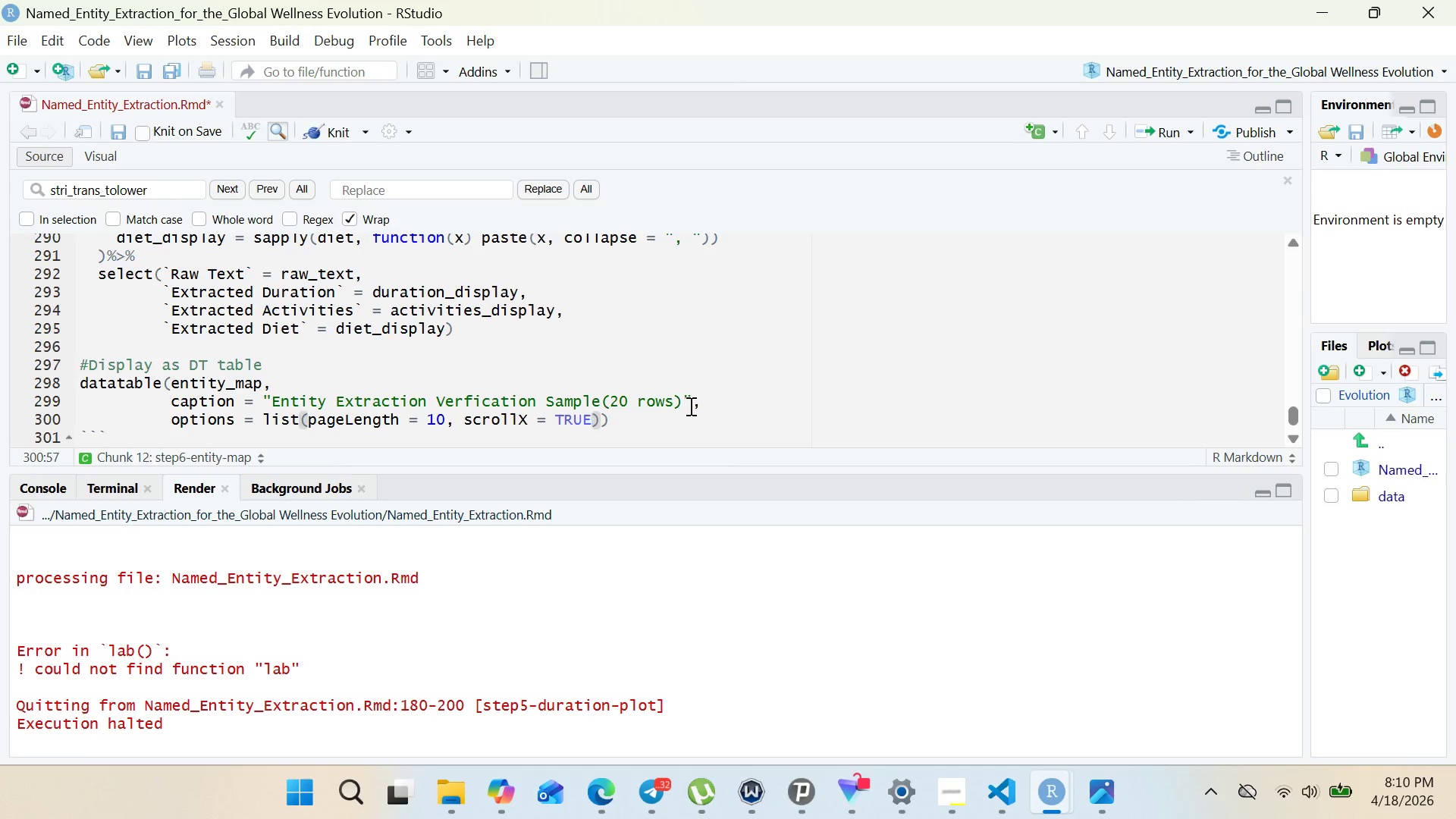 
key(ArrowRight)
 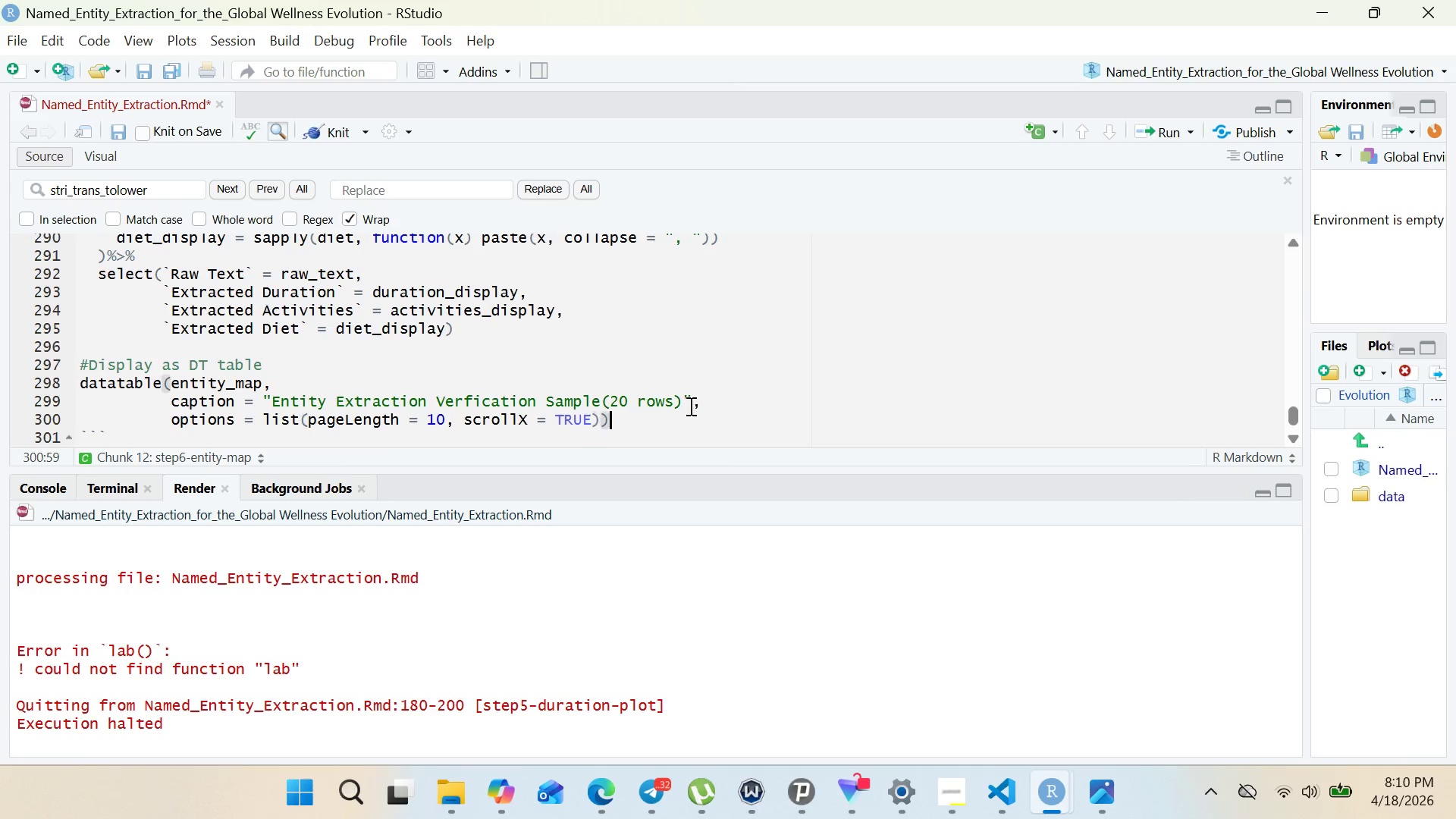 
key(ArrowRight)
 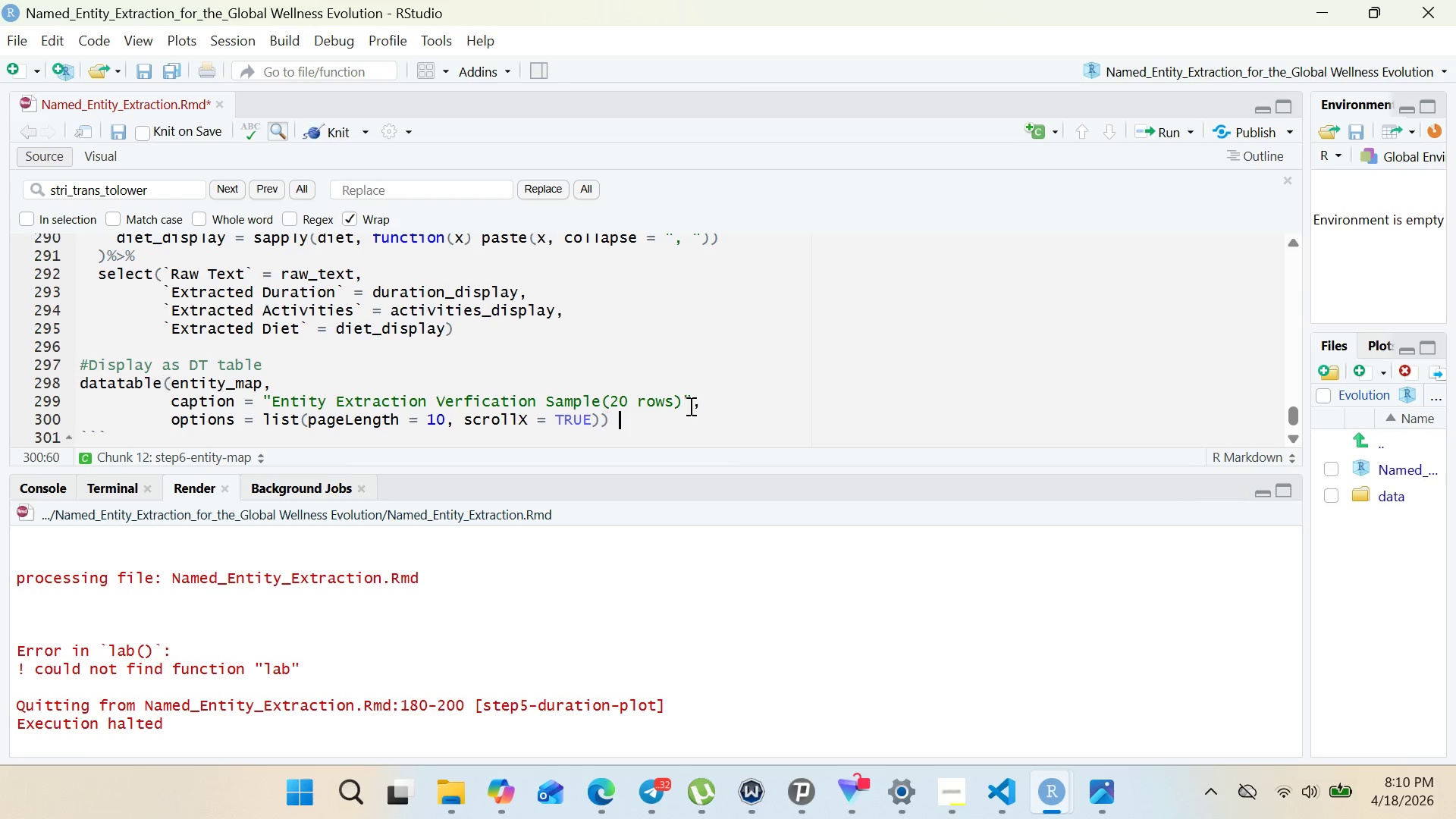 
key(Space)
 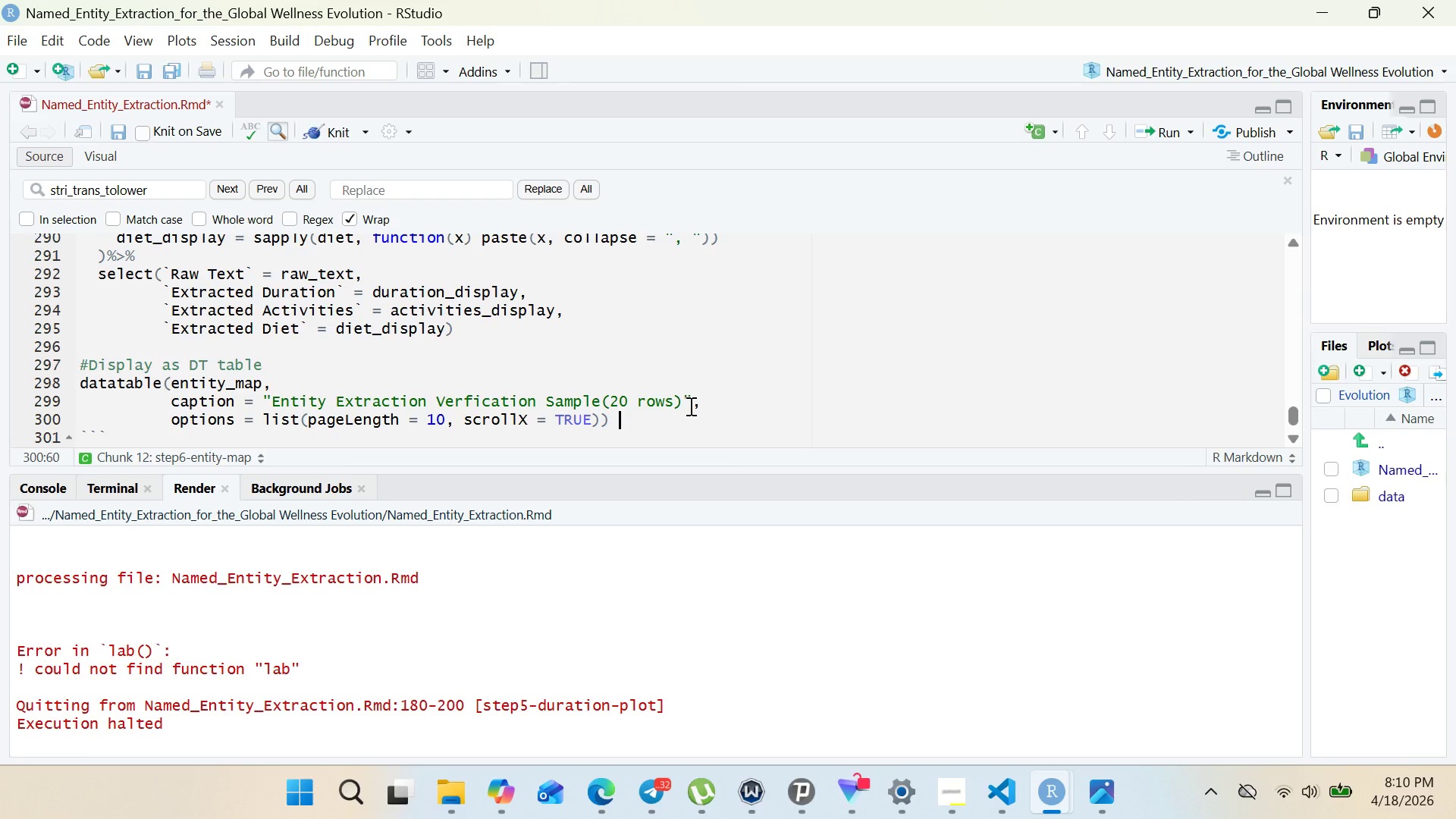 
key(Shift+5)
 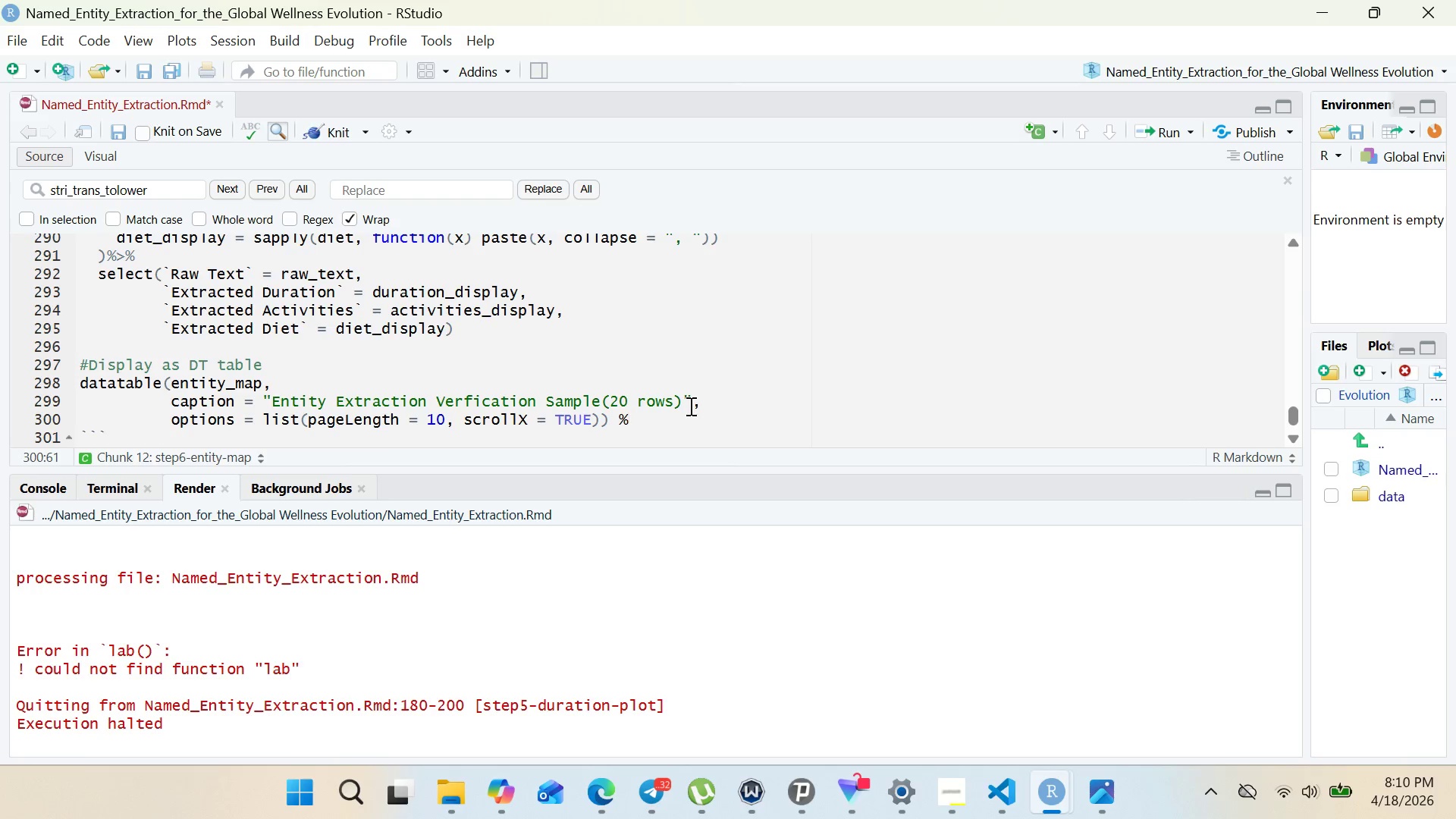 
key(Shift+Period)
 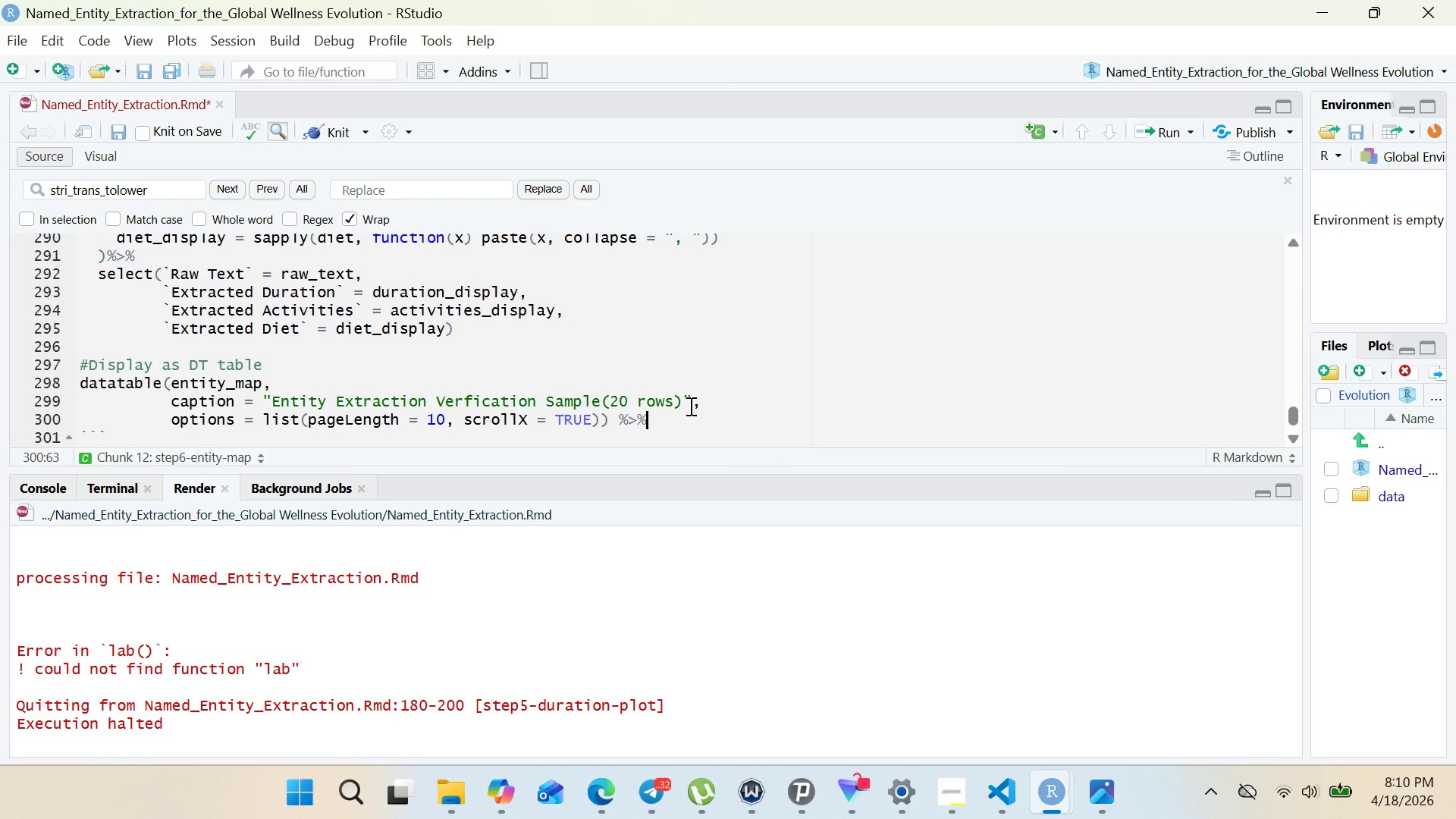 
key(Shift+5)
 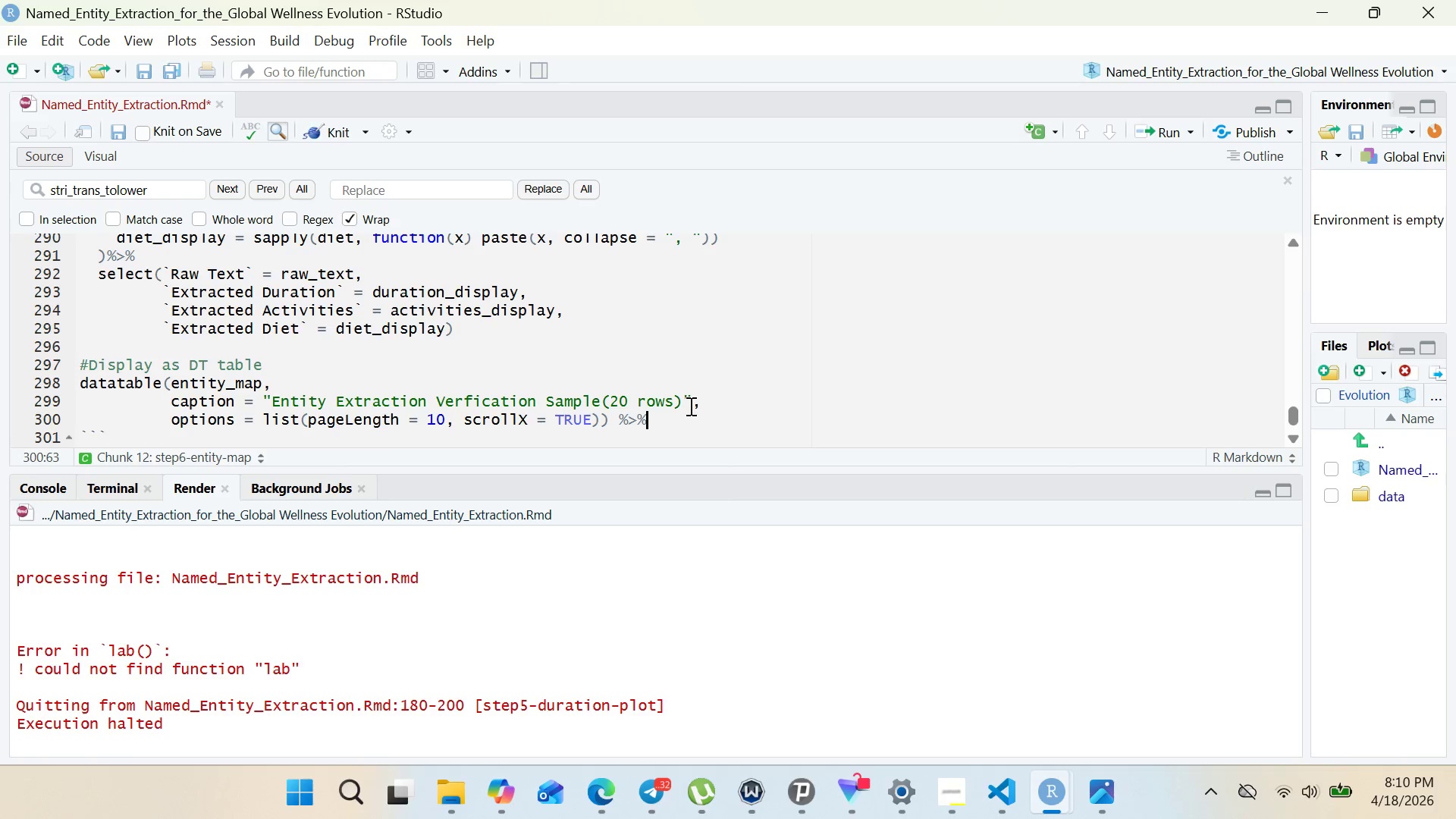 
wait(8.97)
 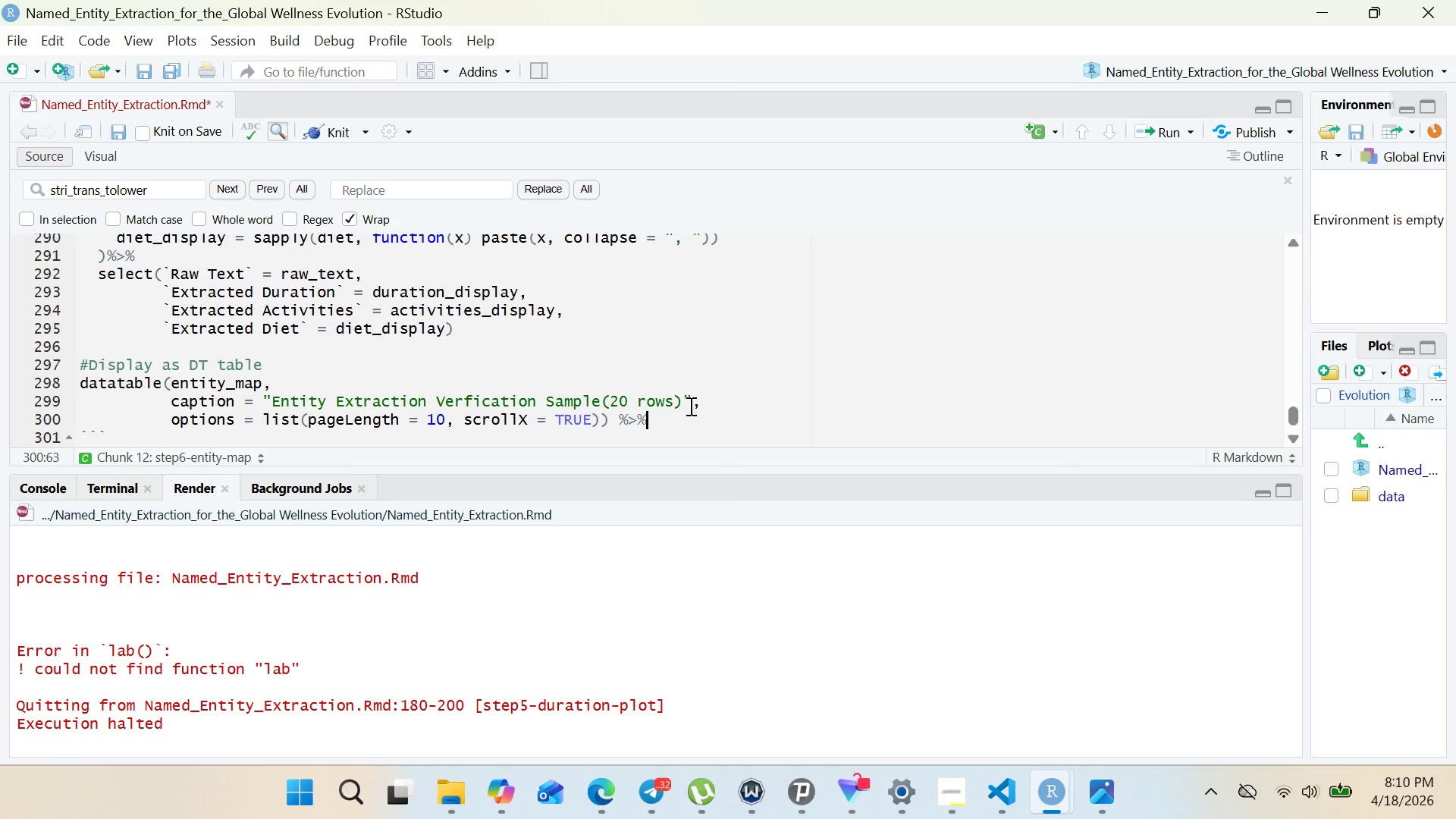 
key(Enter)
 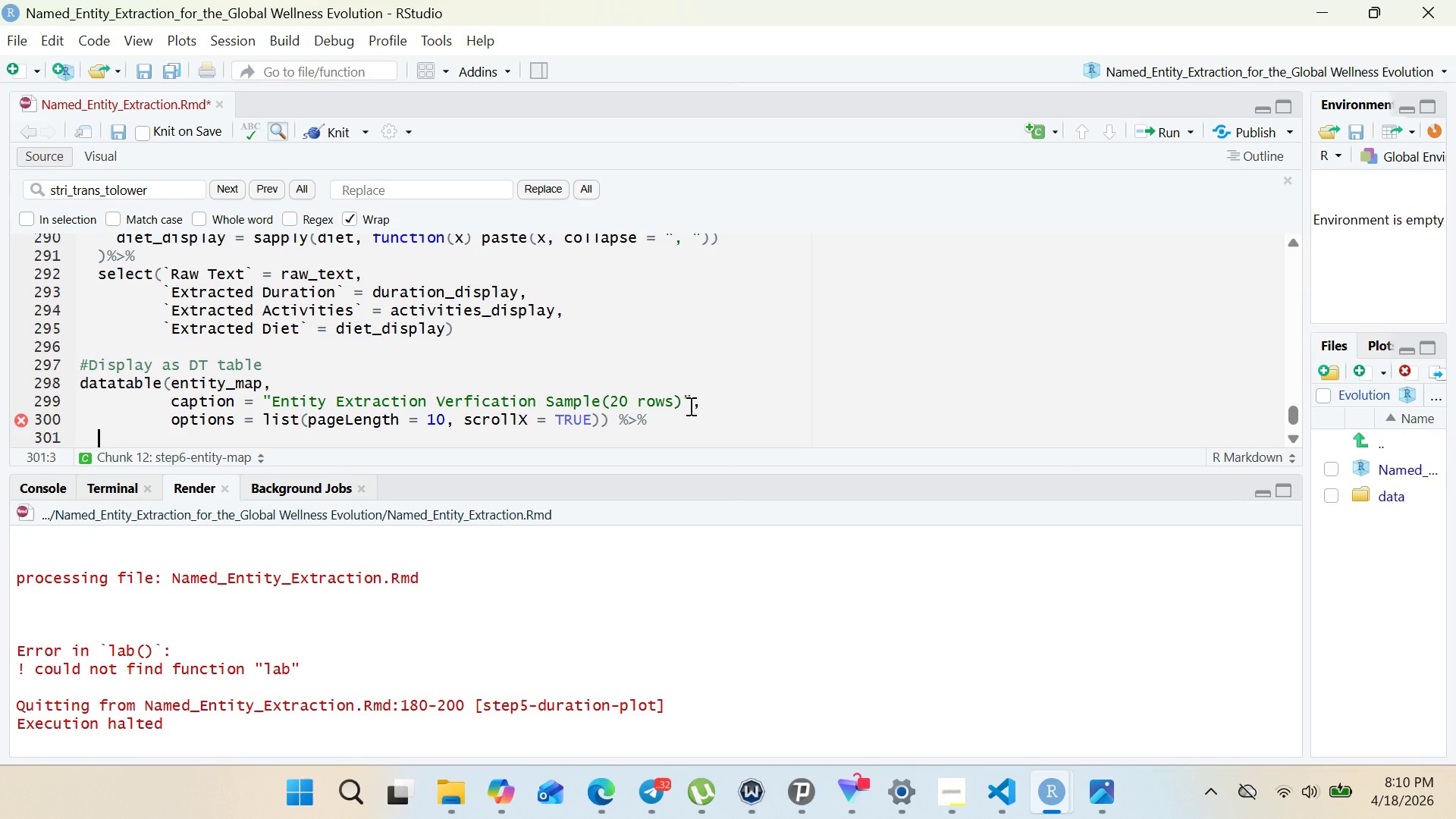 
wait(8.39)
 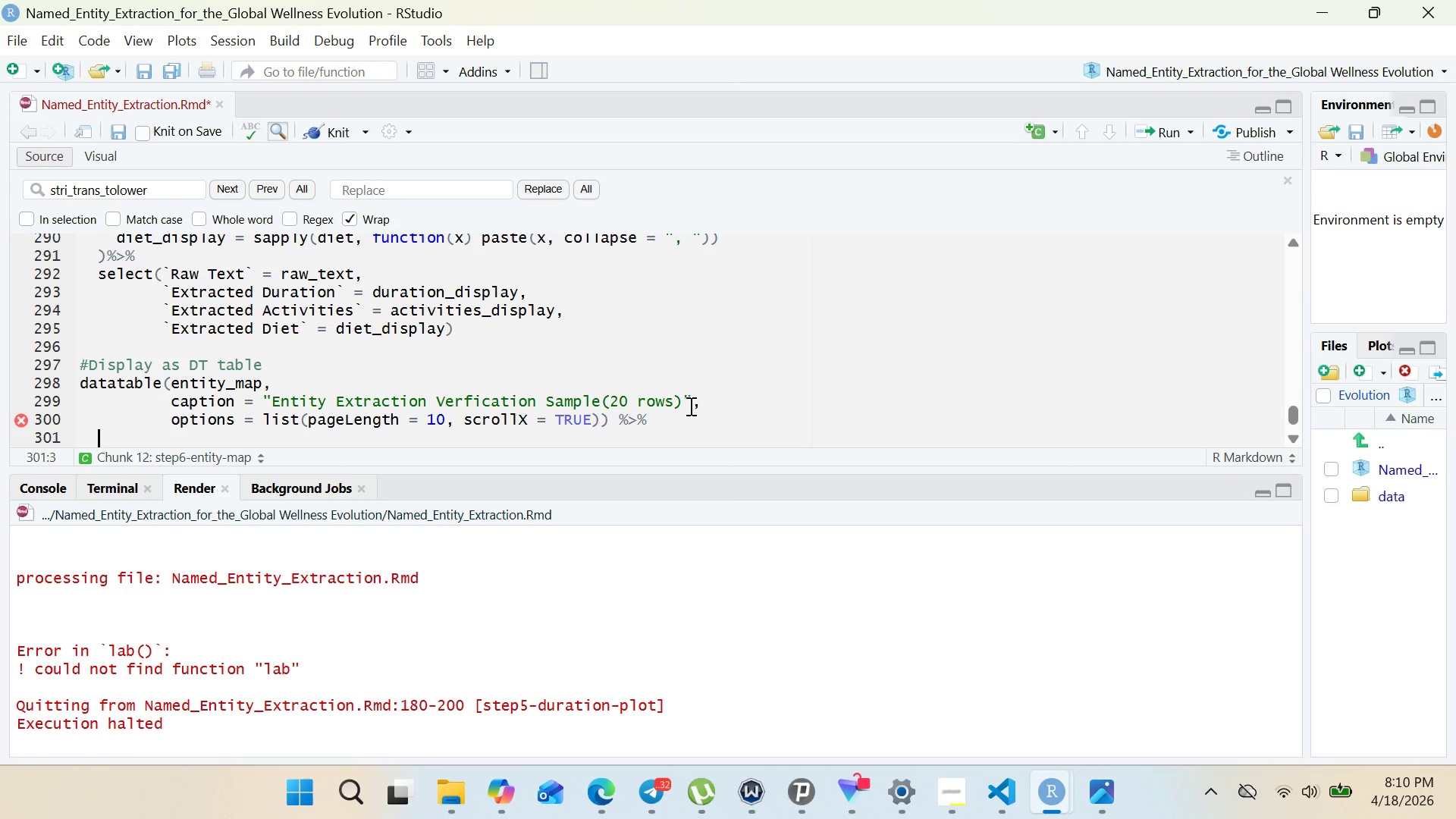 
type(forma)
key(Backspace)
type(tStyle)
 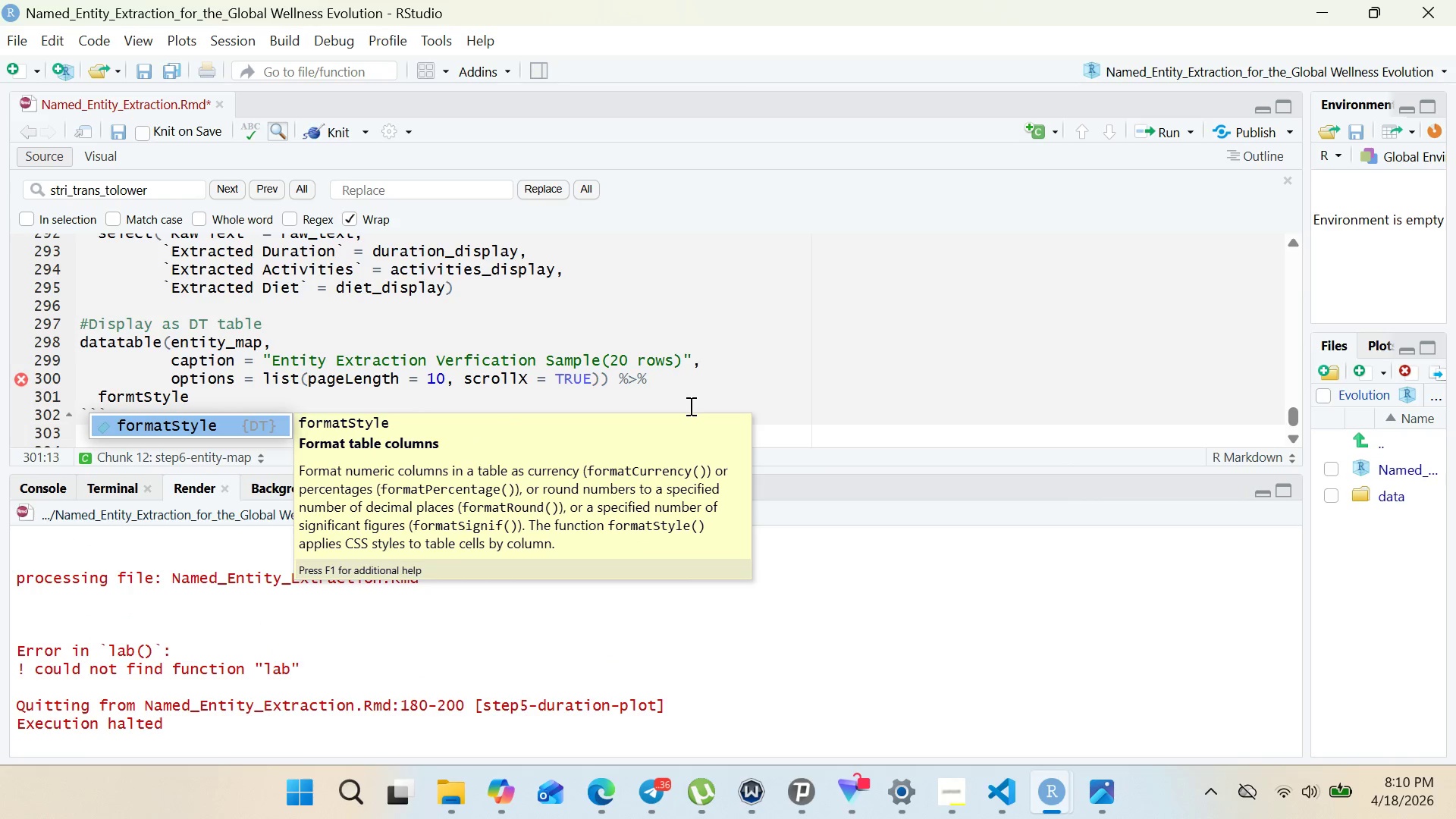 
key(Enter)
 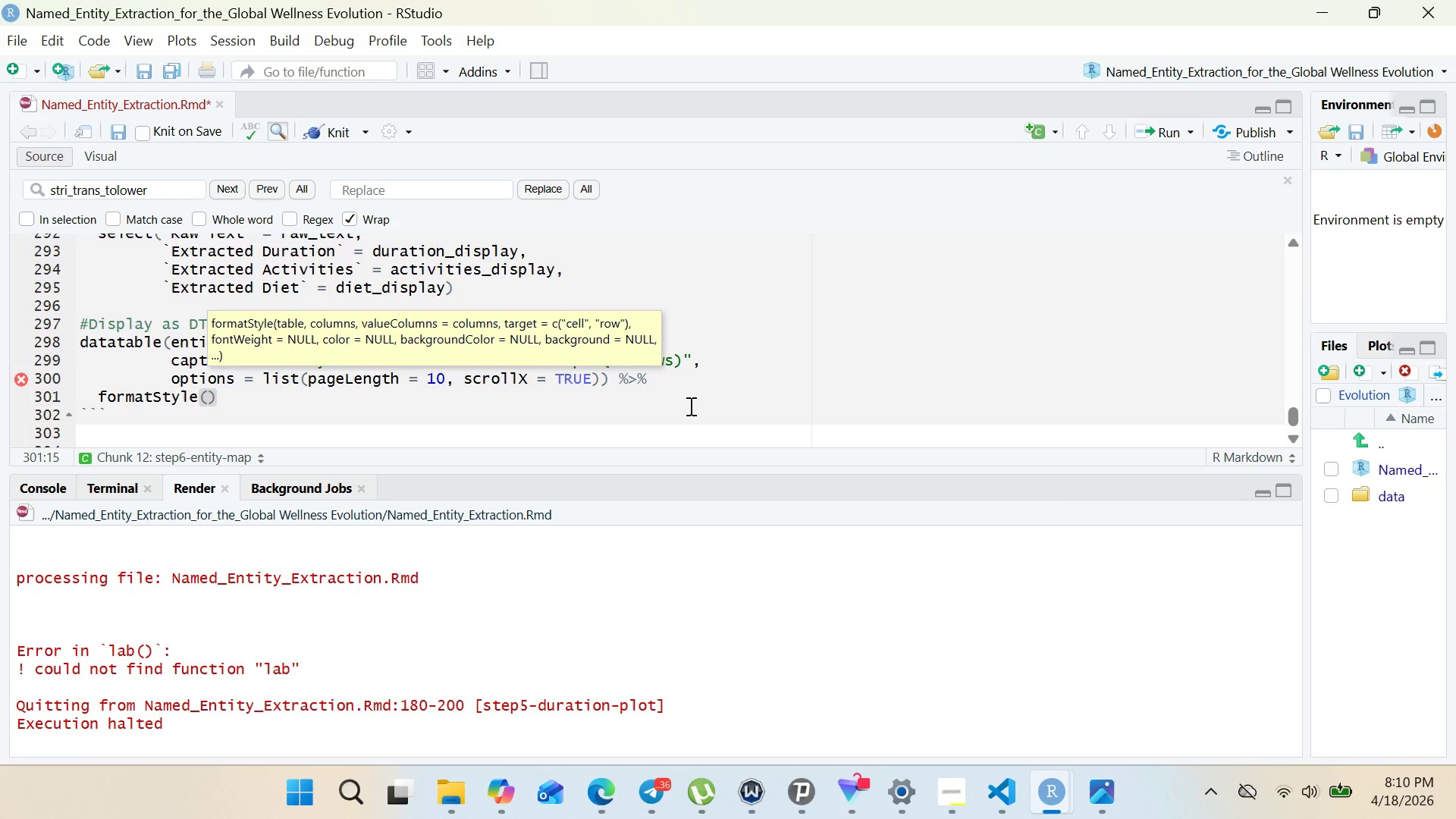 
type(coluns = 1, width = "40%)
 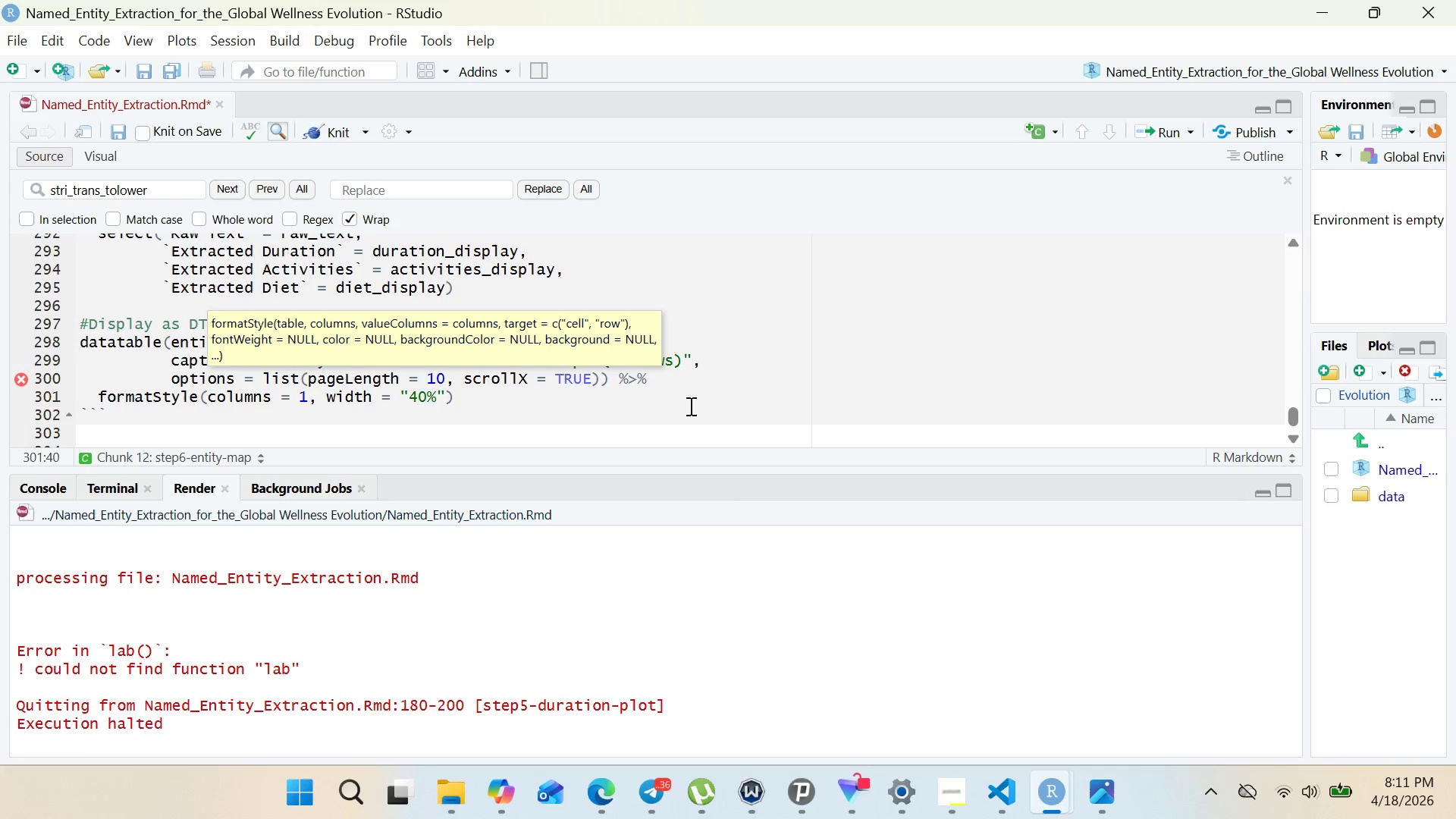 
hold_key(key=M, duration=0.33)
 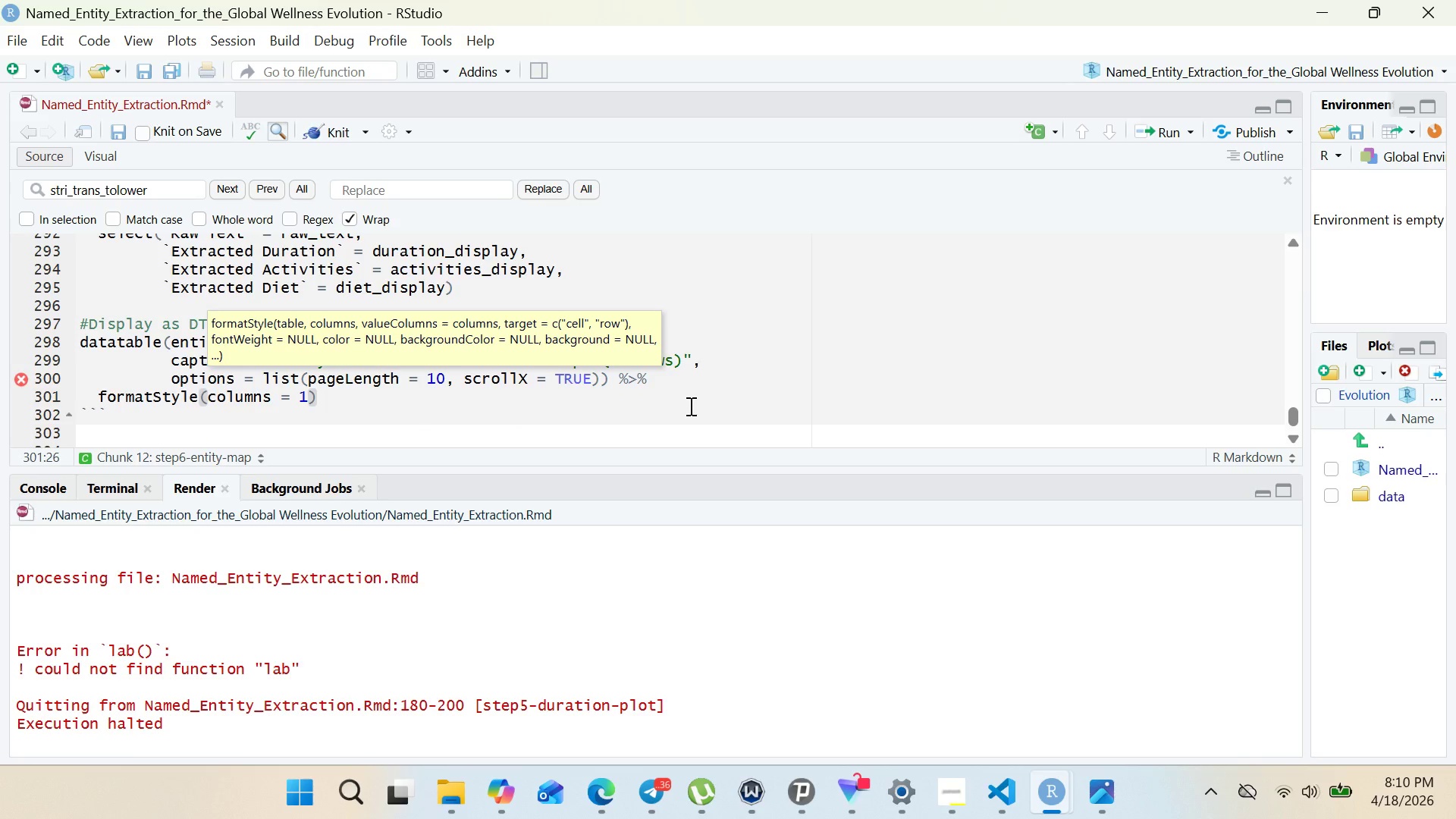 
wait(73.77)
 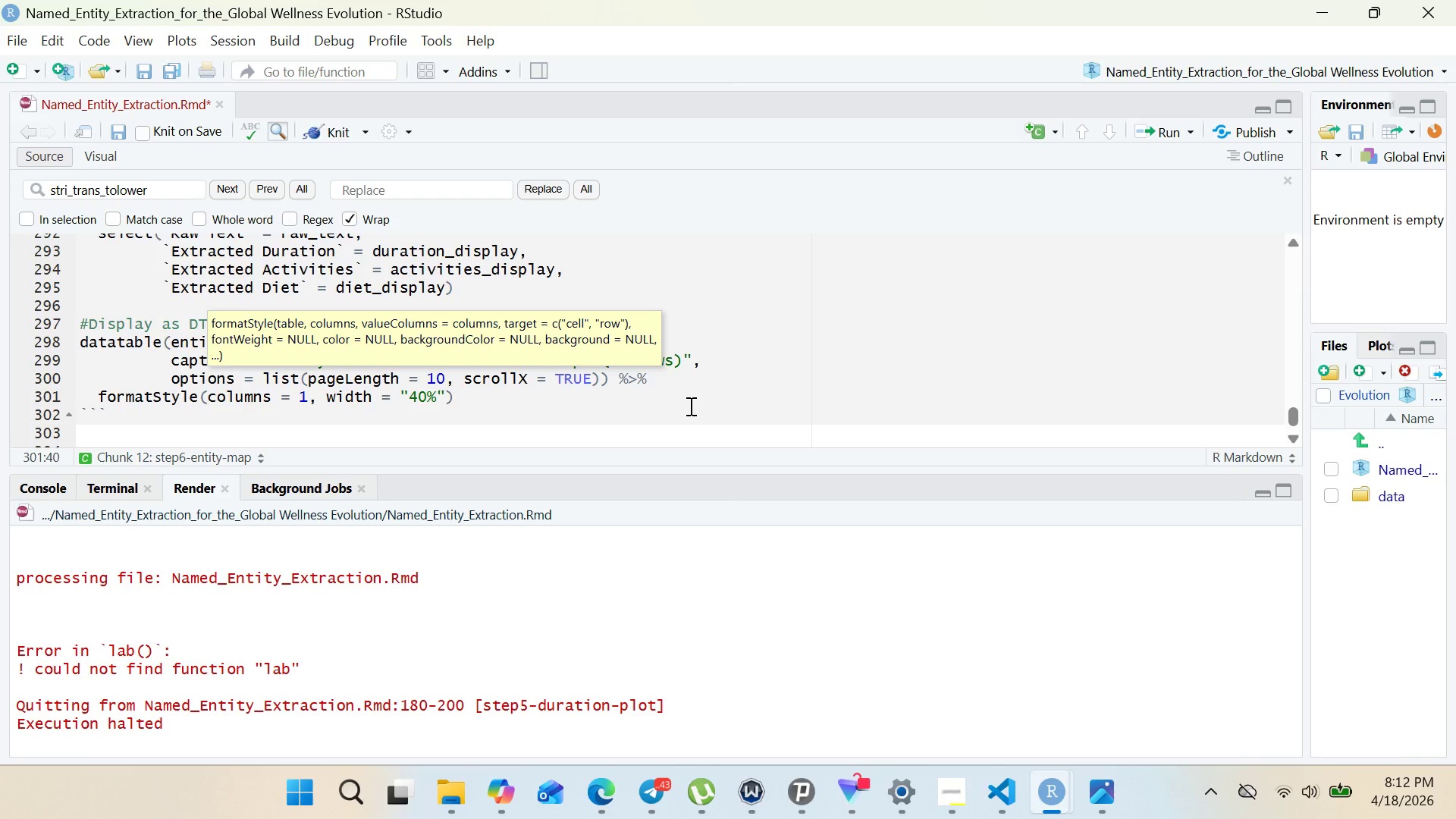 
left_click([463, 403])
 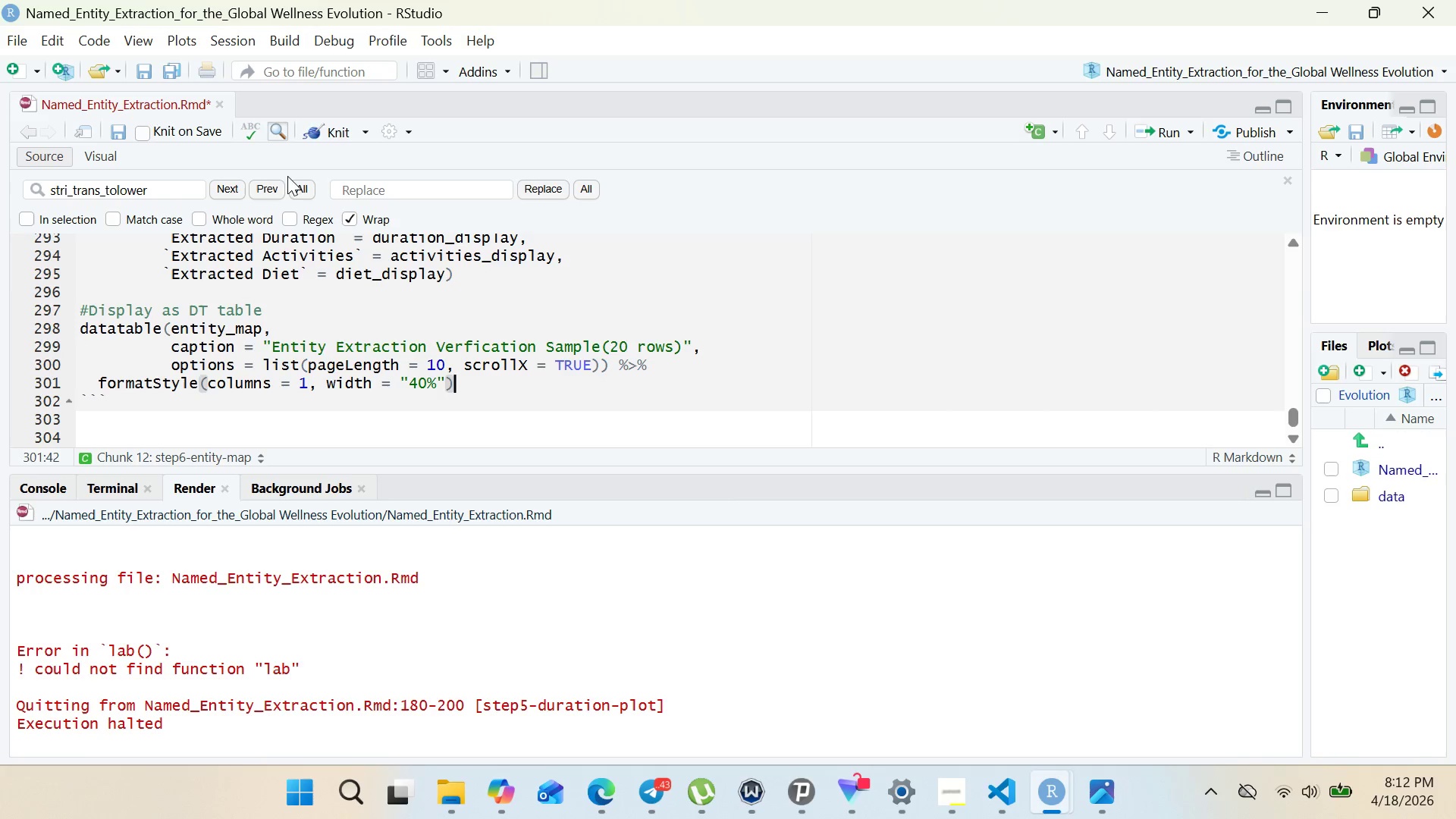 
left_click([345, 132])
 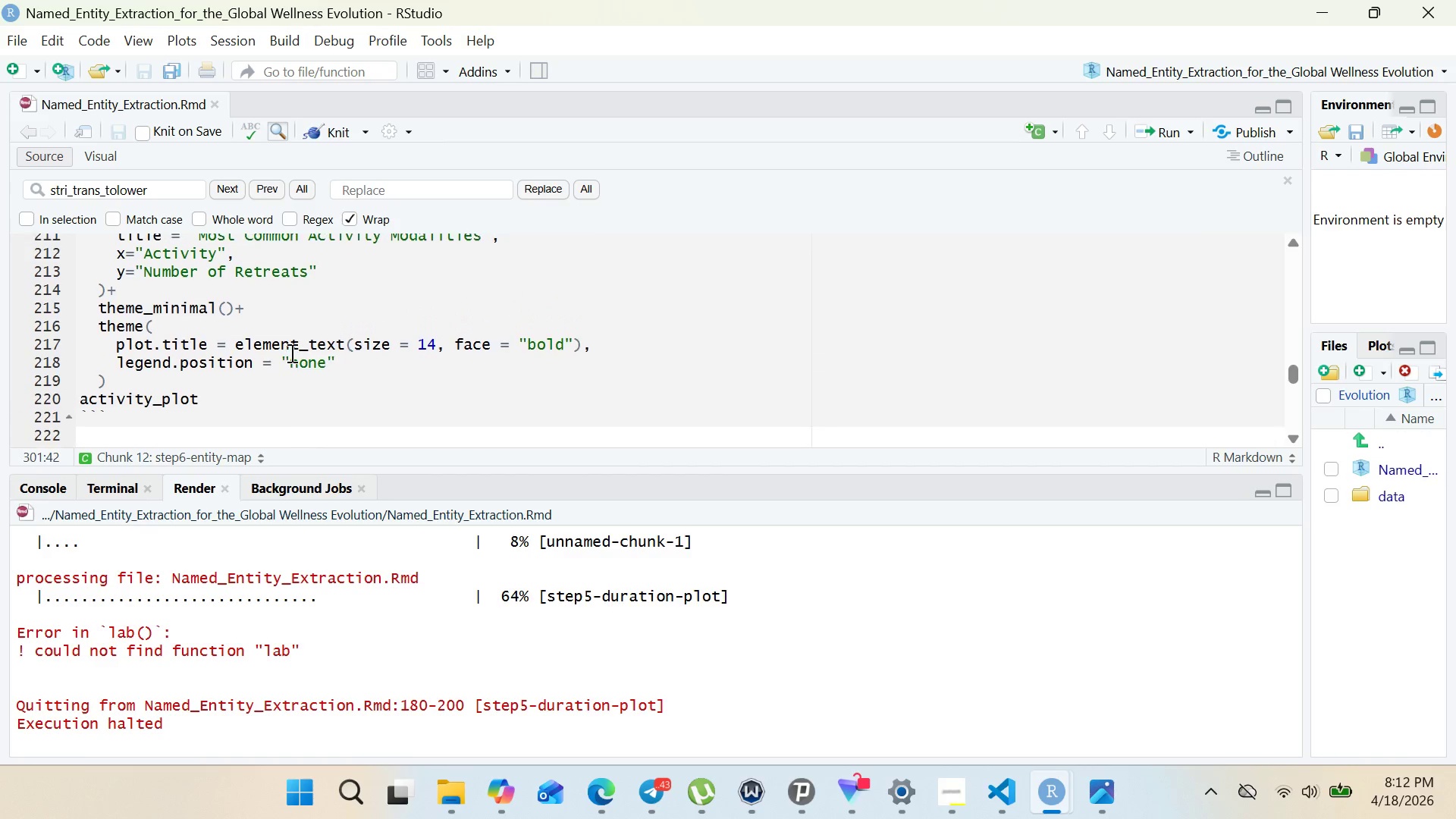 
wait(45.62)
 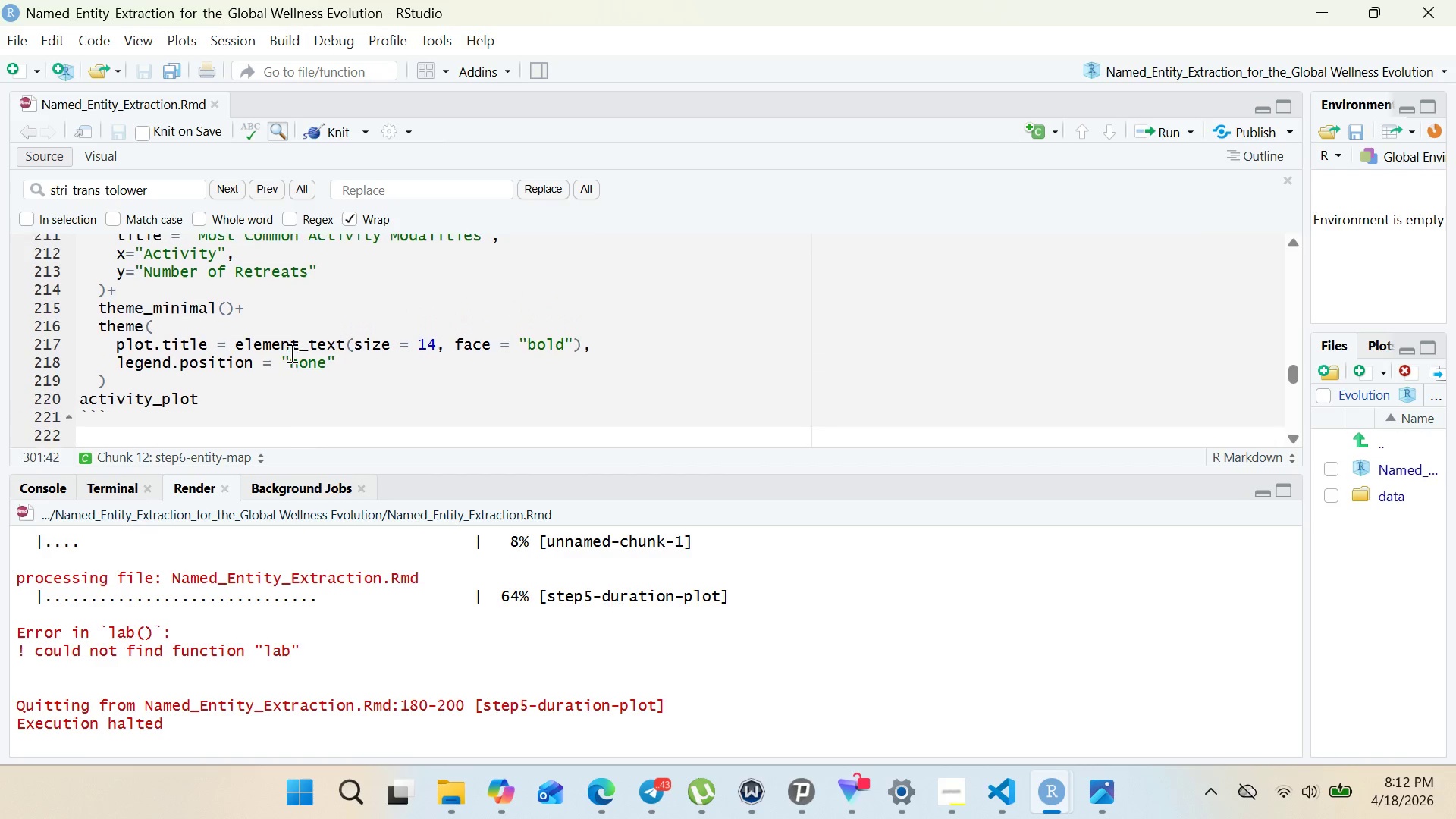 
left_click([122, 333])
 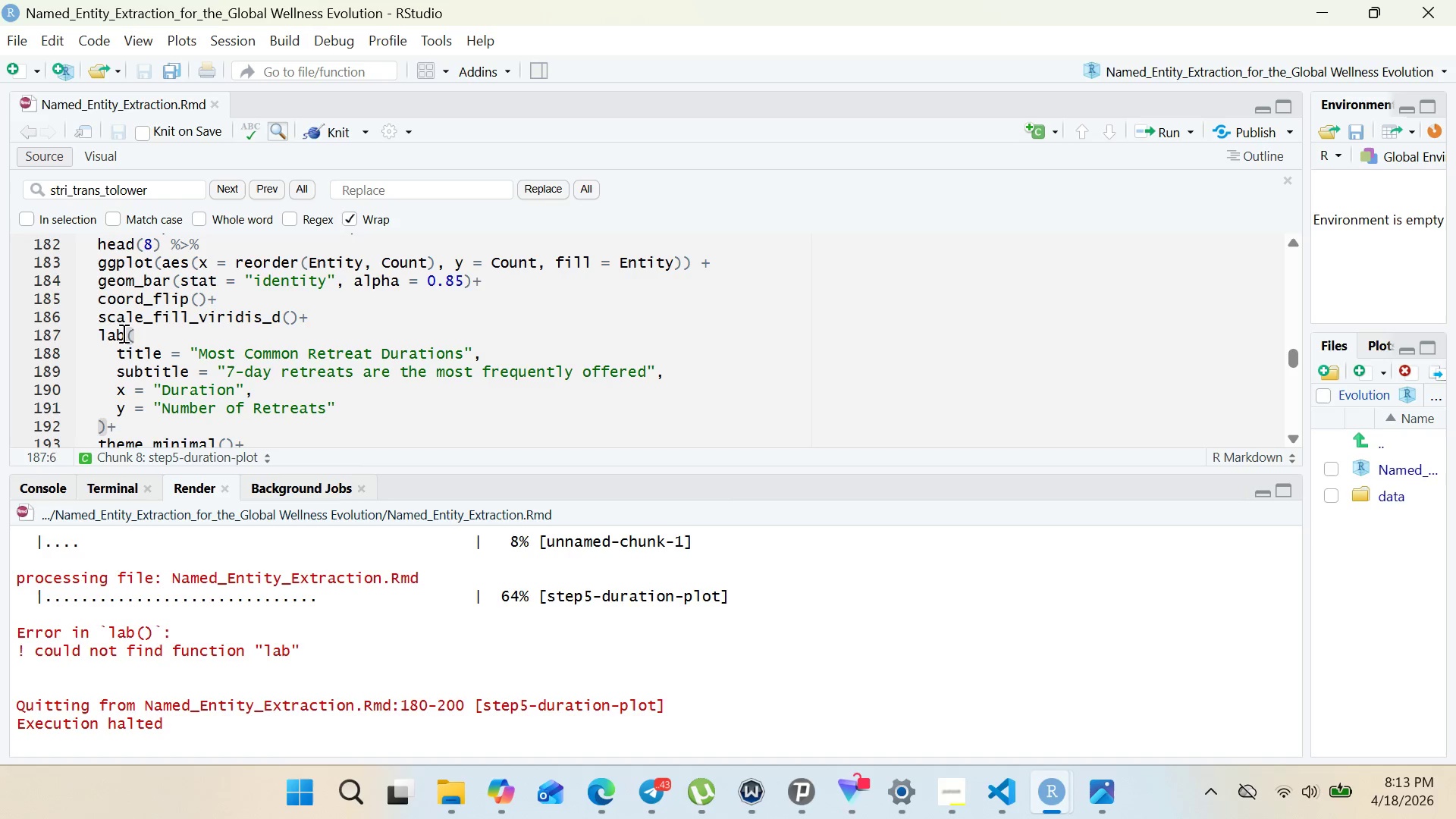 
key(S)
 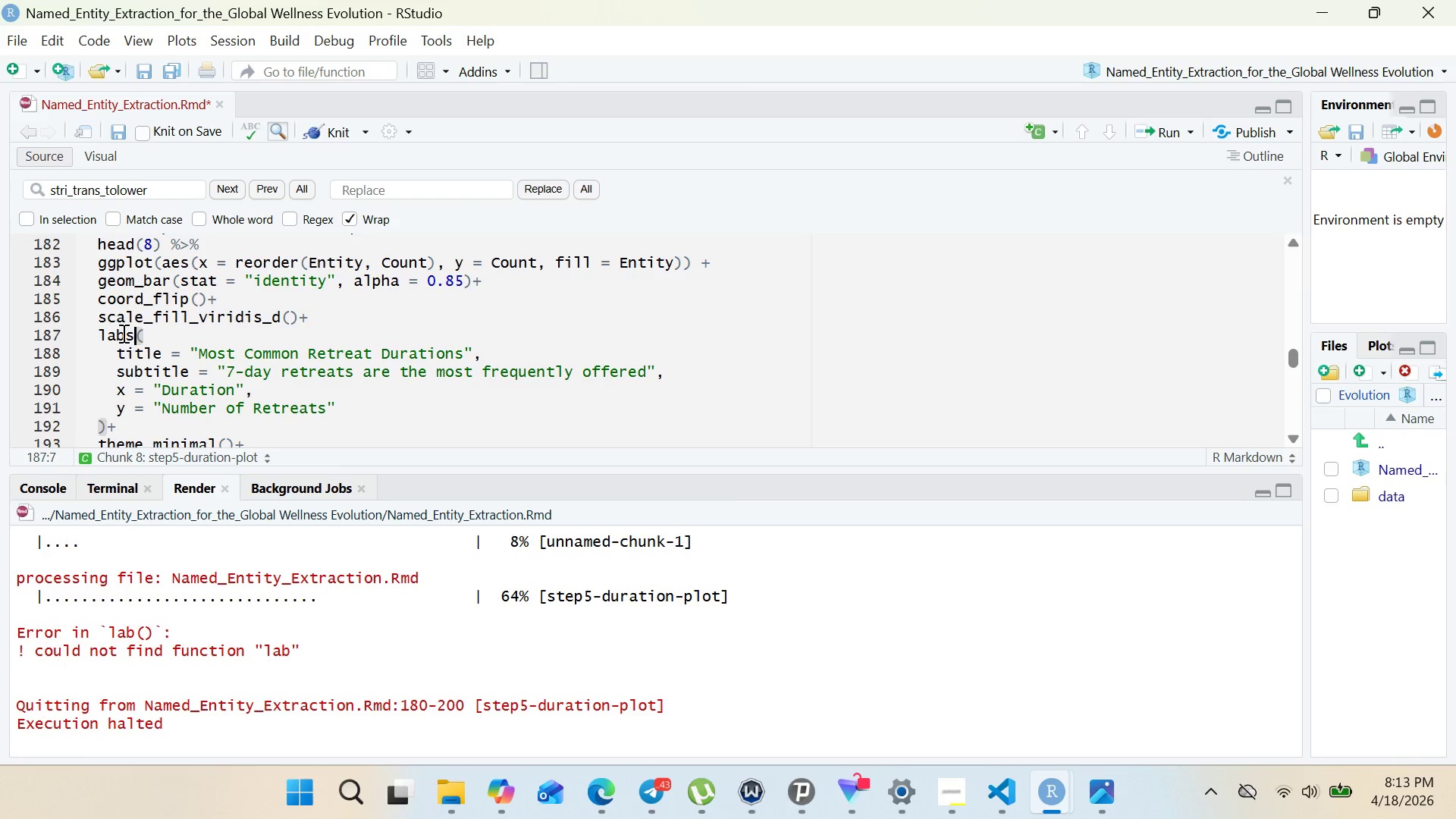 
wait(10.14)
 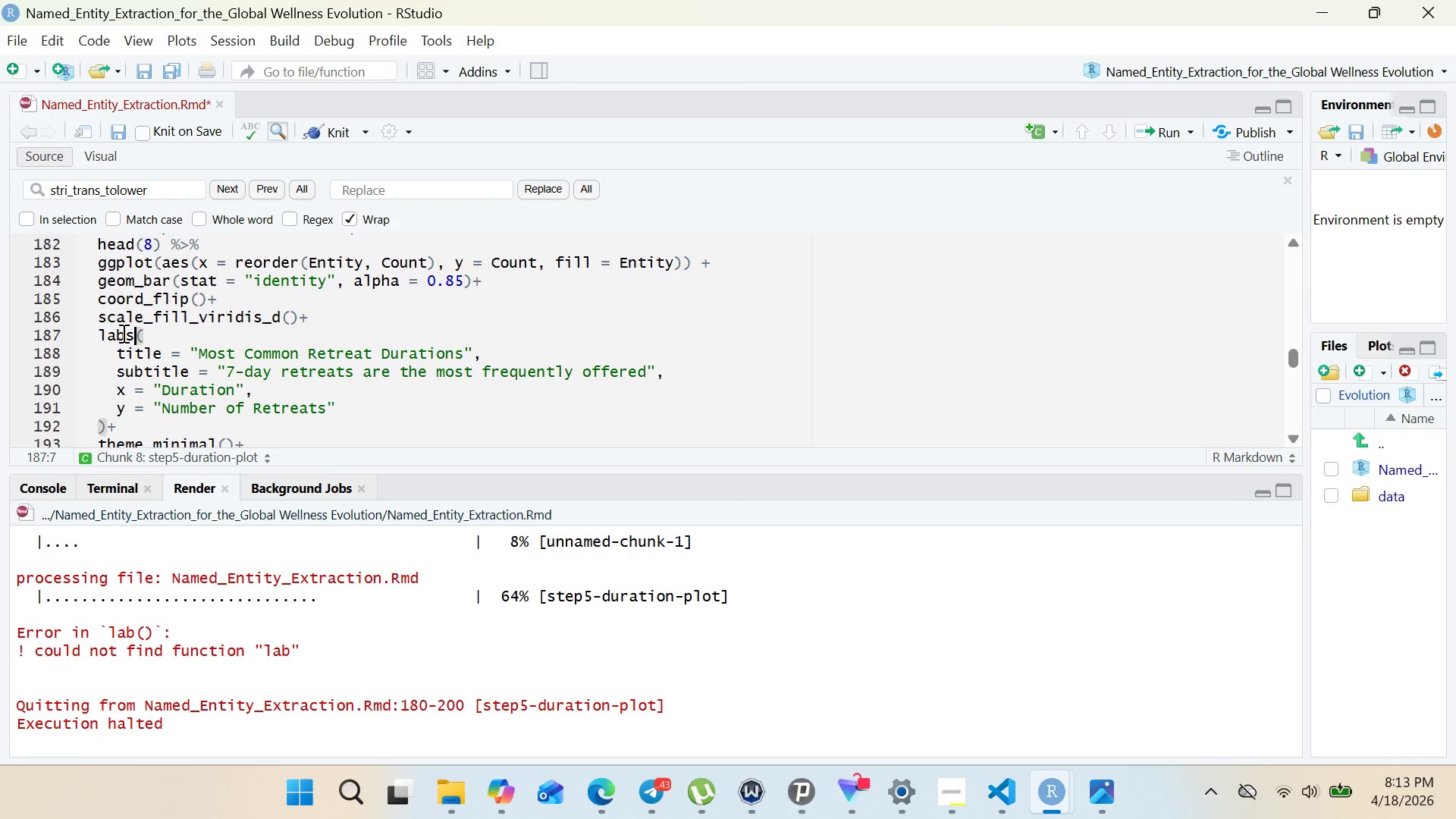 
left_click([335, 134])
 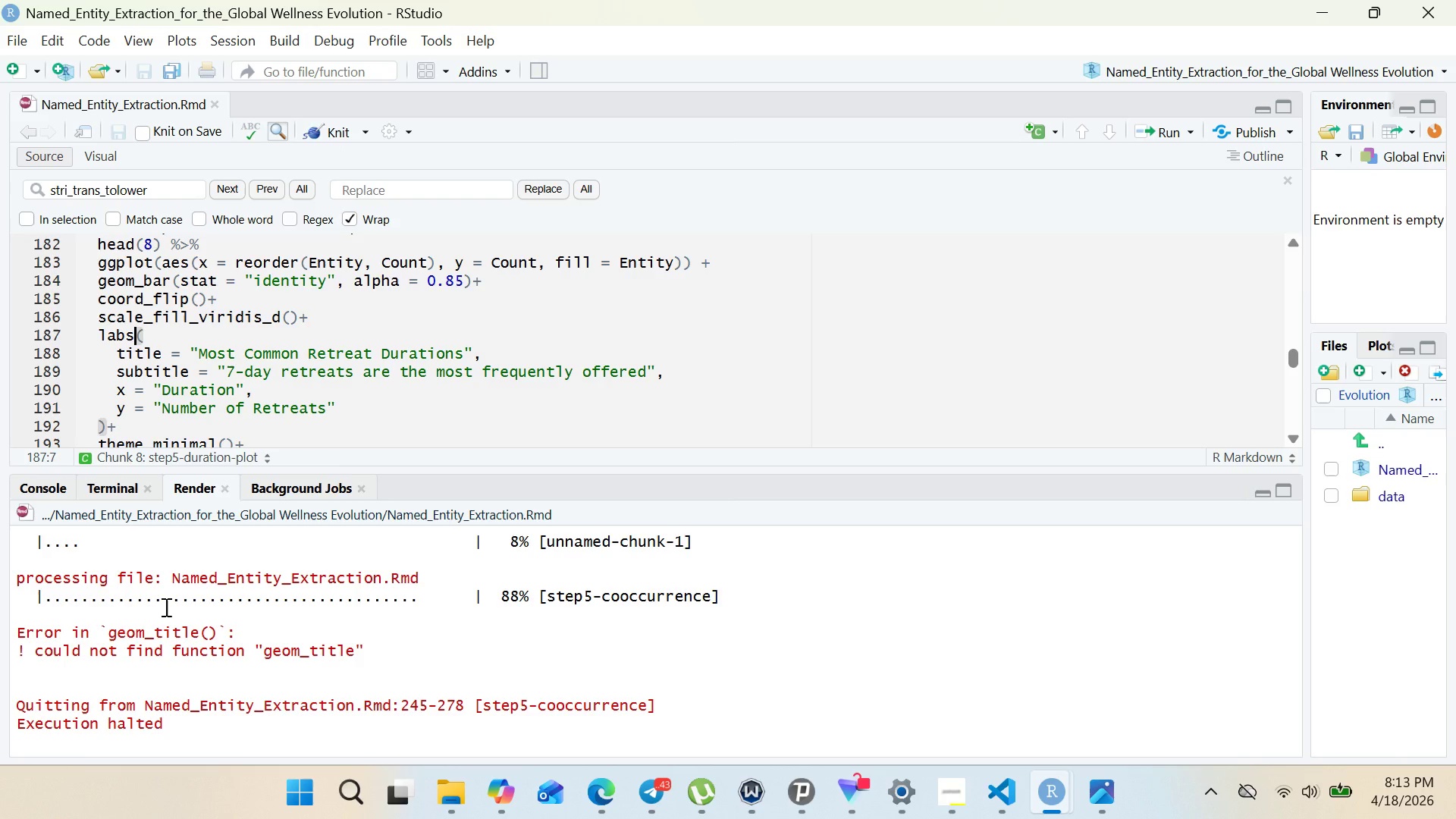 
wait(26.11)
 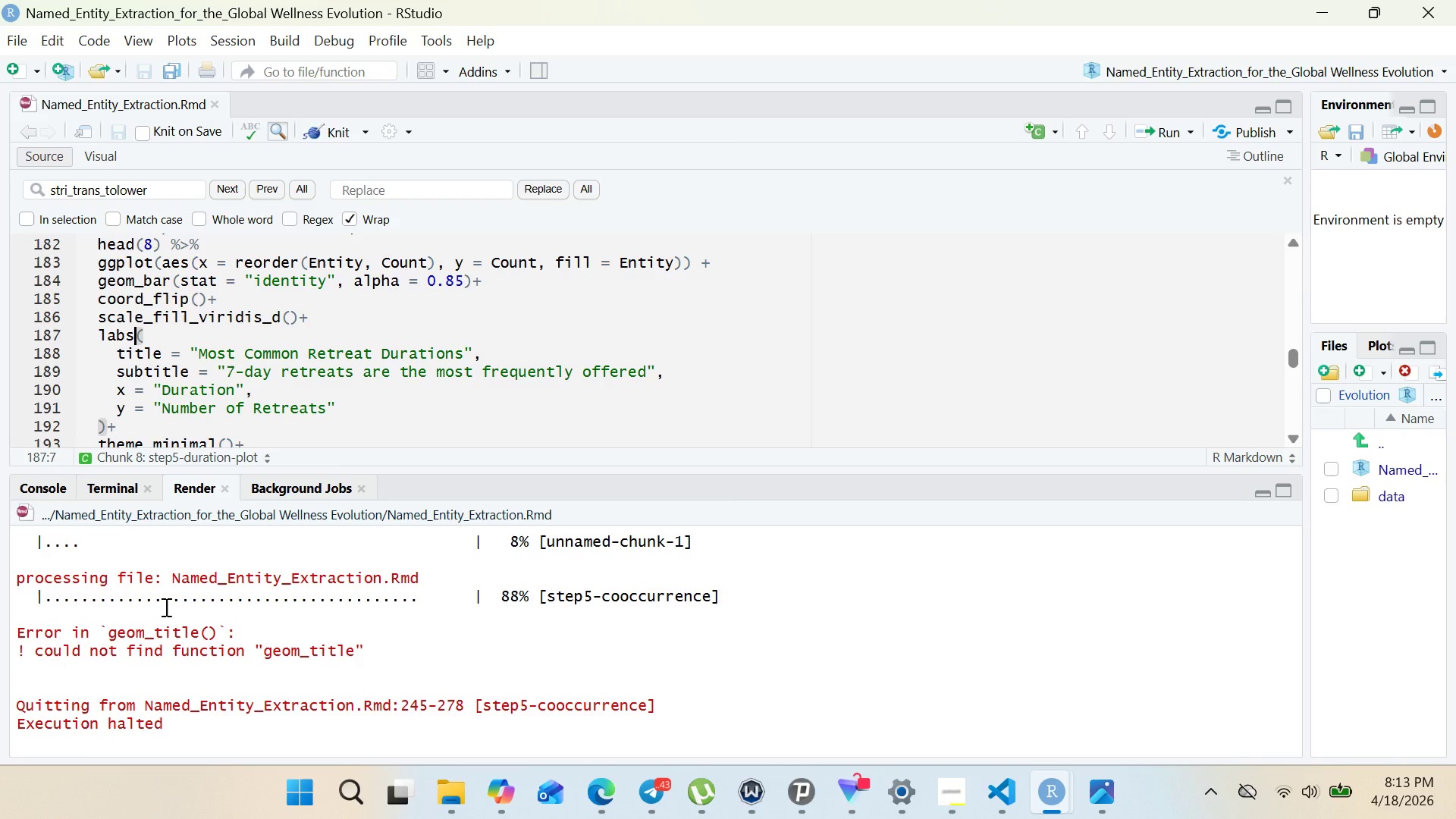 
double_click([194, 640])
 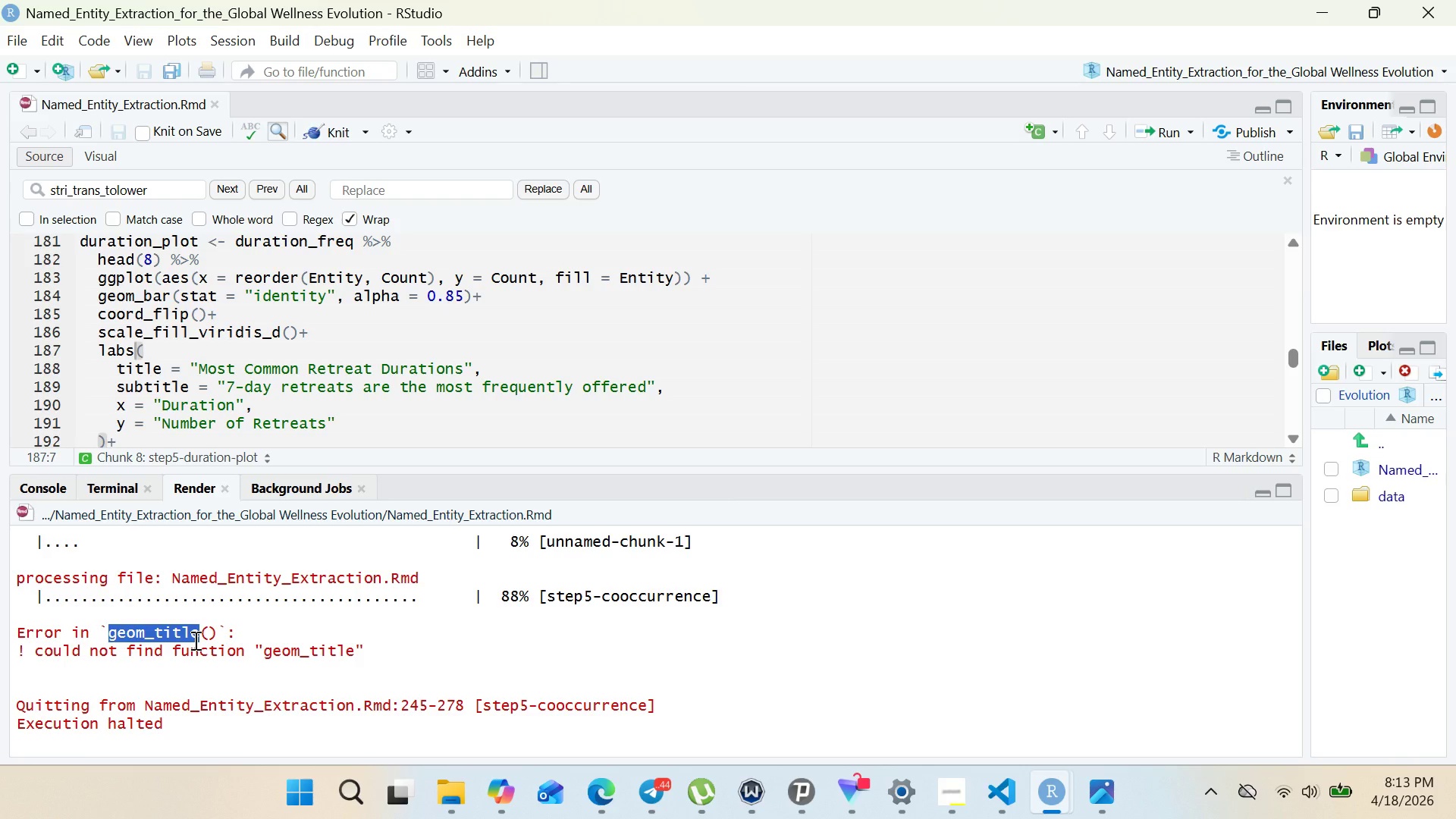 
key(Control+ControlLeft)
 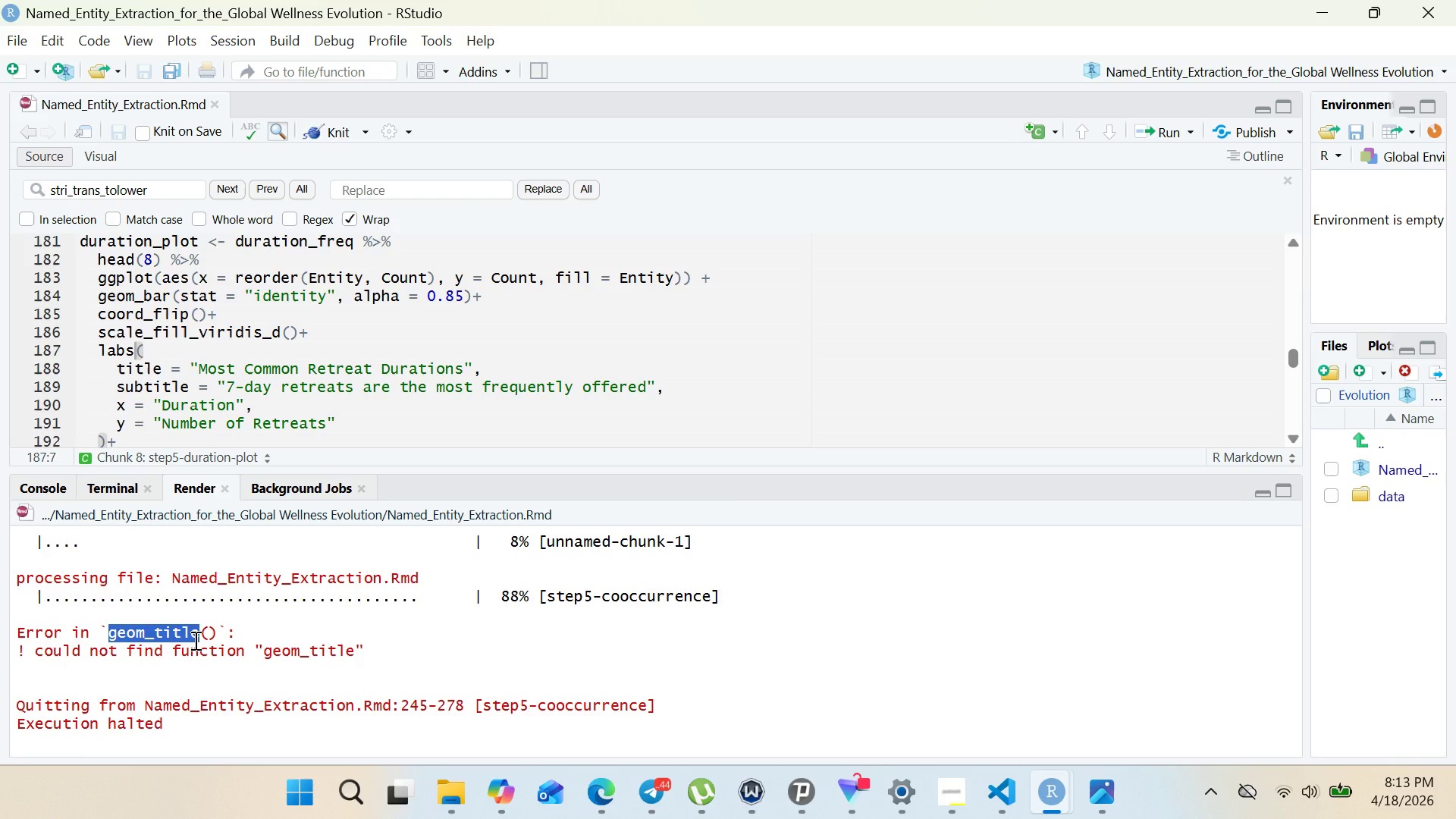 
key(Control+C)
 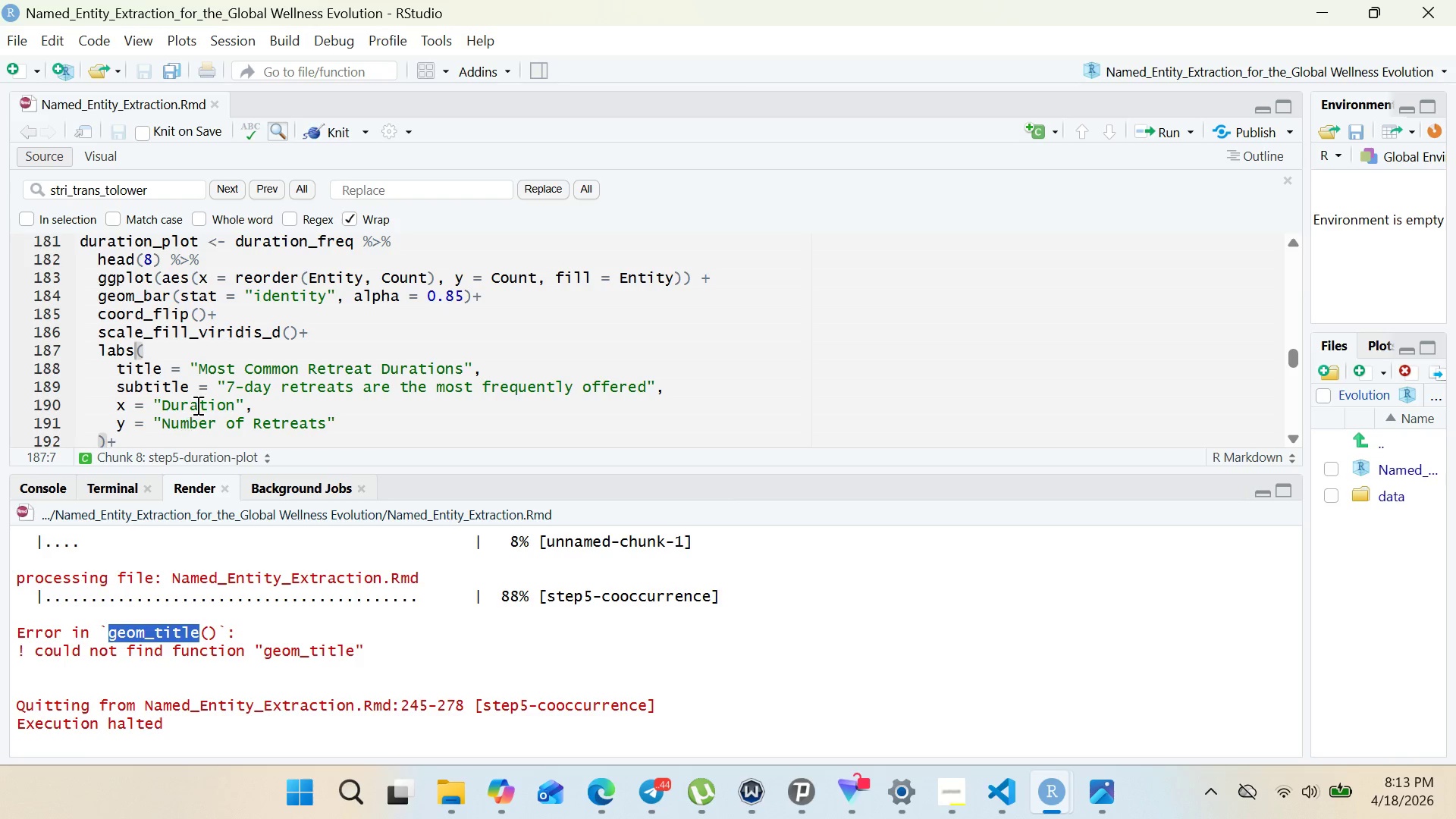 
left_click([196, 405])
 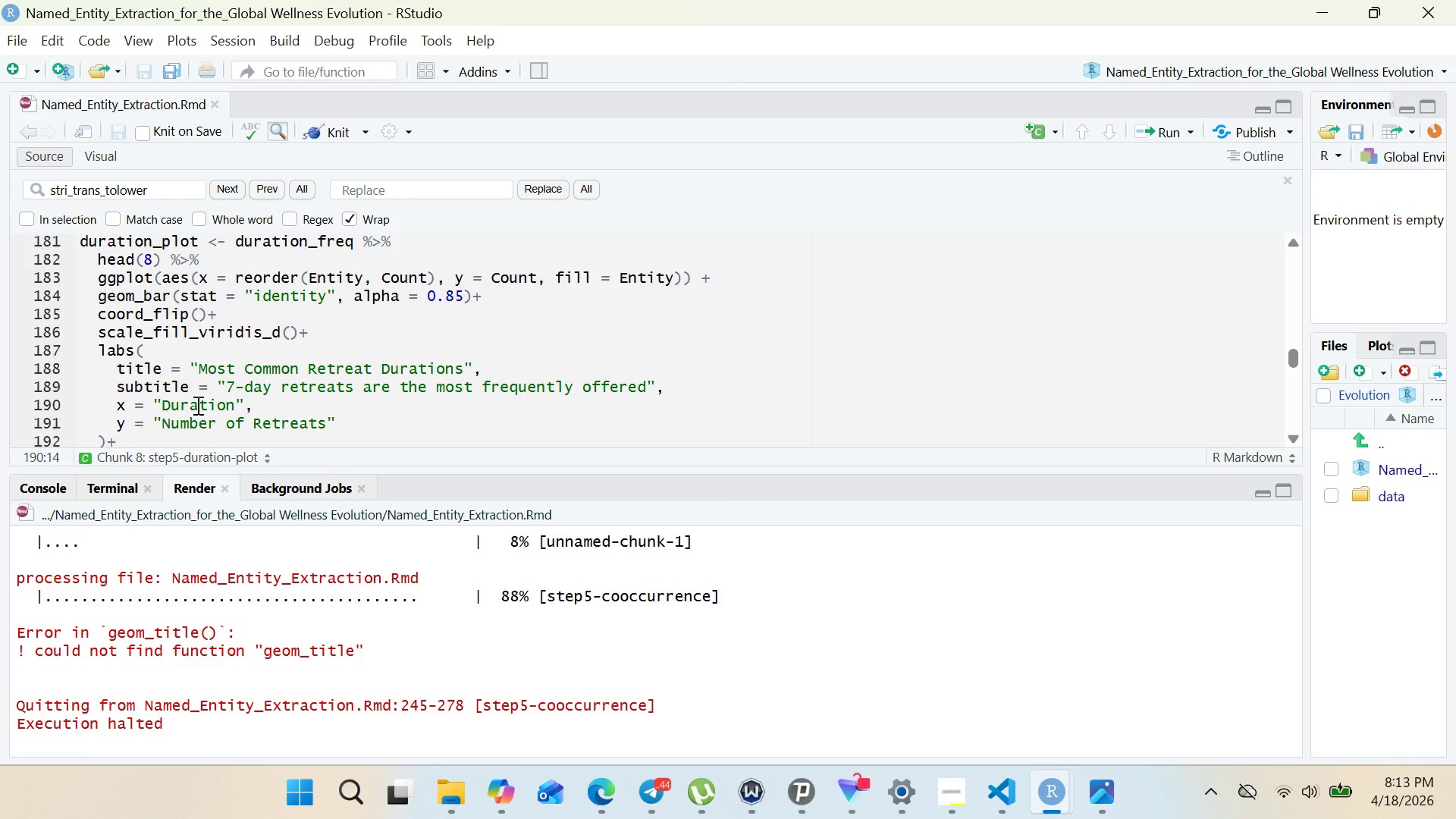 
key(Control+F)
 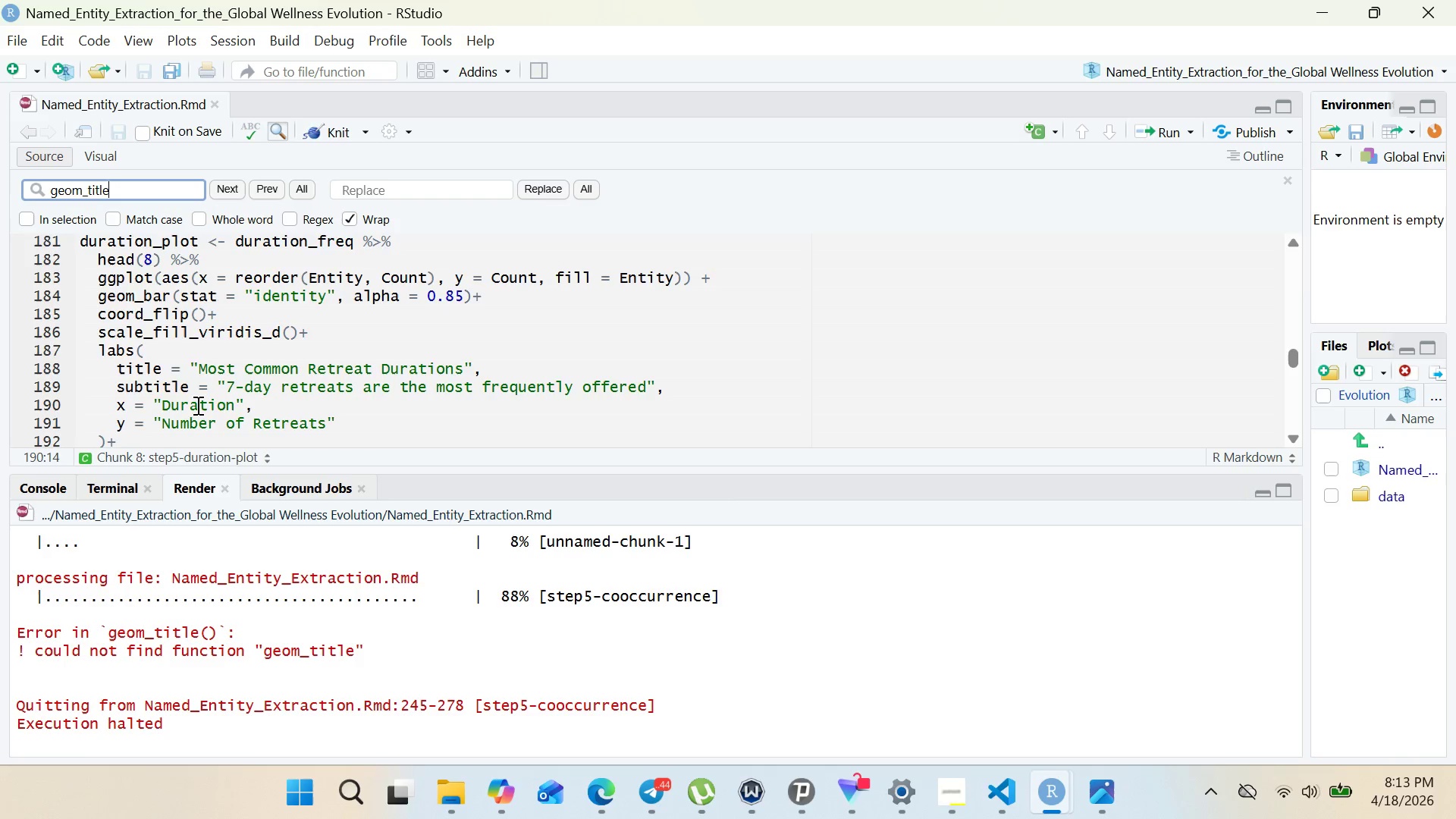 
key(Control+ControlLeft)
 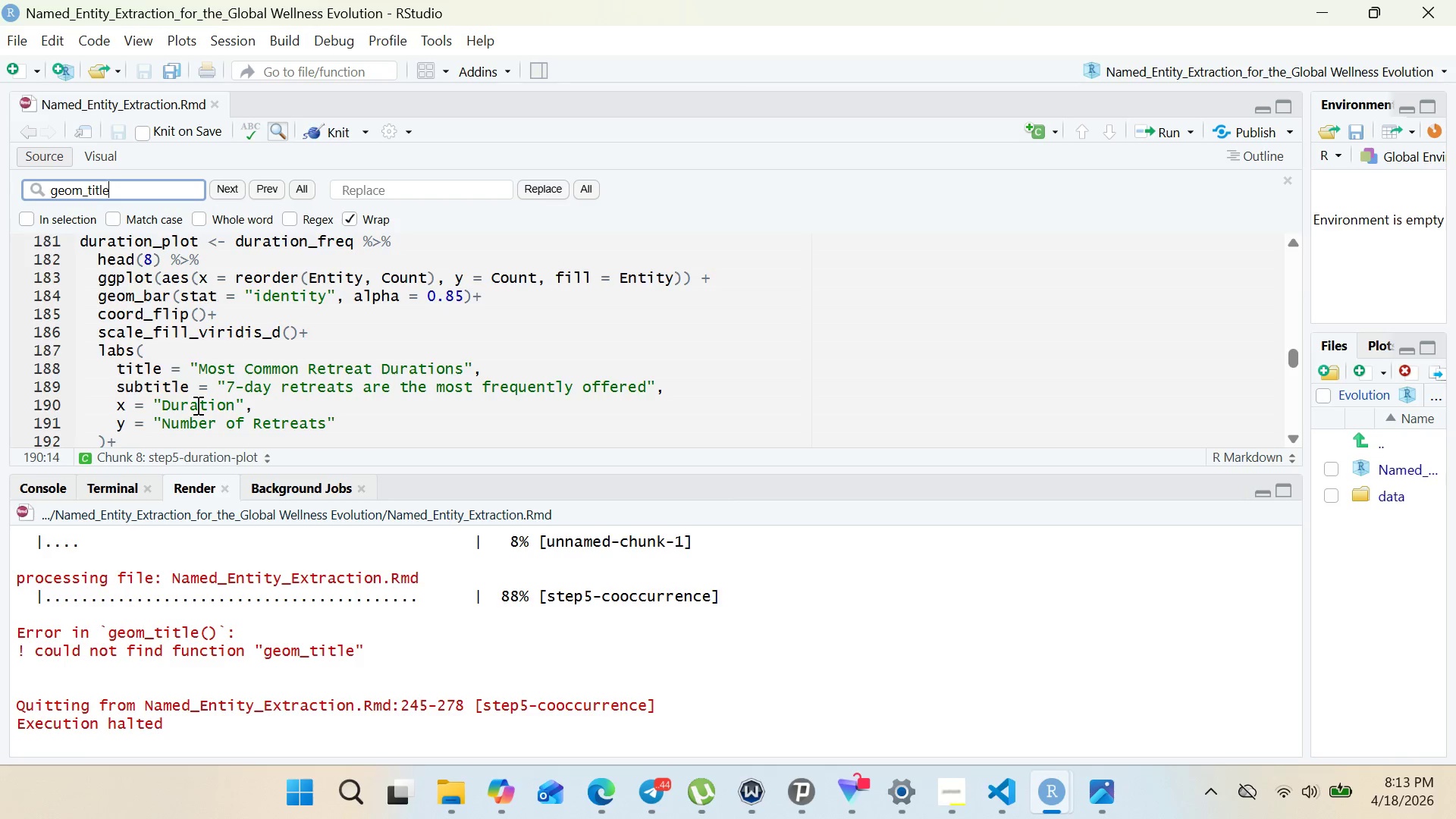 
key(Control+V)
 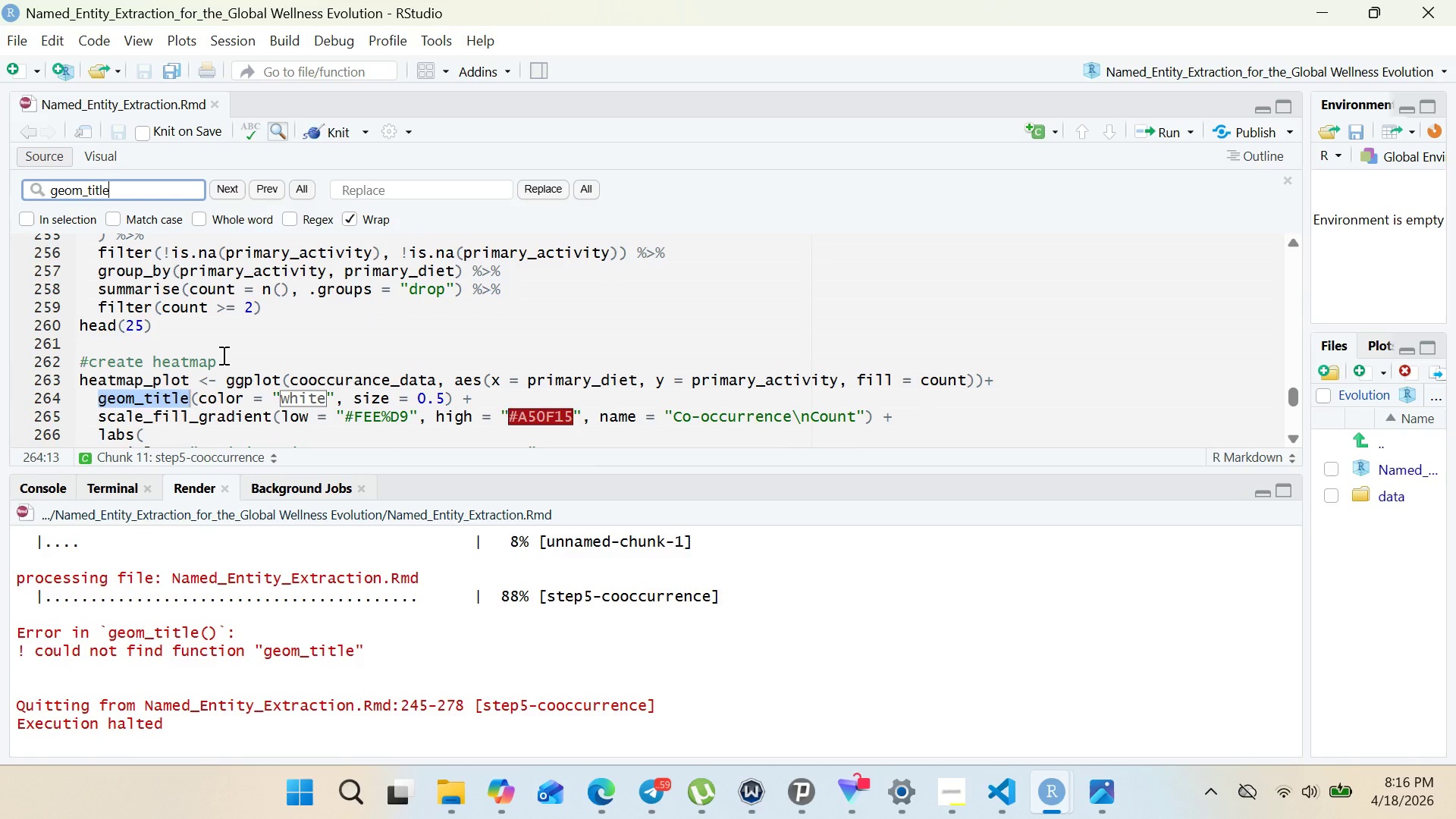 
wait(163.81)
 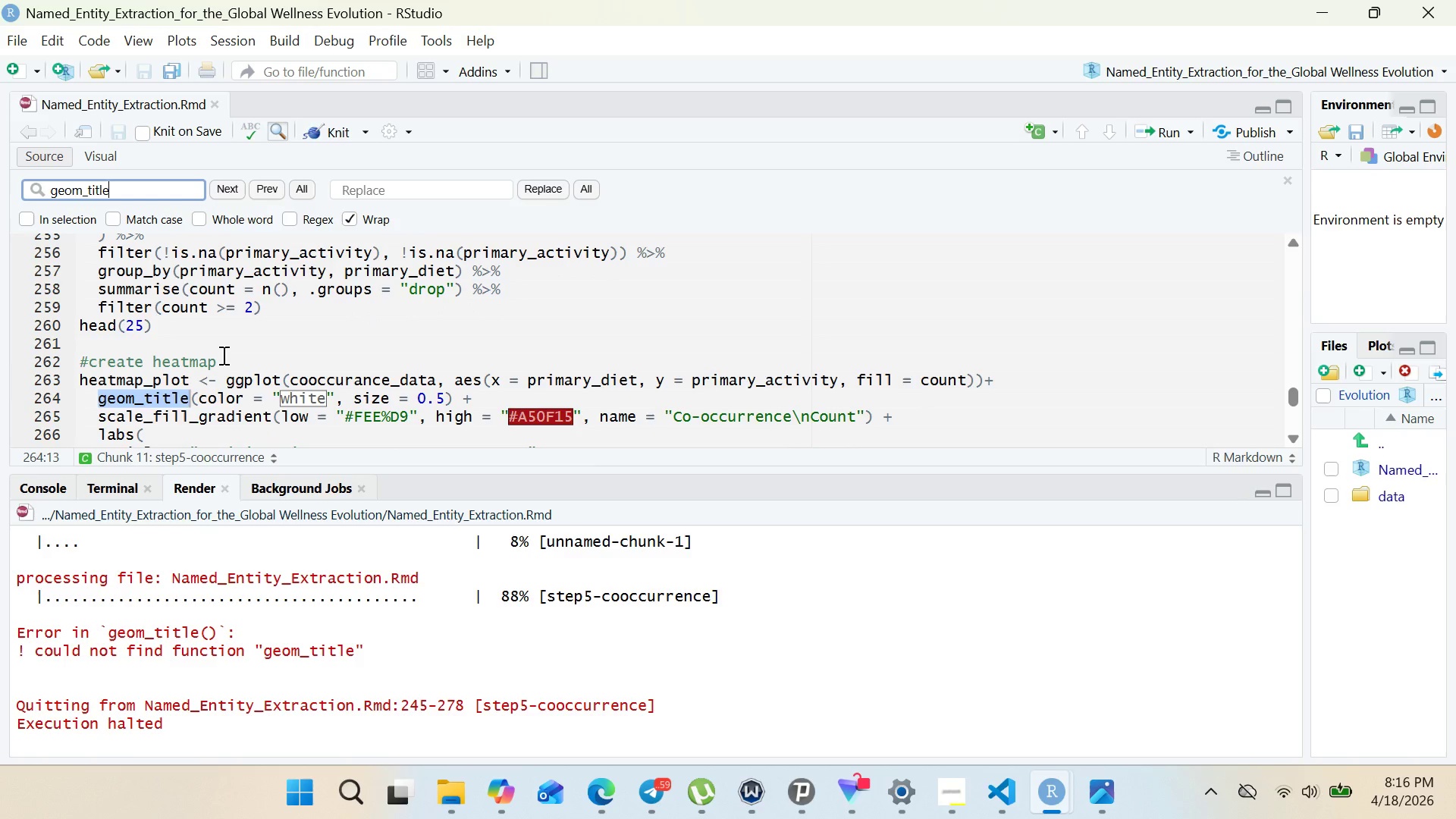 
left_click([174, 397])
 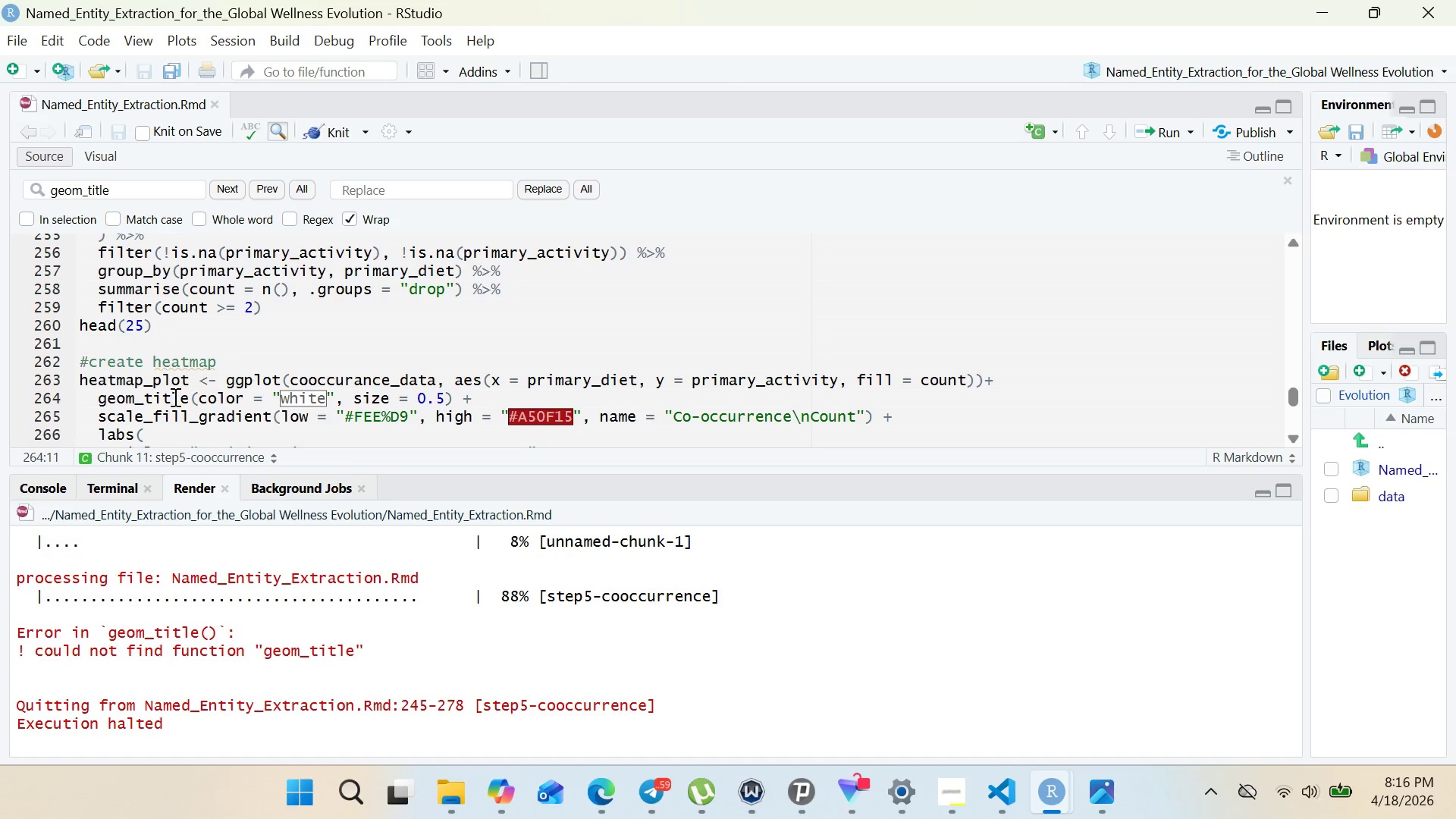 
key(Backspace)
 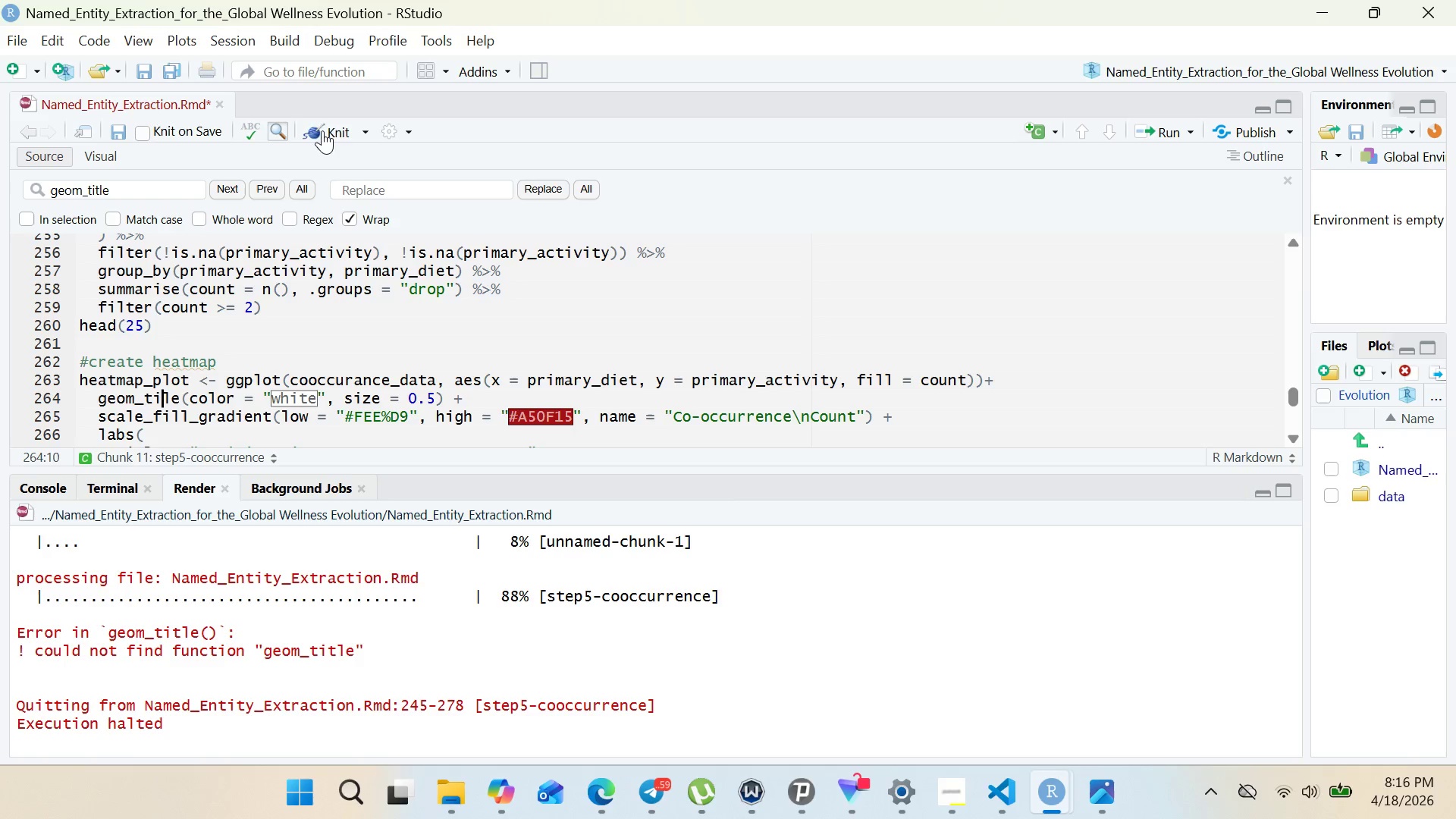 
left_click([327, 131])
 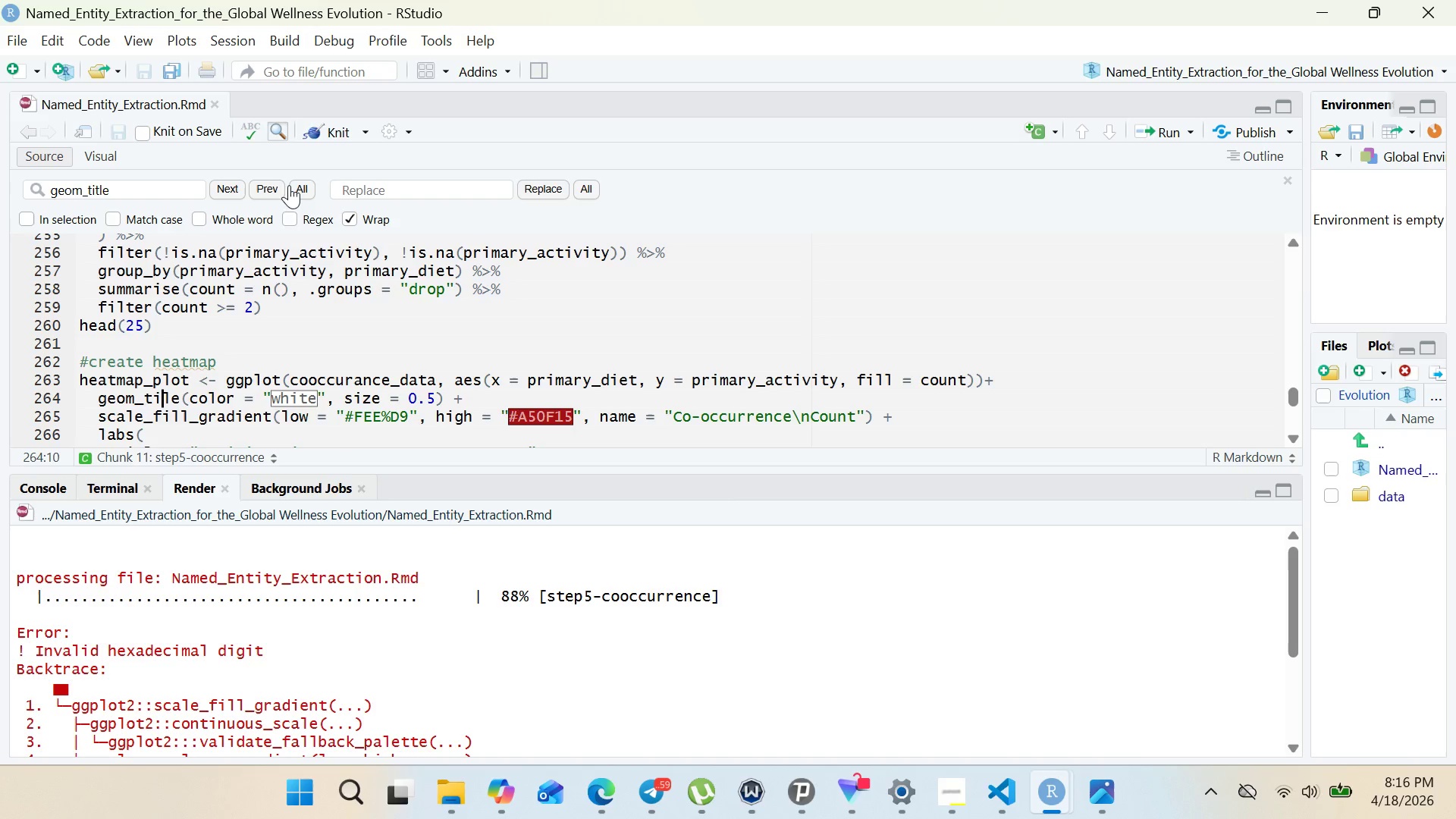 
wait(15.38)
 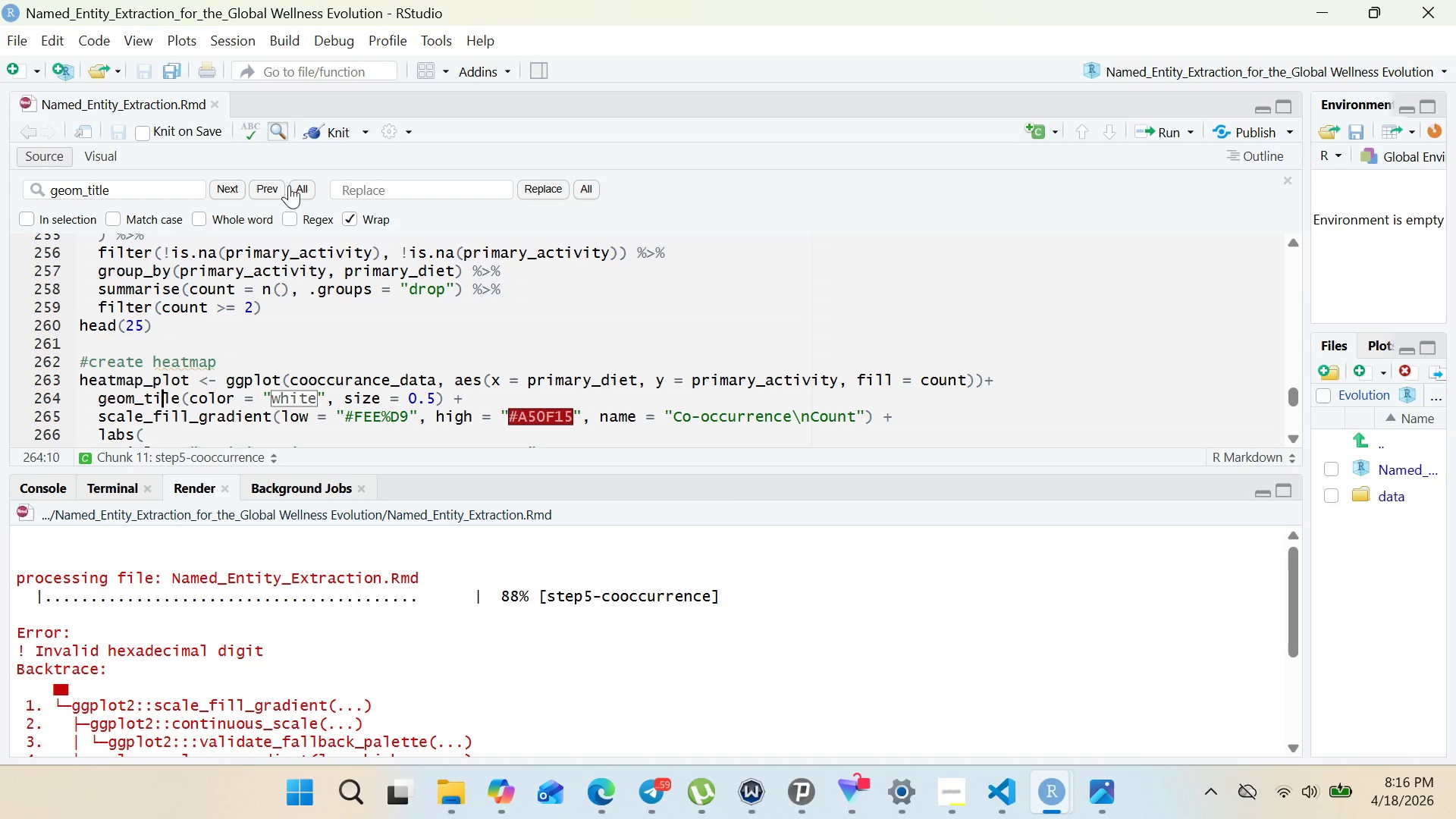 
scroll: coordinate [189, 662], scroll_direction: down, amount: 1.0
 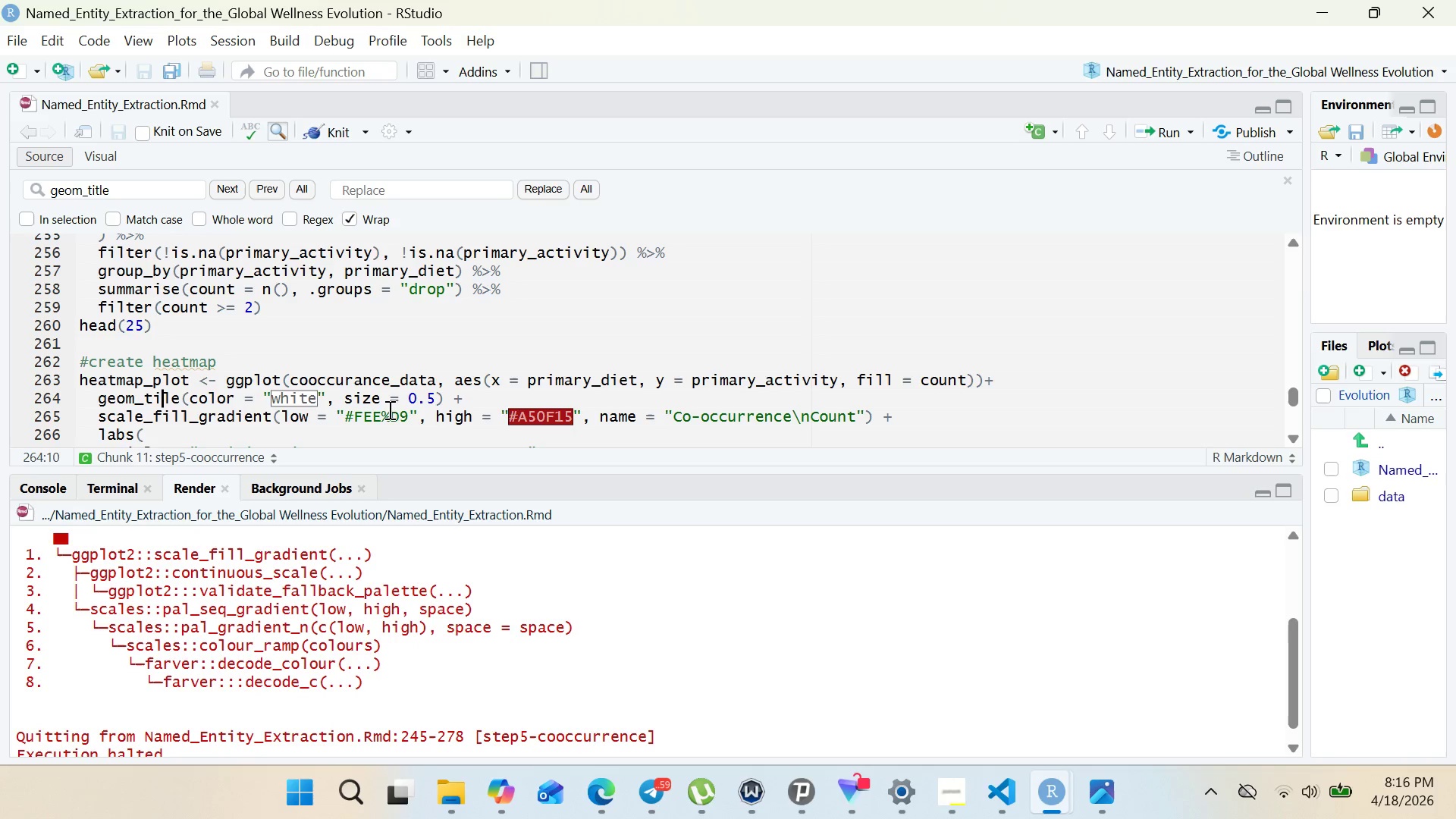 
left_click([391, 413])
 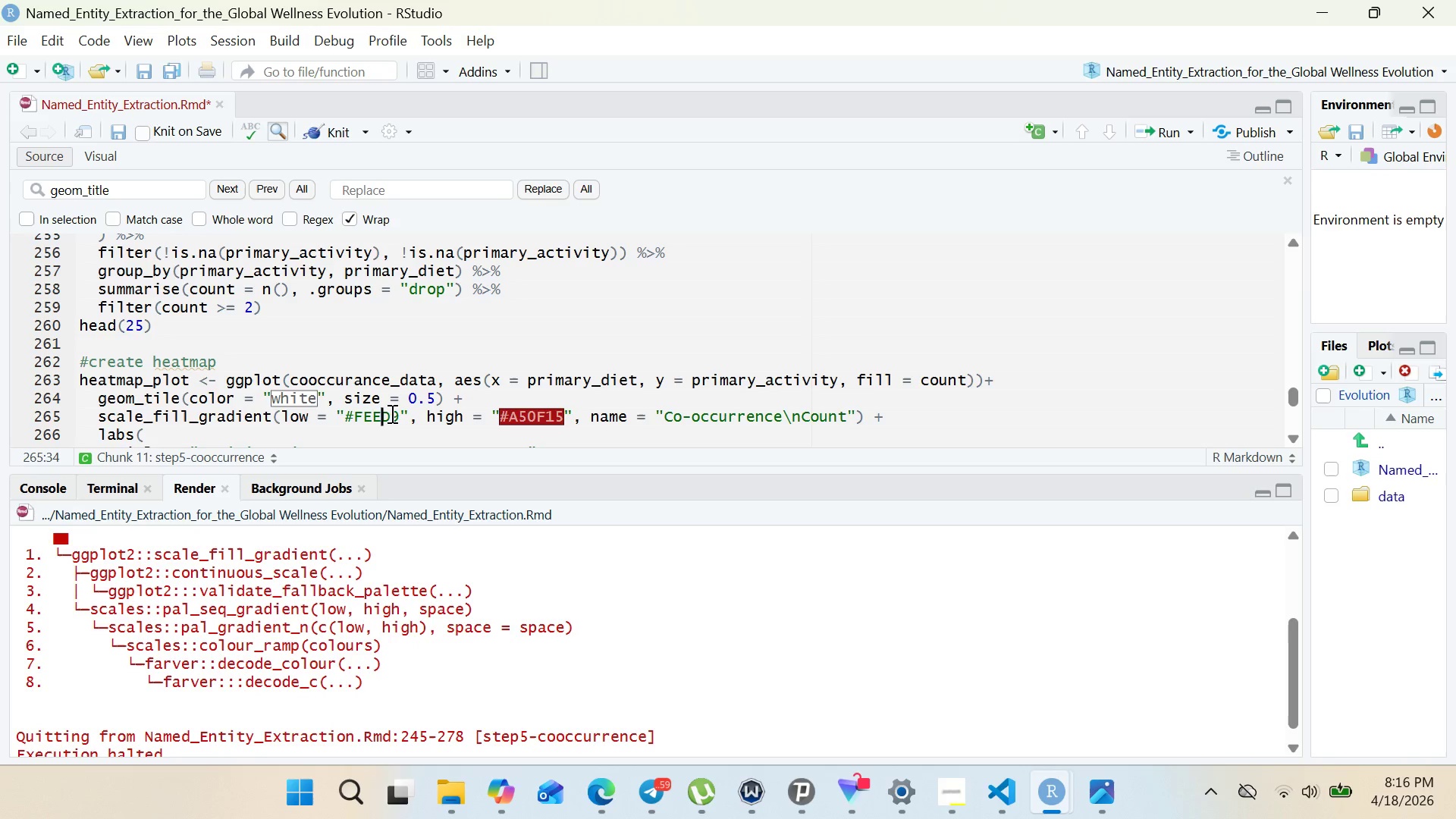 
key(Backspace)
 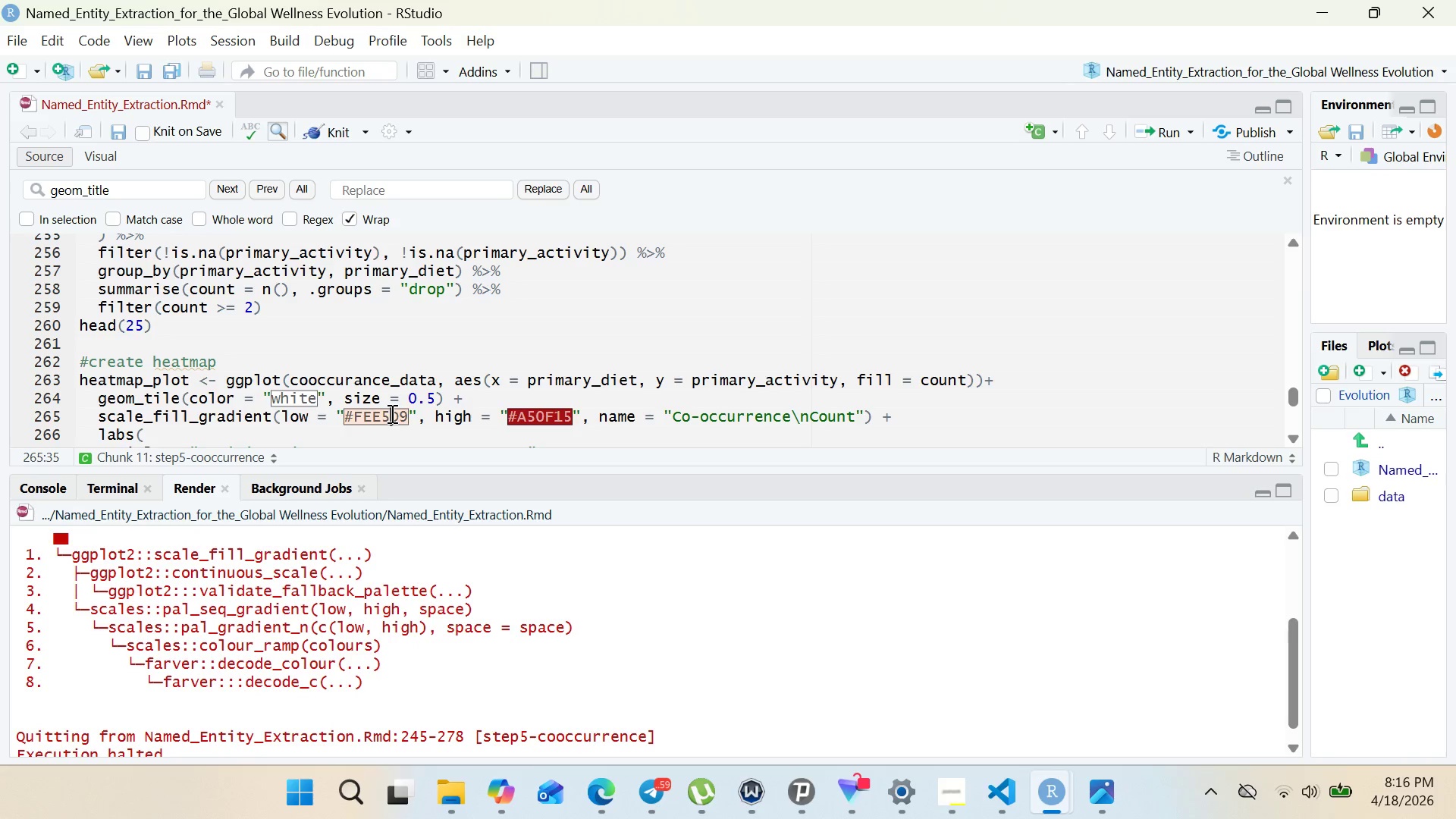 
key(5)
 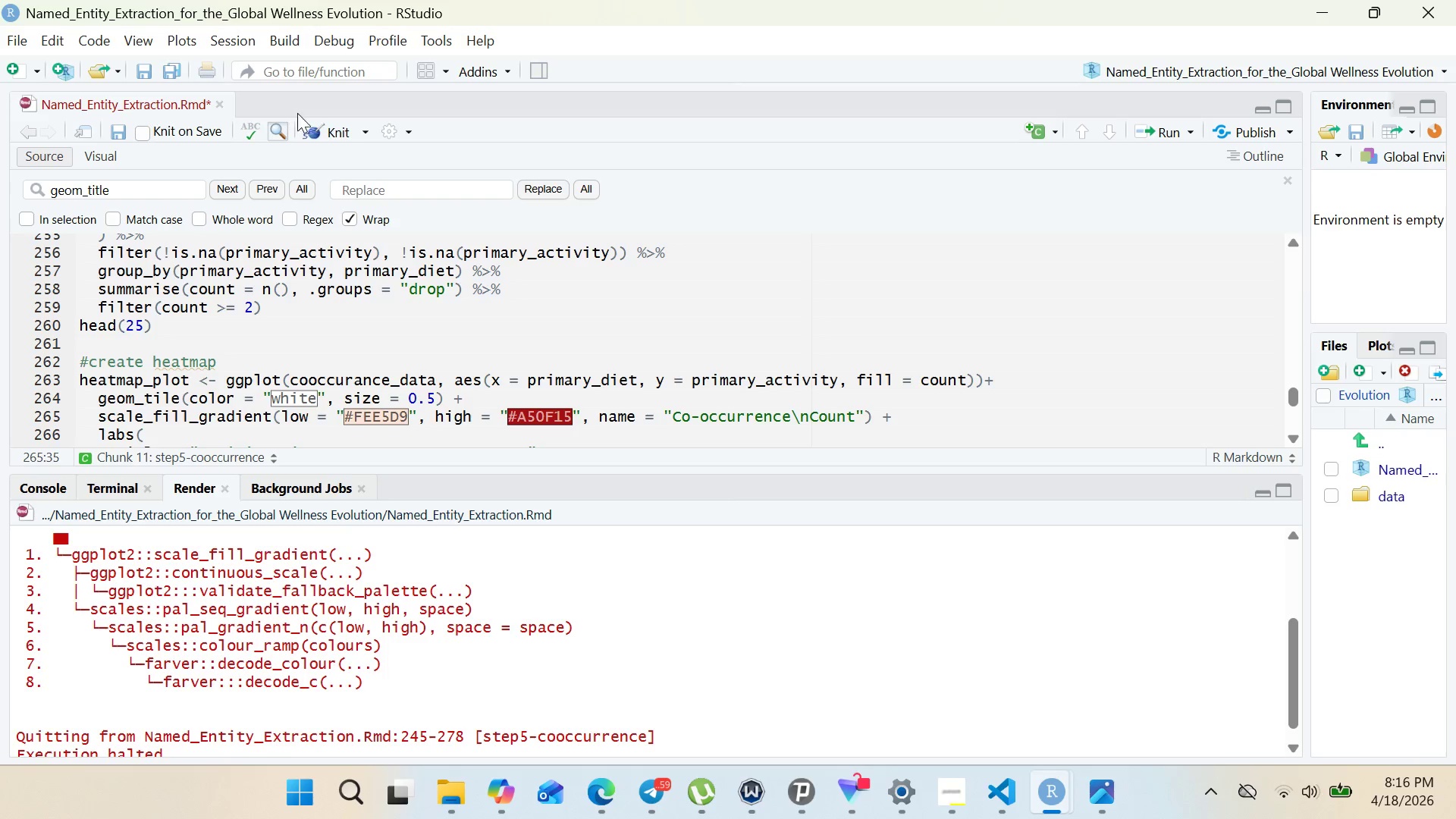 
left_click([331, 127])
 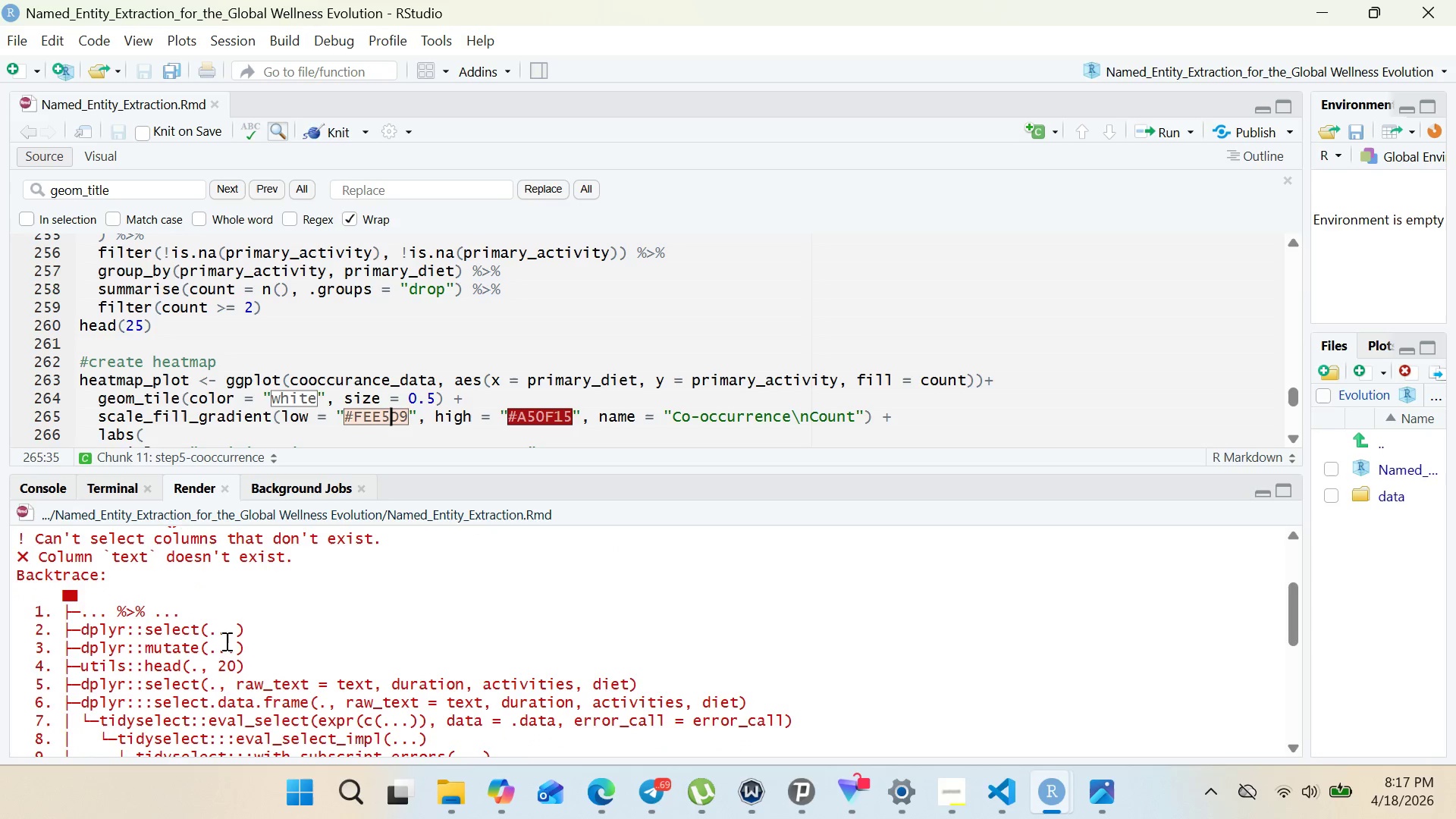 
wait(43.95)
 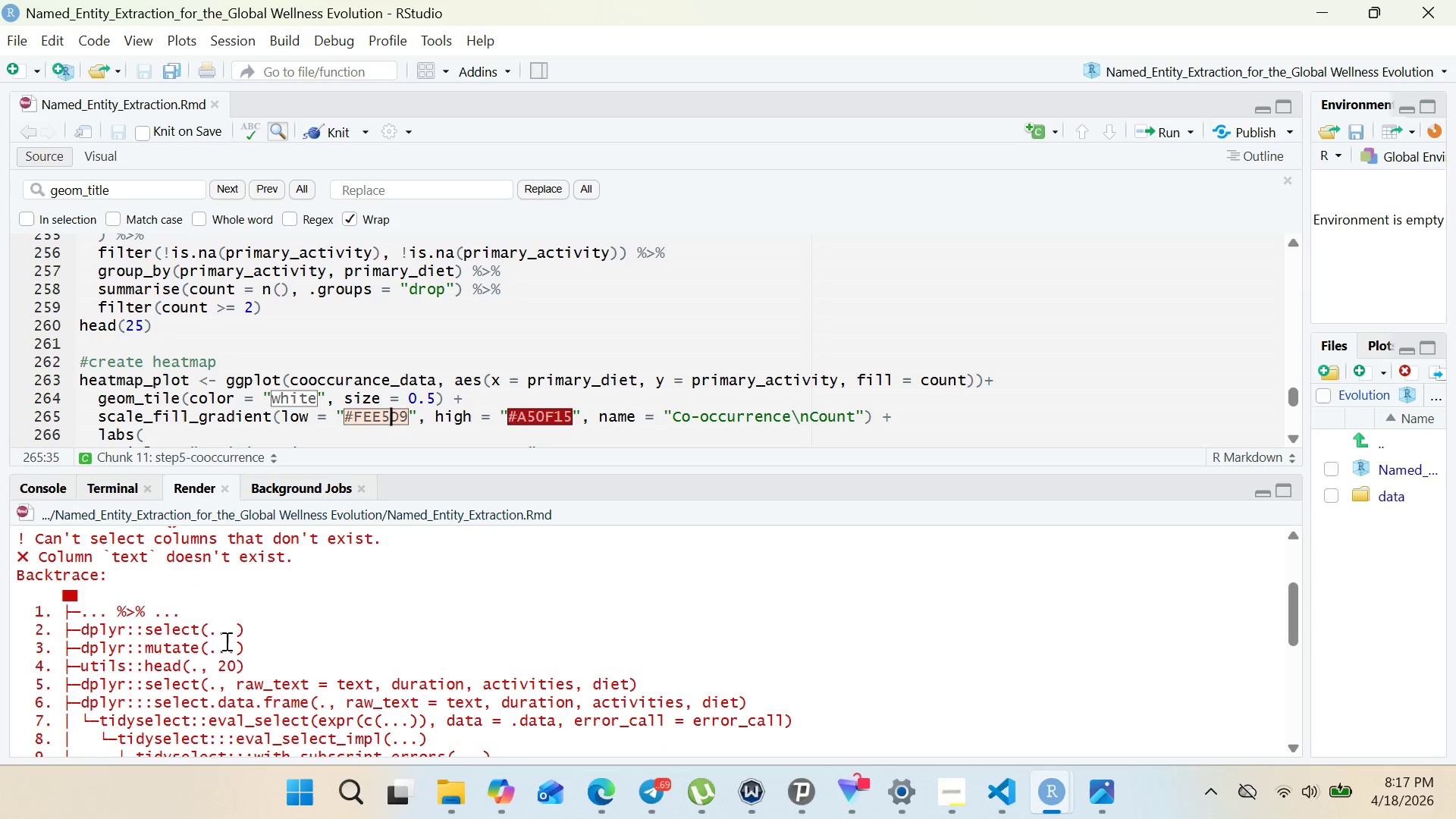 
double_click([135, 560])
 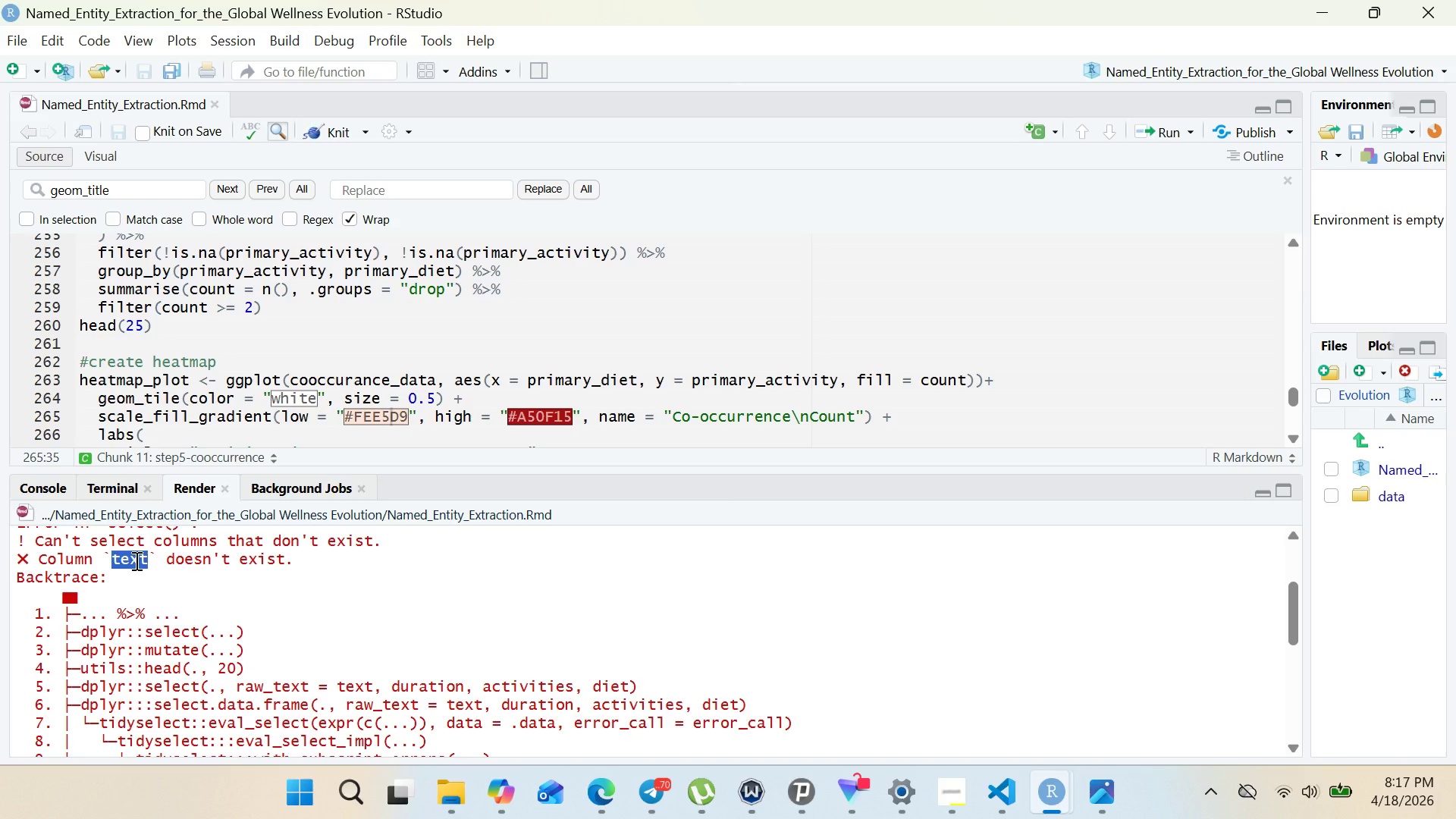 
key(Control+ControlLeft)
 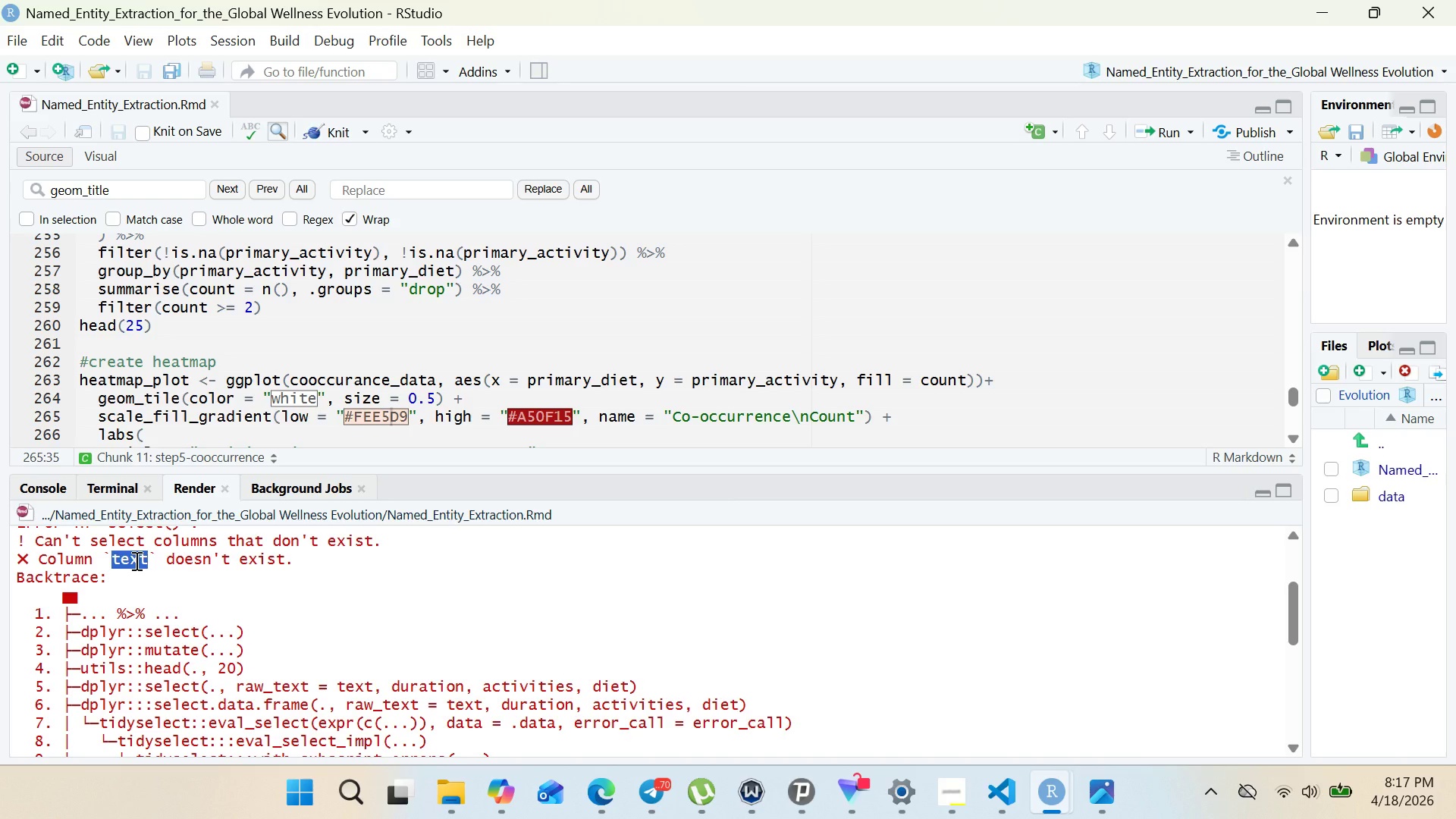 
key(Control+C)
 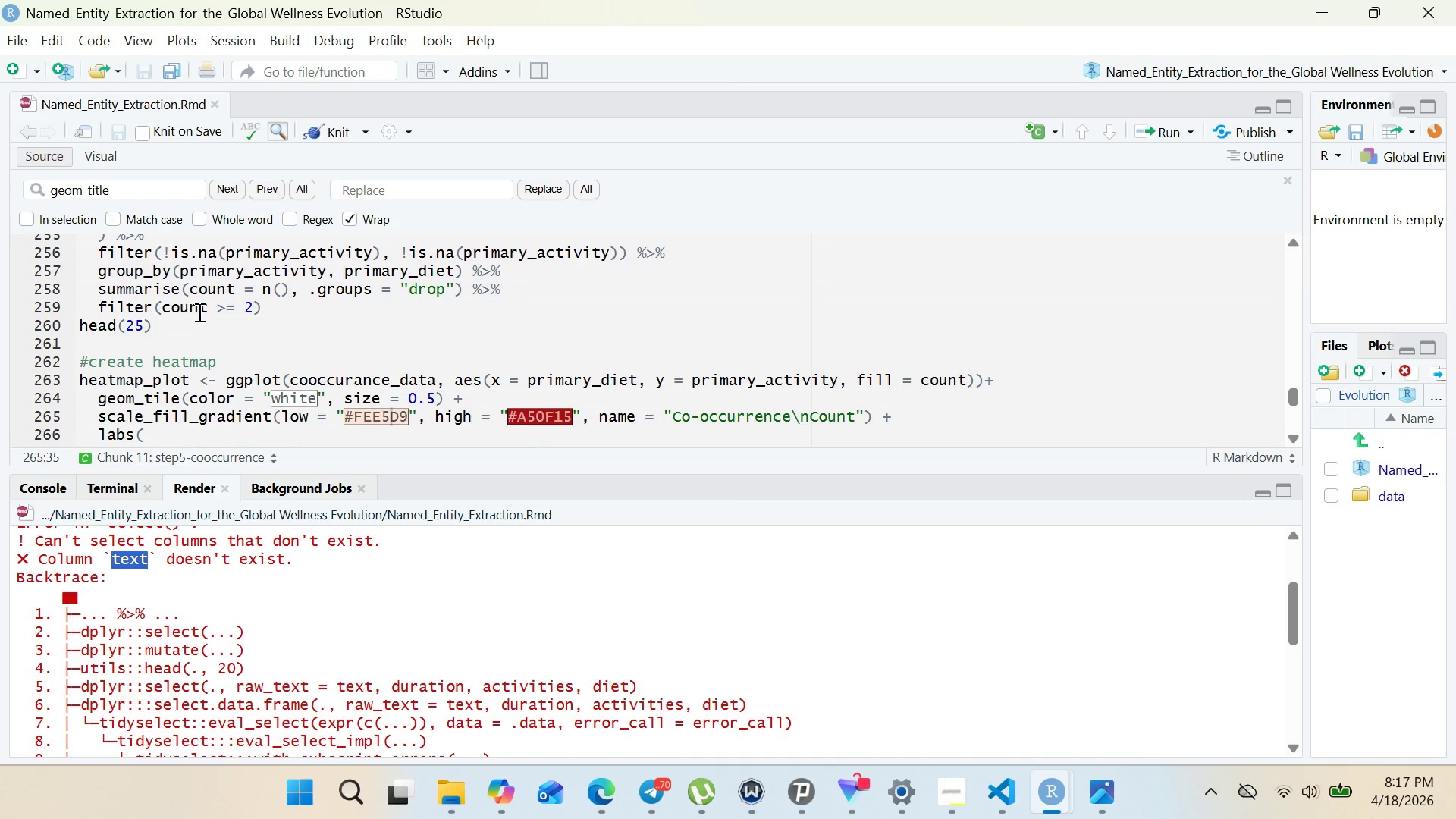 
left_click([199, 312])
 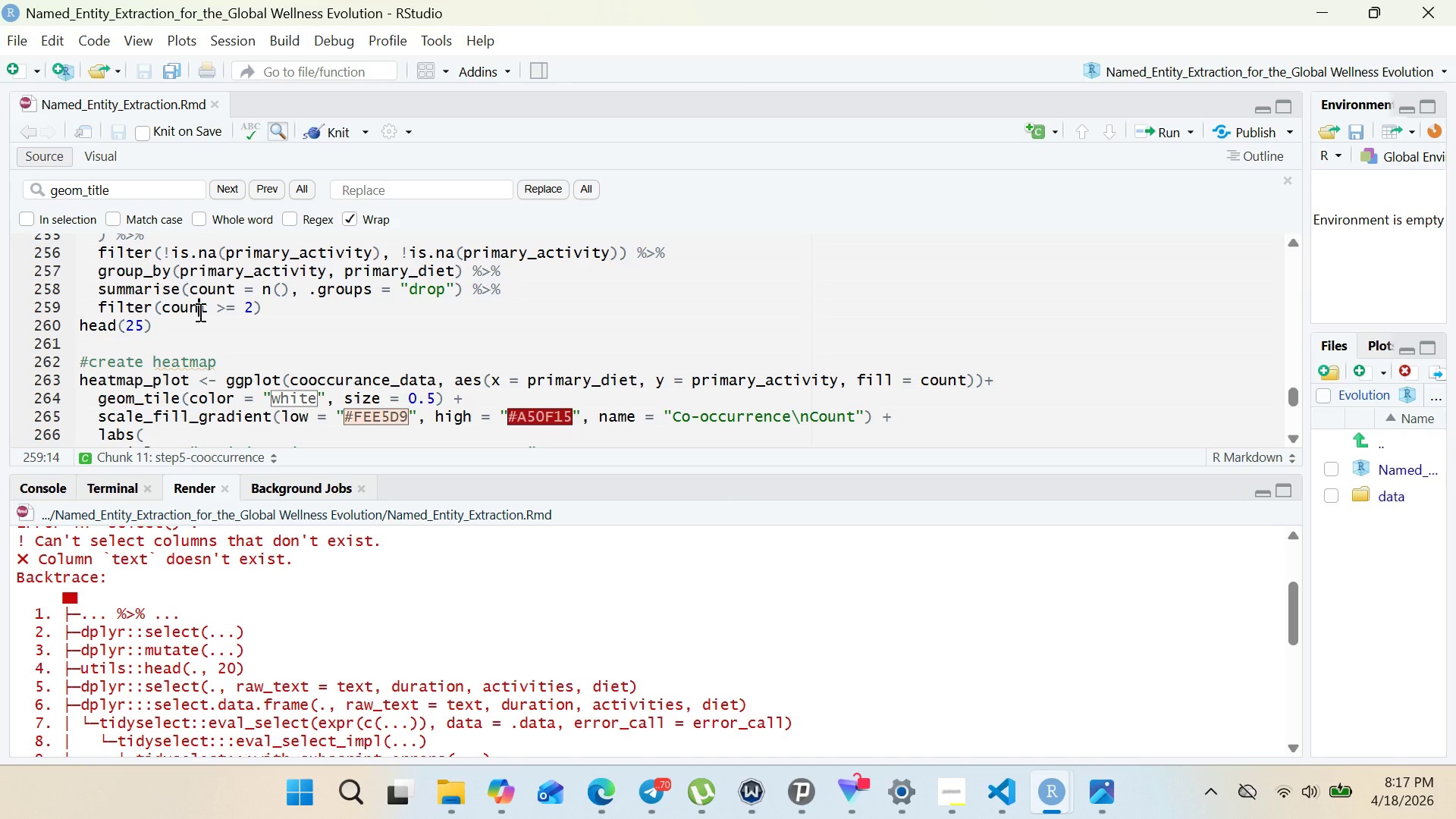 
key(Control+F)
 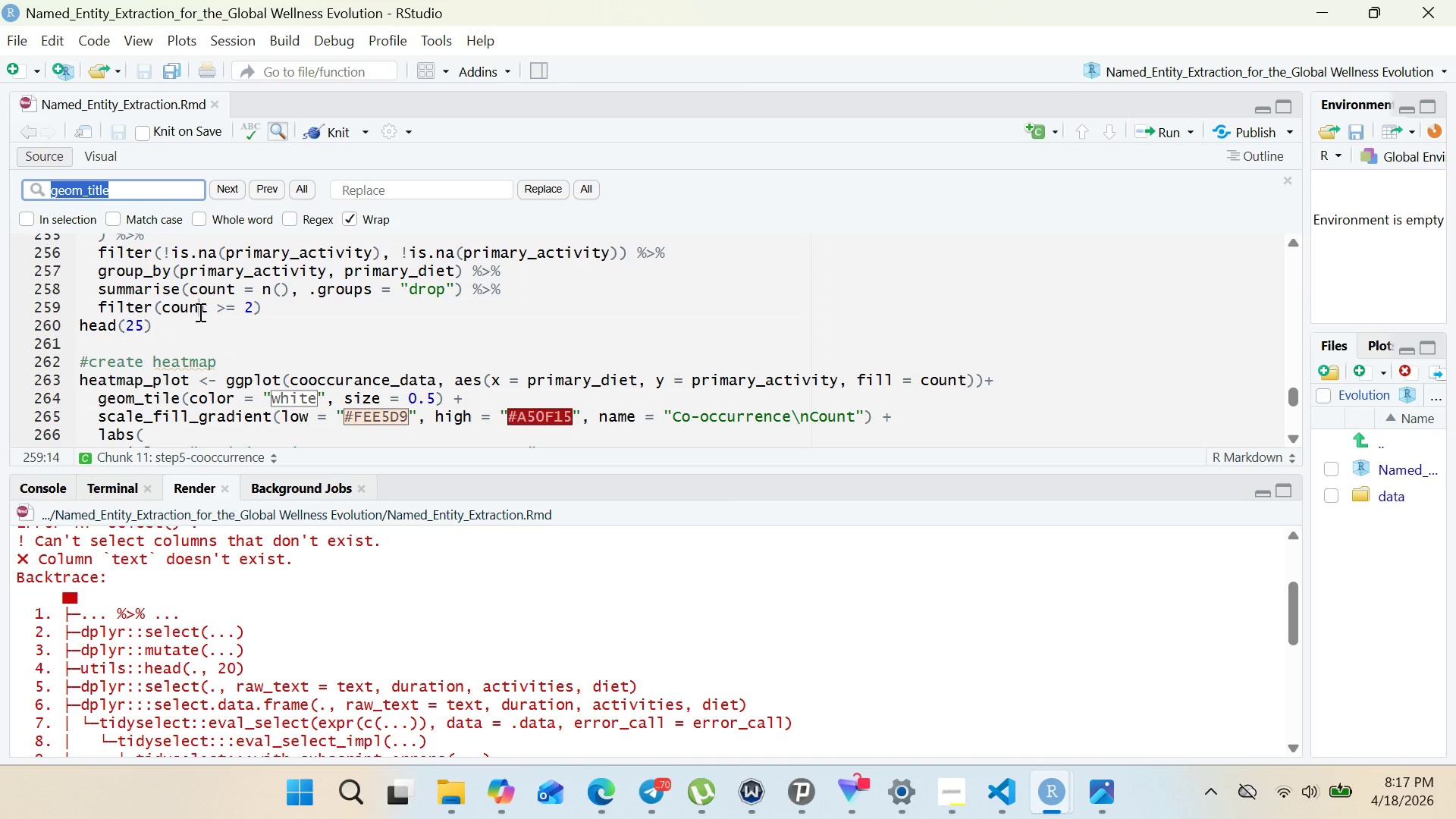 
key(Control+V)
 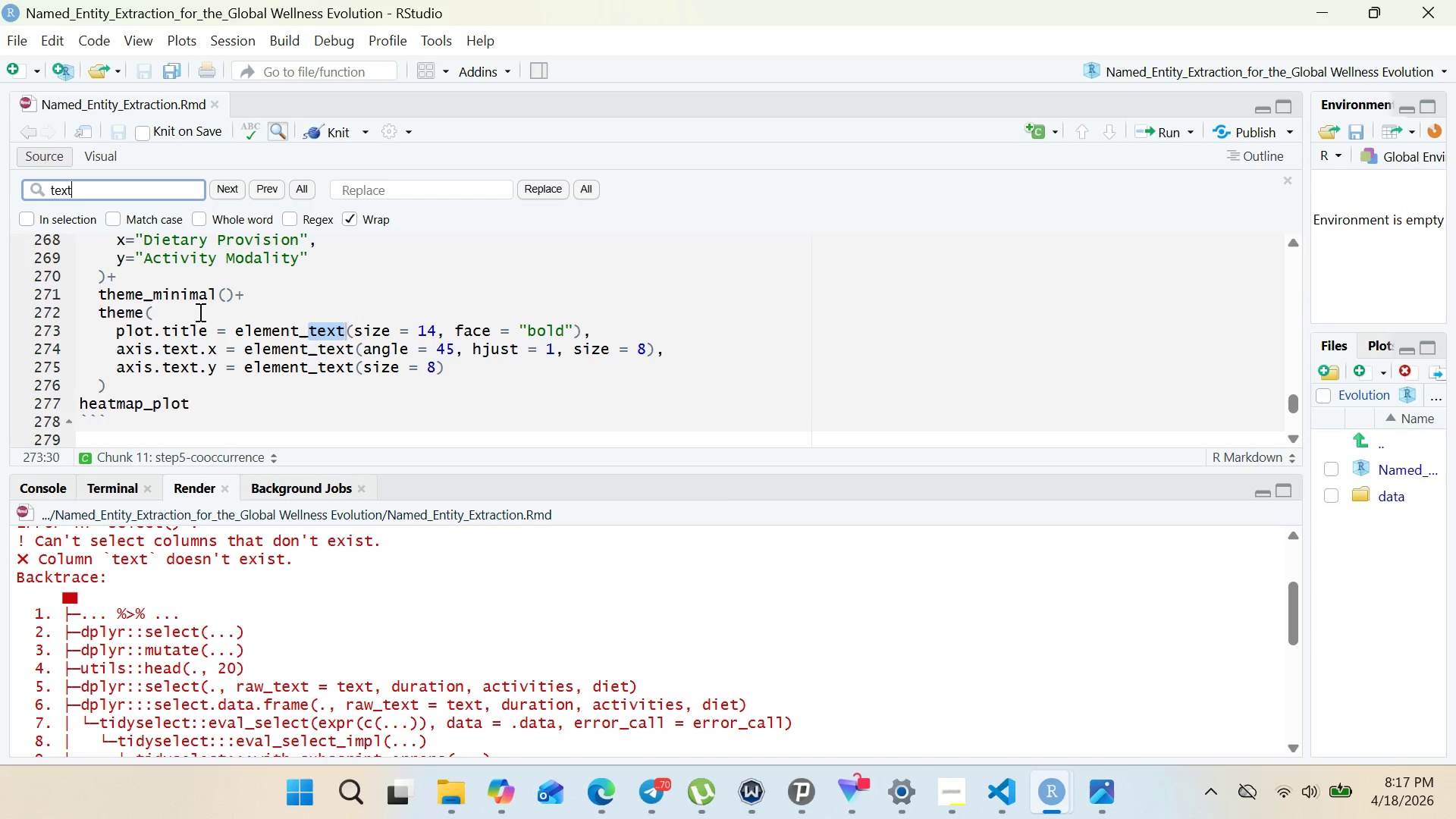 
key(Enter)
 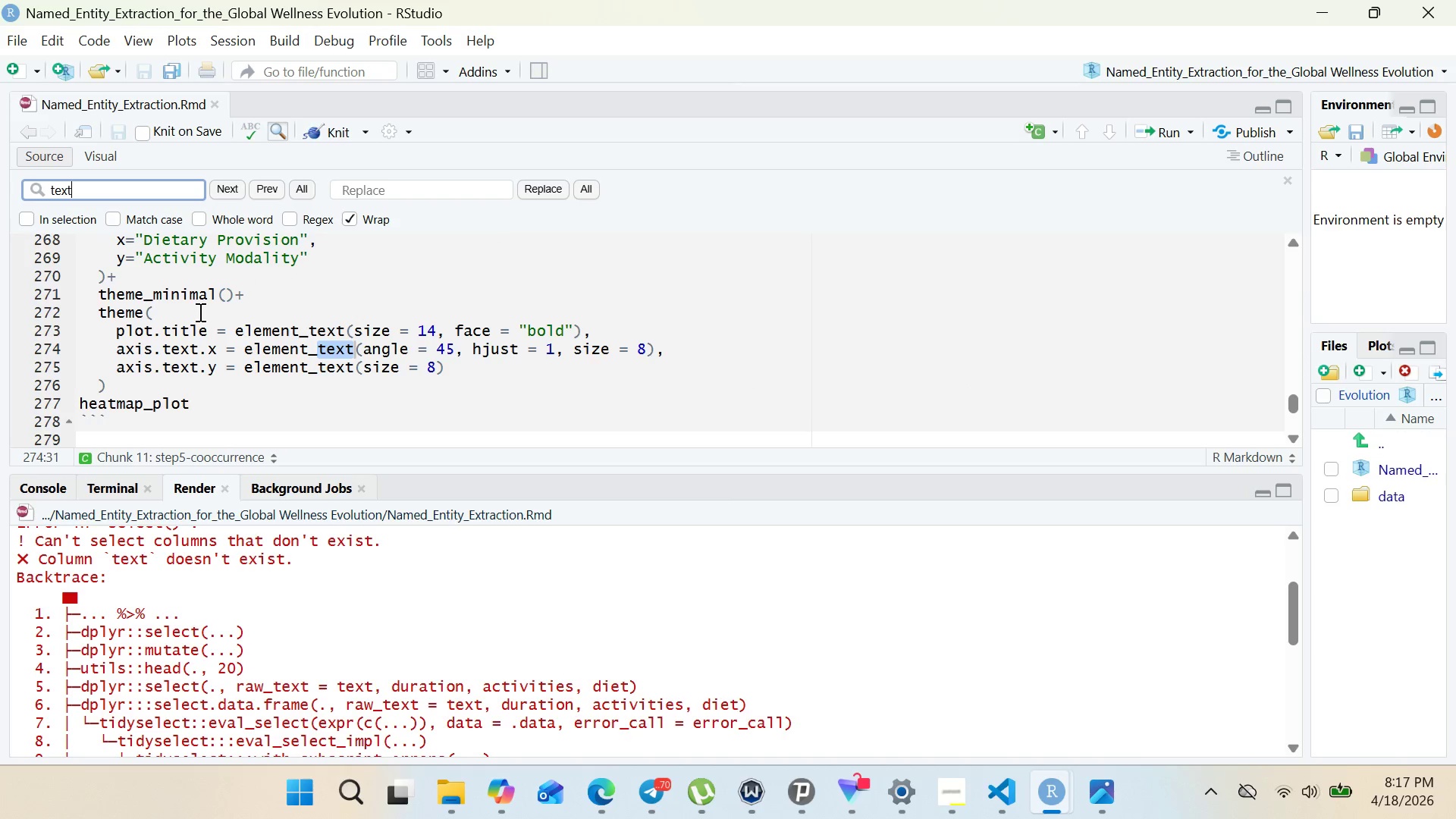 
key(Enter)
 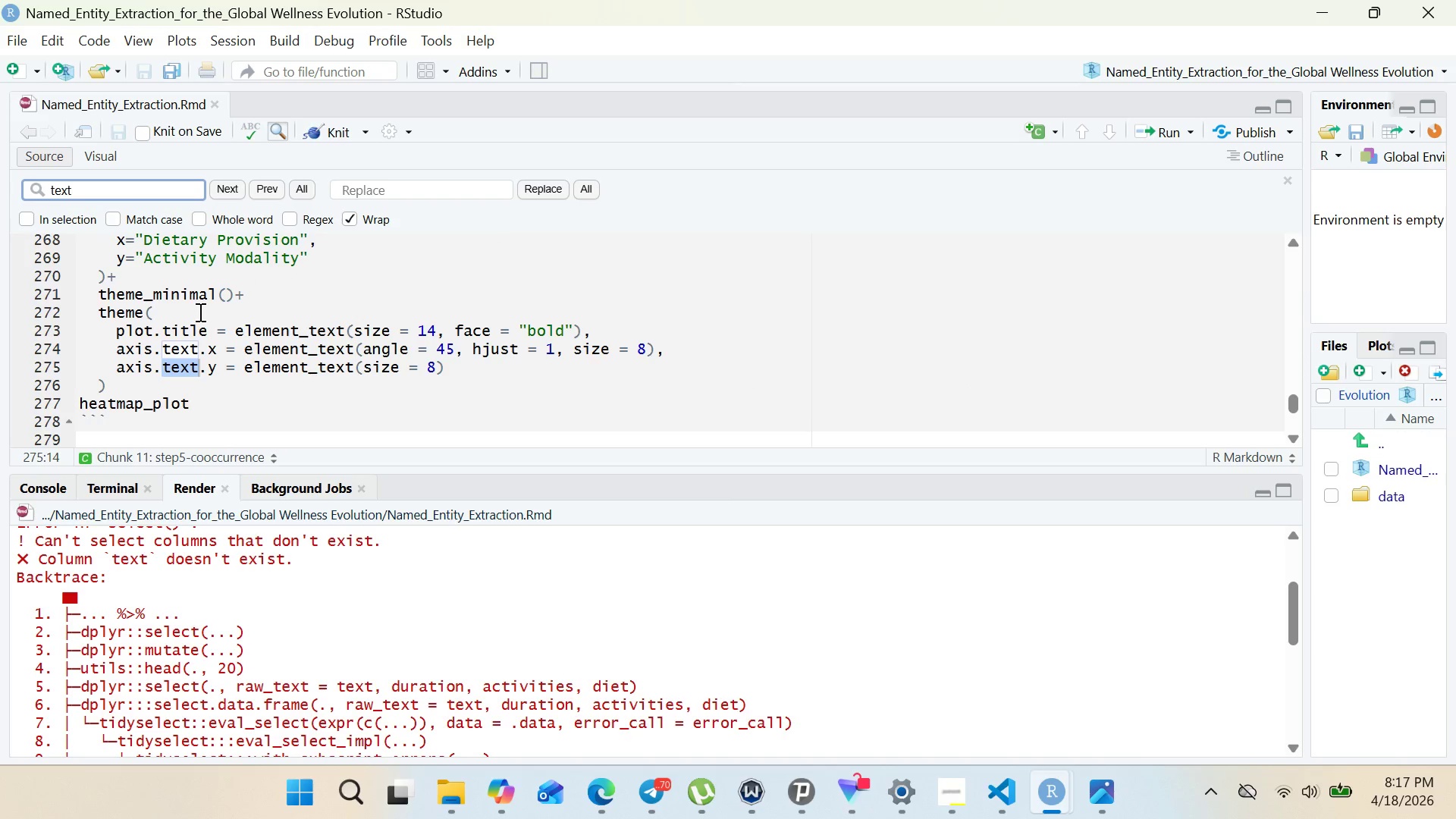 
key(Enter)
 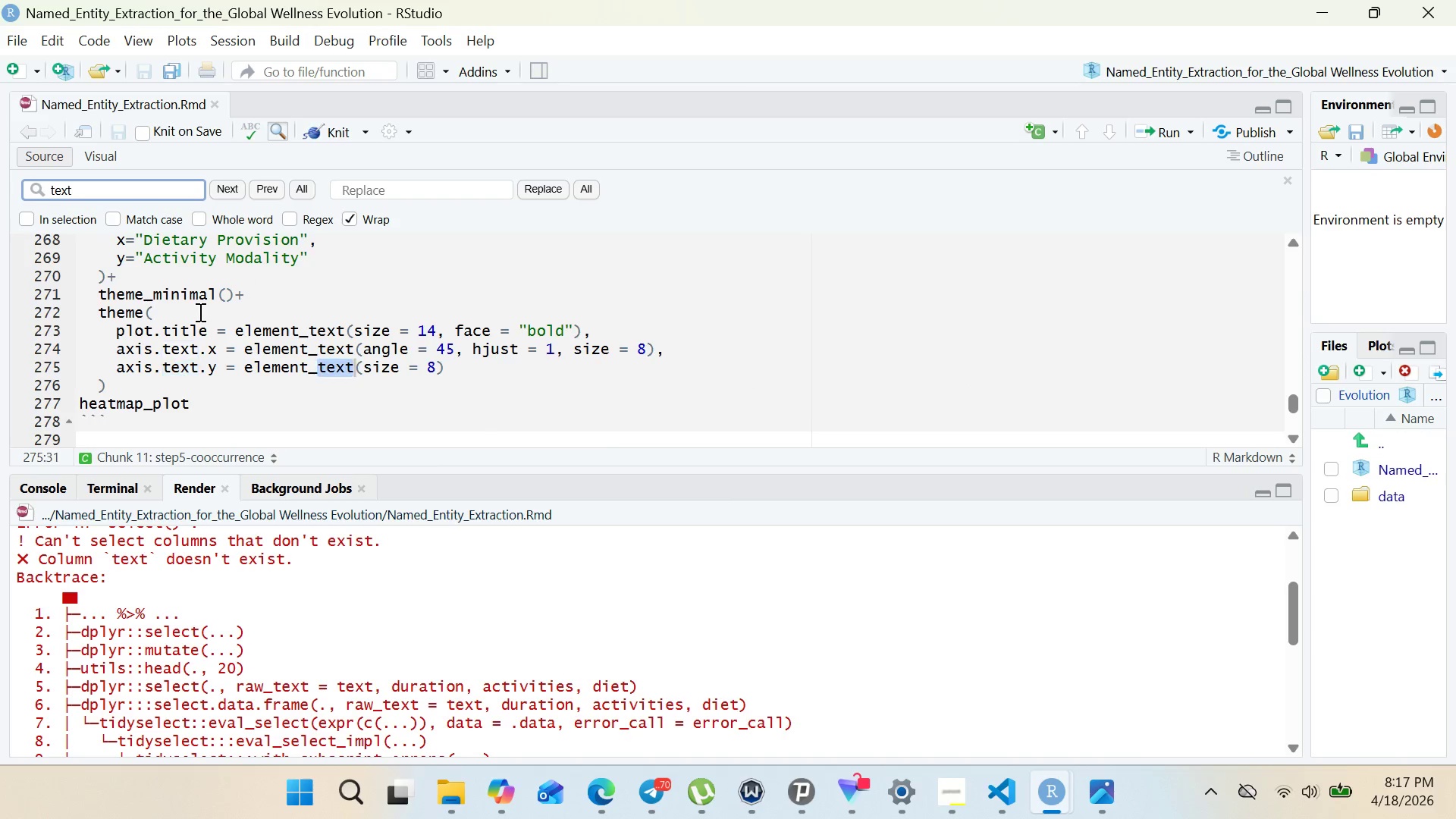 
key(Enter)
 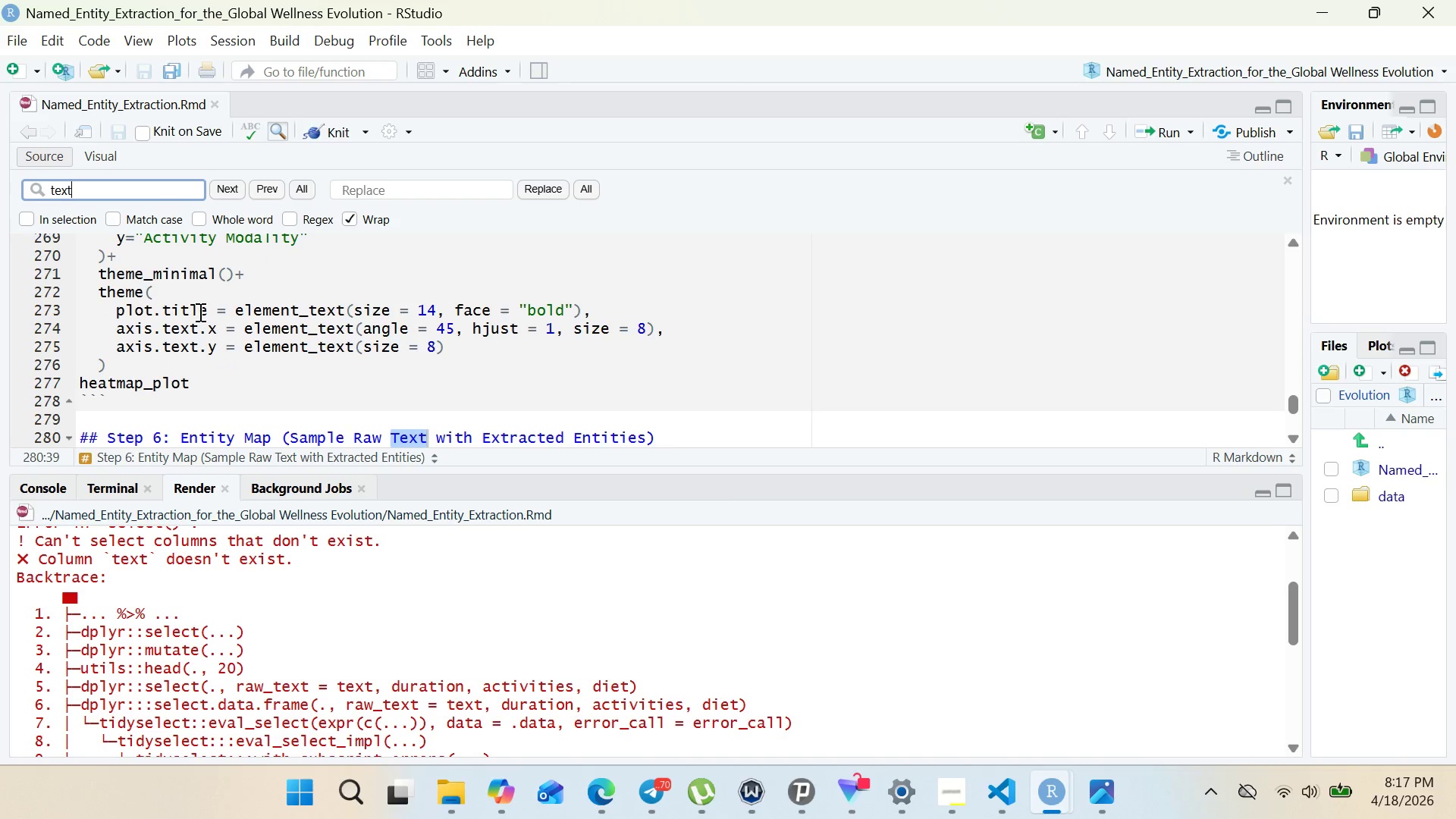 
key(Enter)
 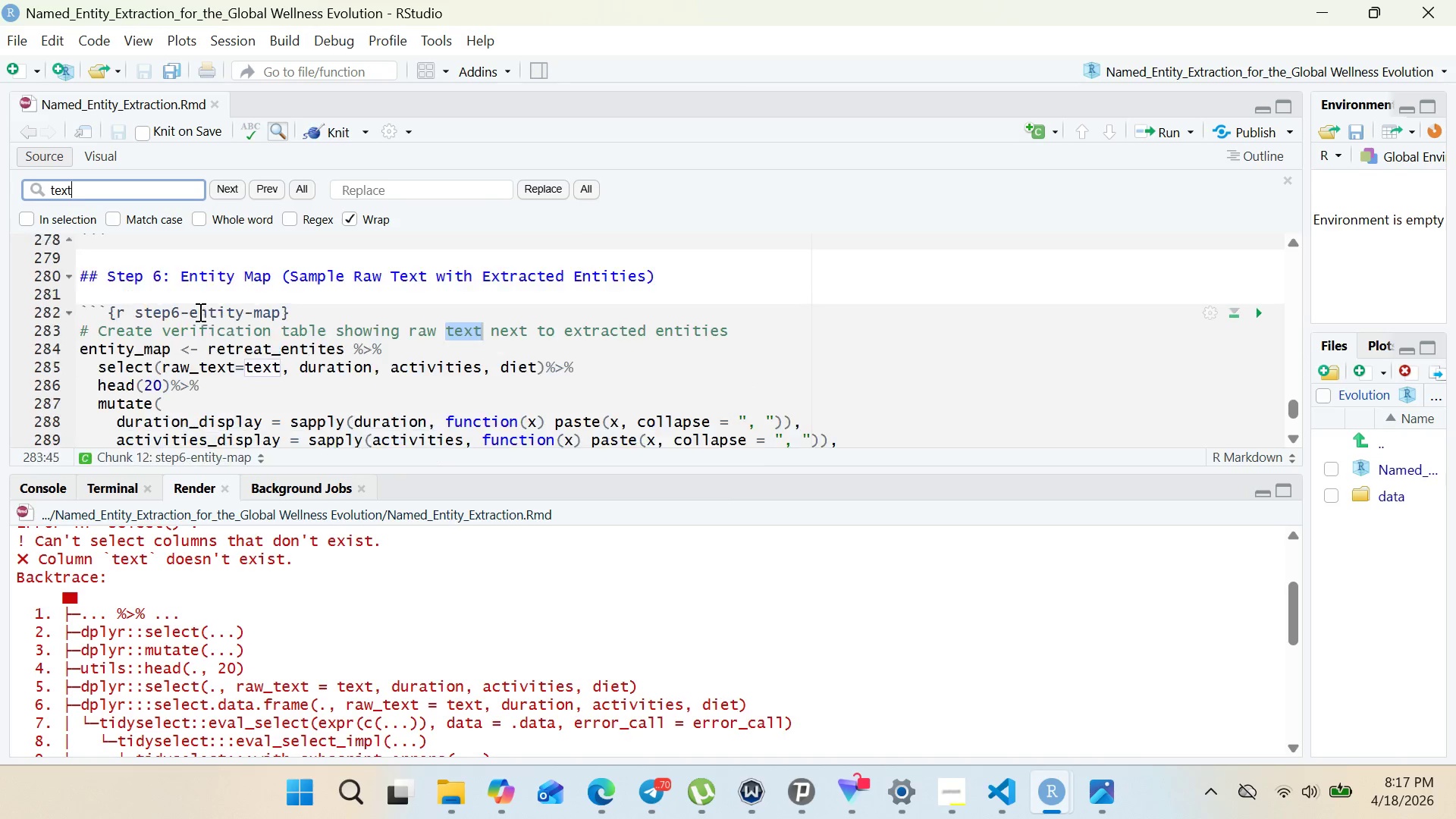 
key(Enter)
 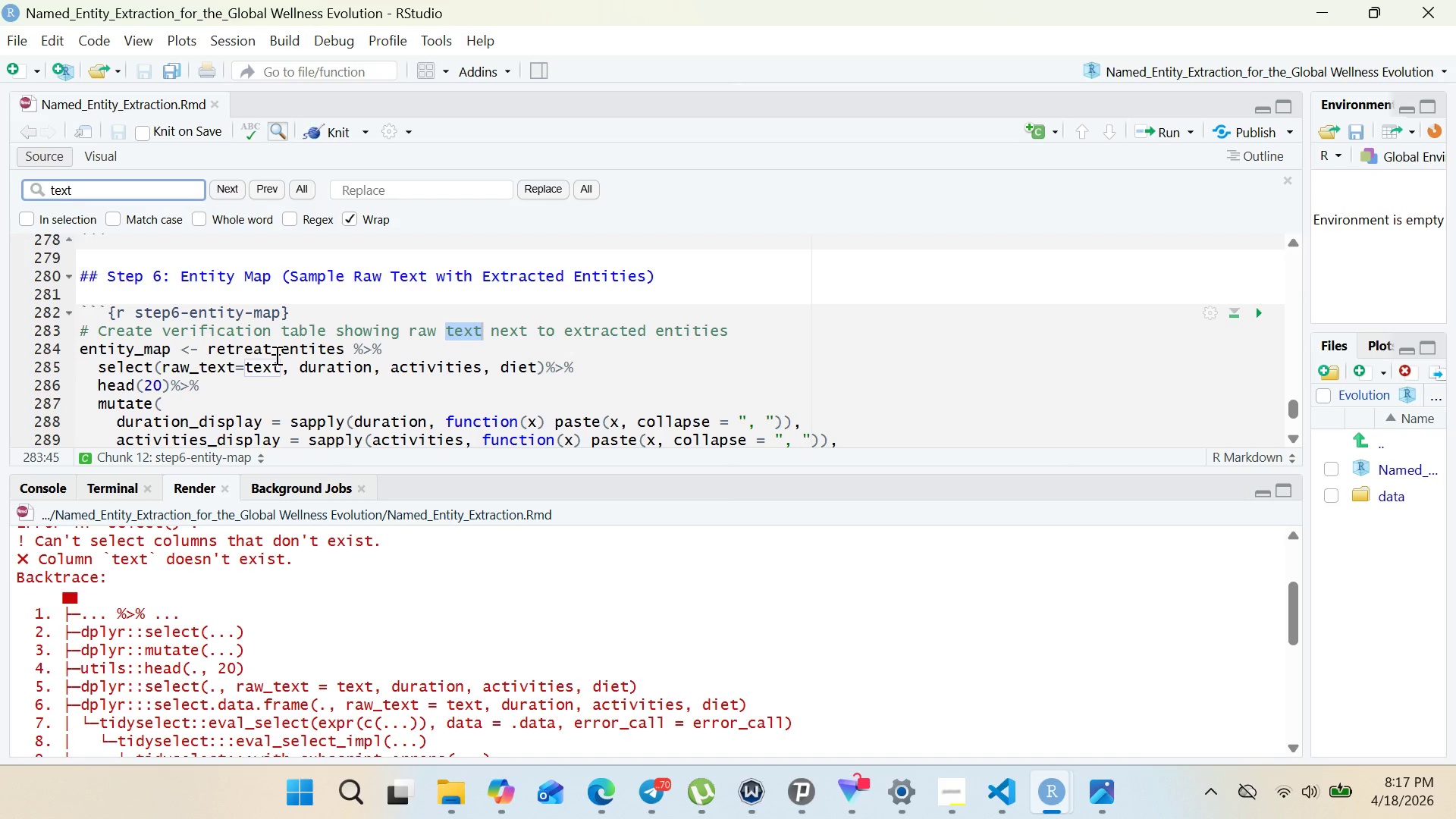 
double_click([271, 362])
 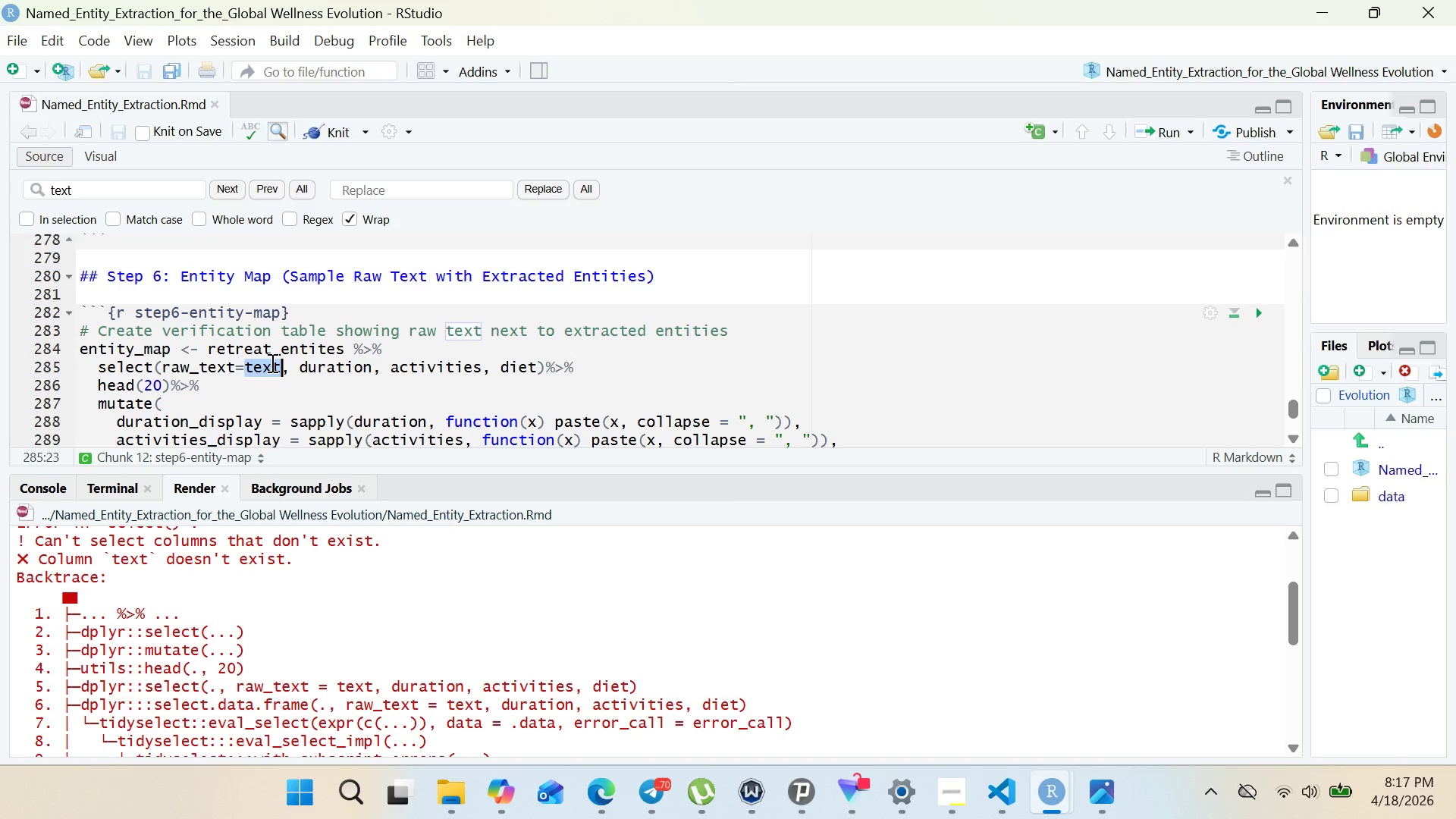 
type(Description)
 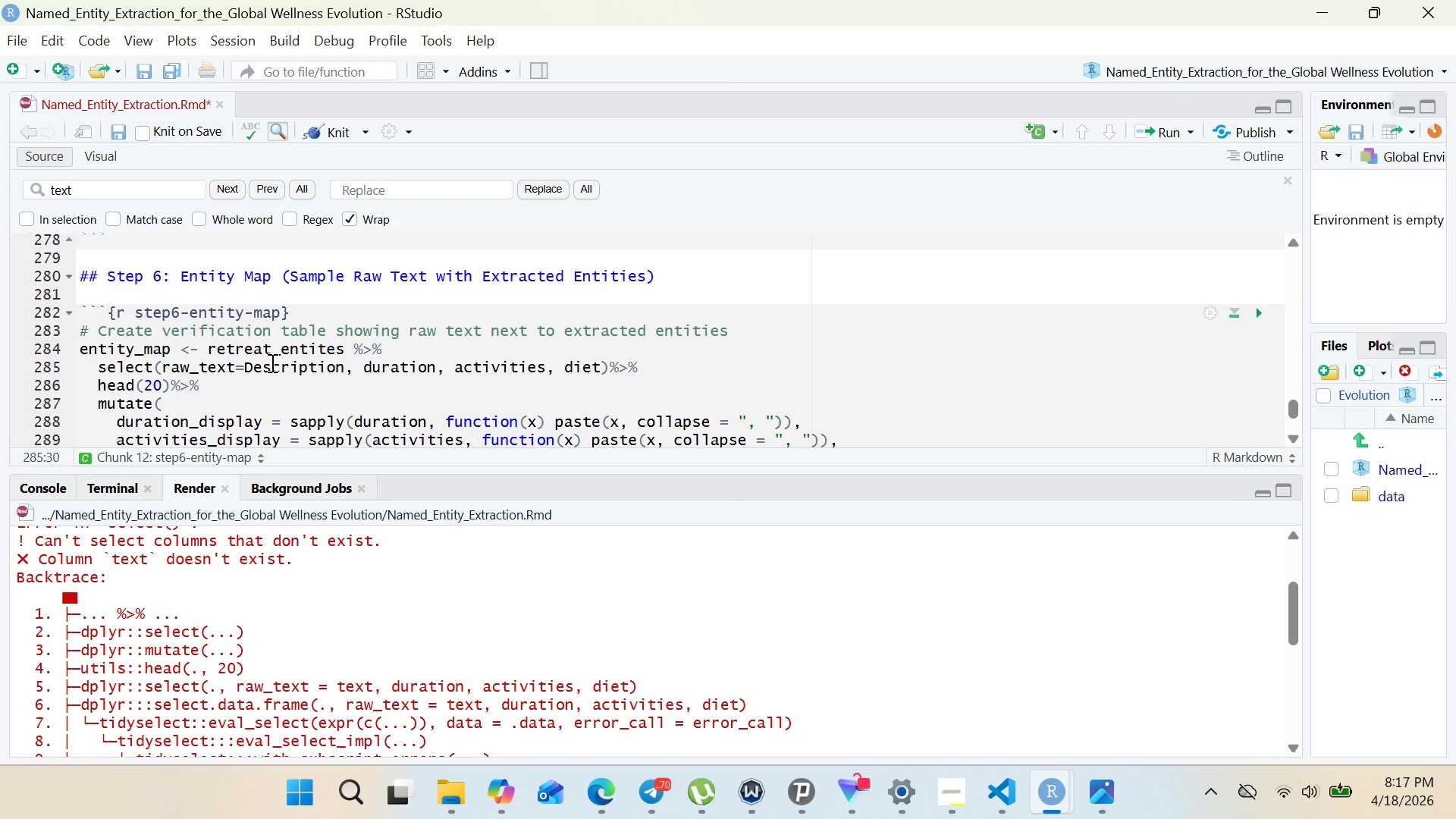 
wait(7.23)
 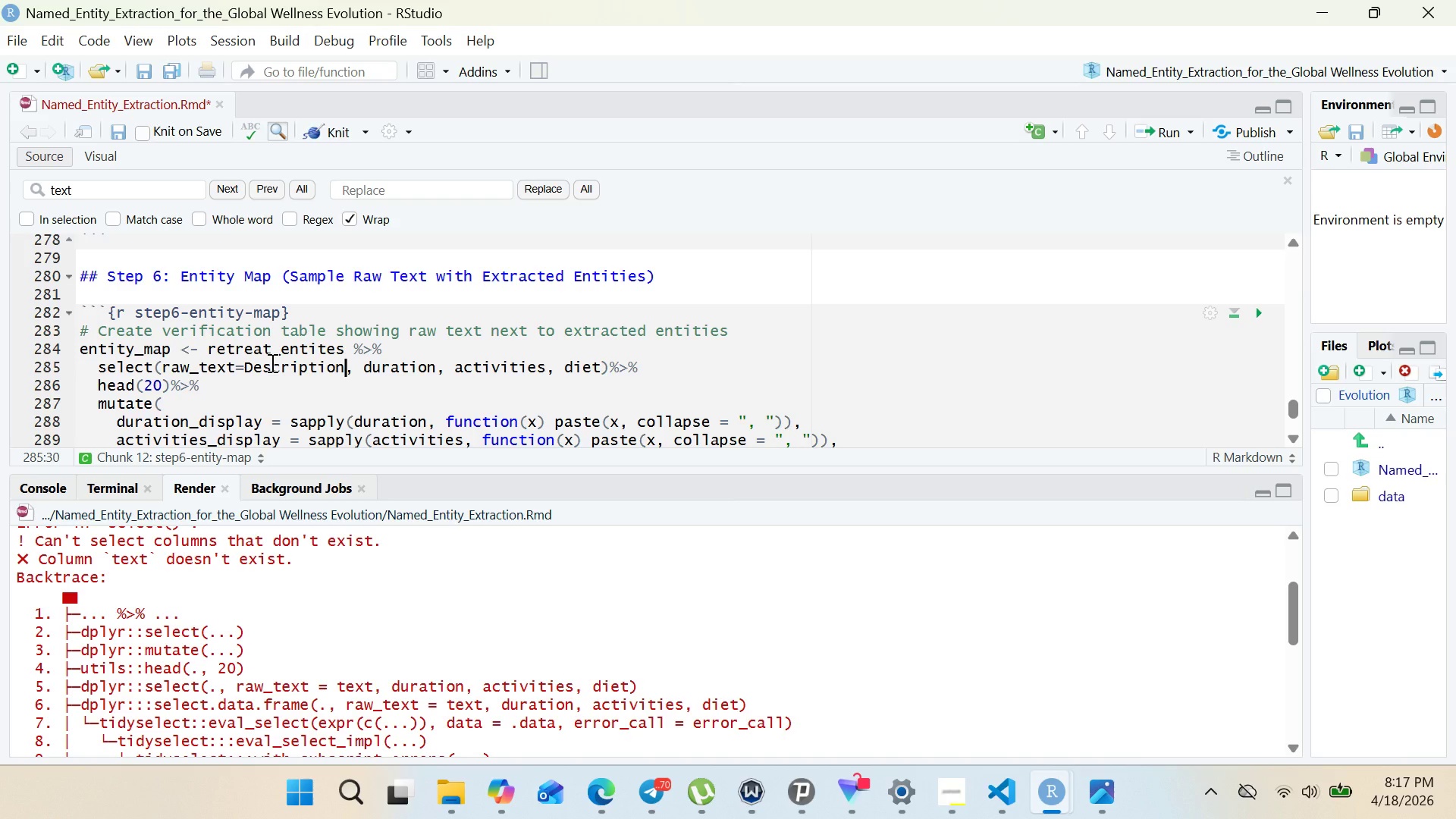 
left_click([236, 367])
 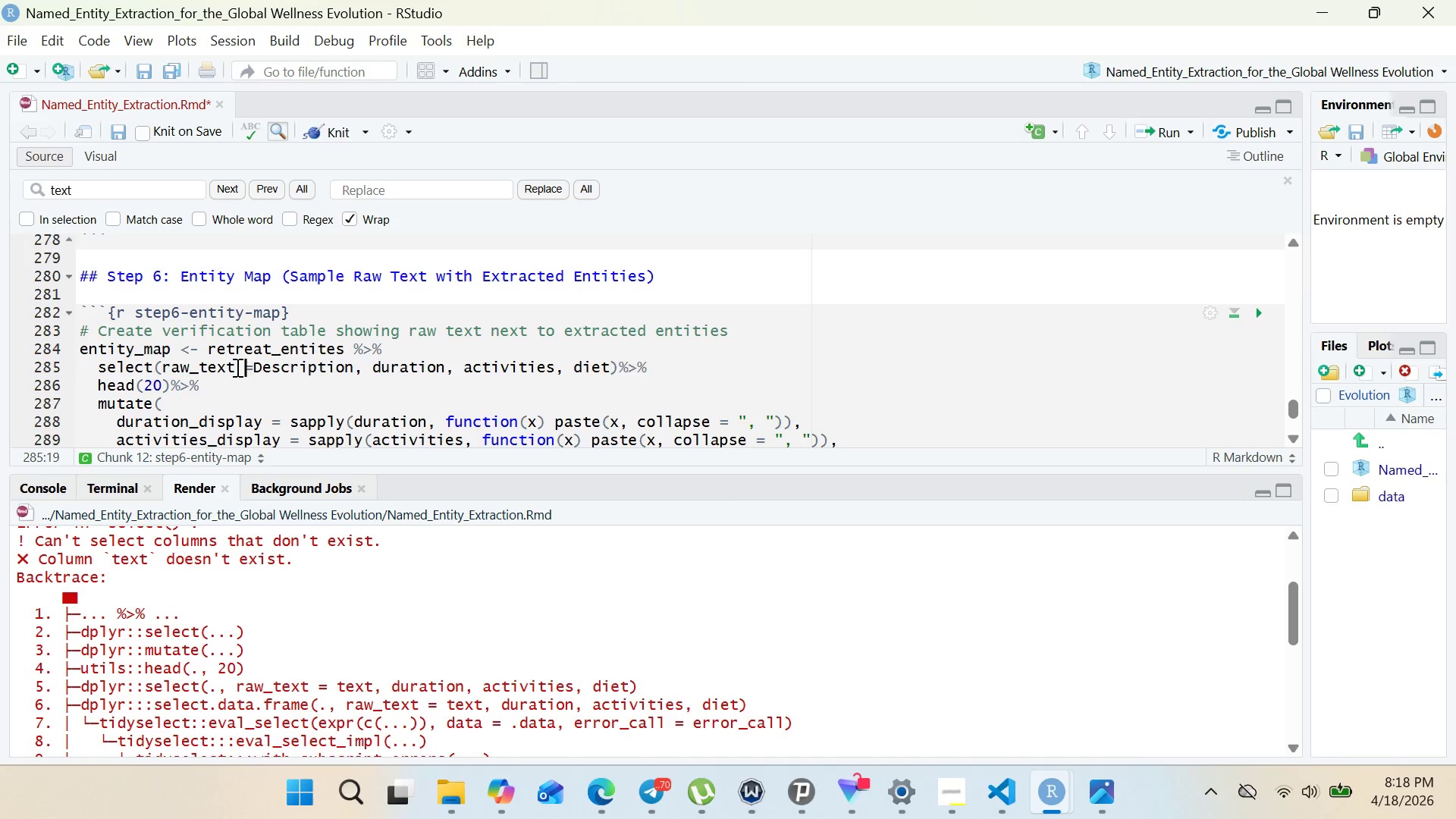 
key(Space)
 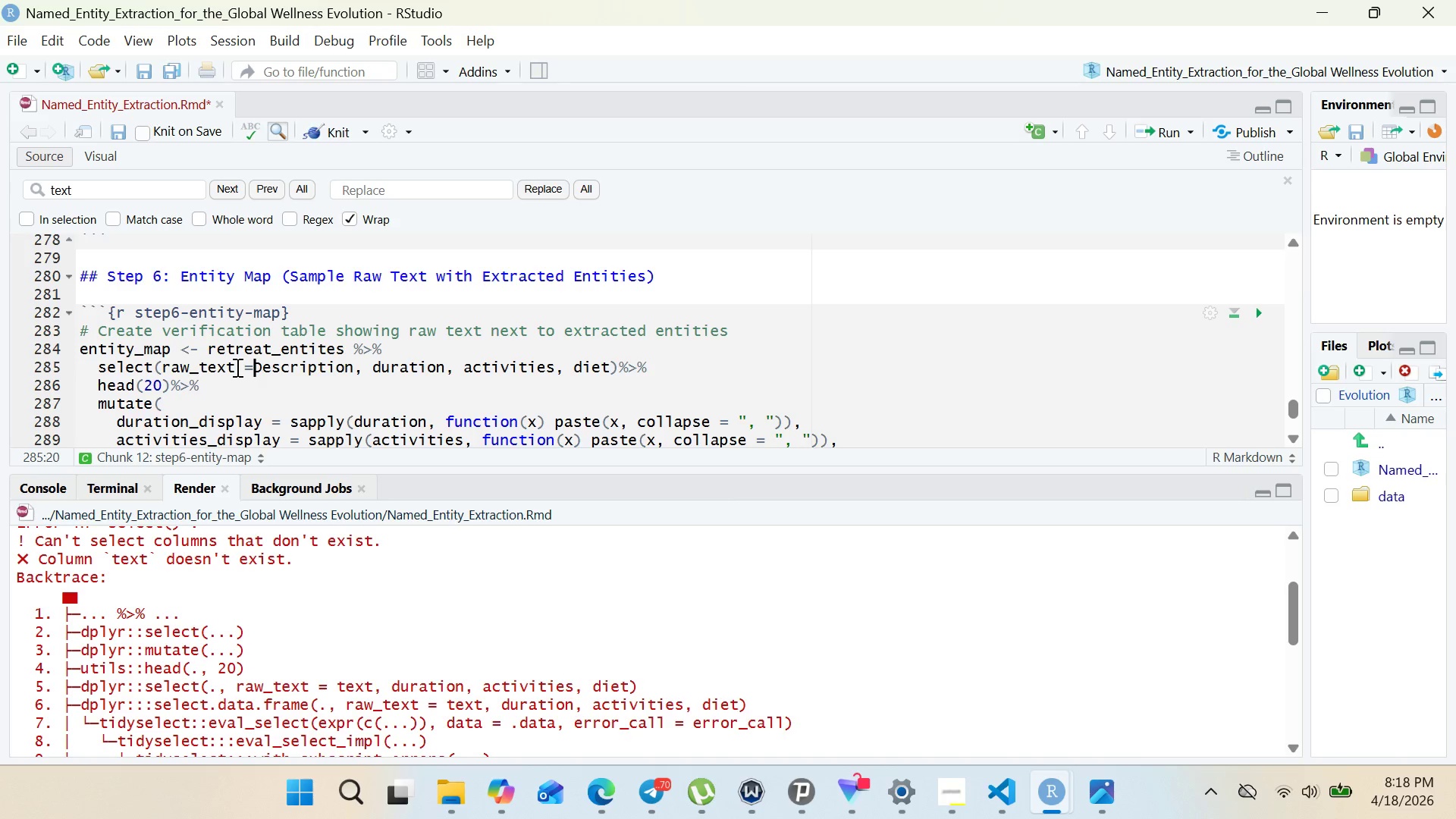 
key(ArrowRight)
 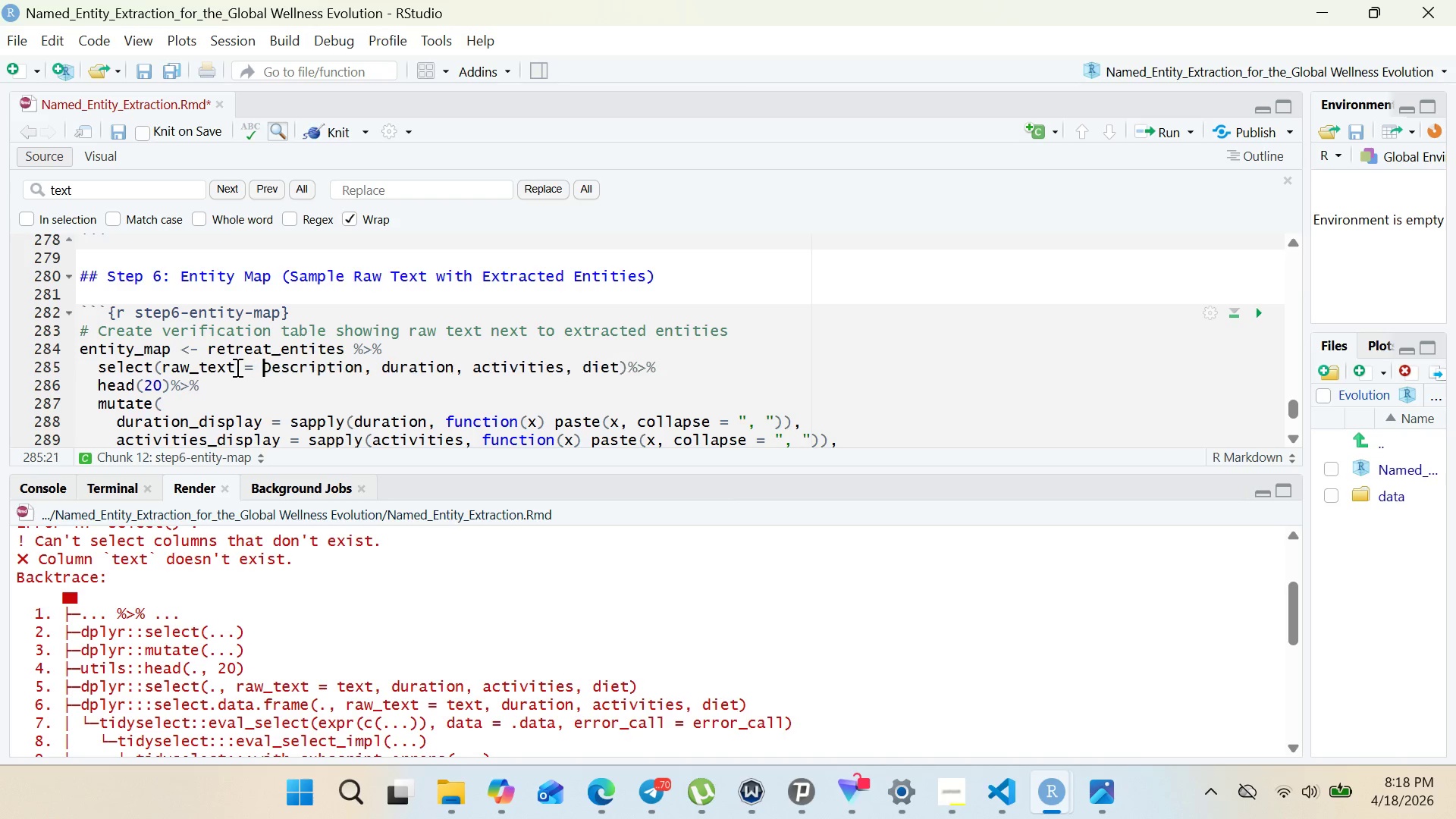 
key(Space)
 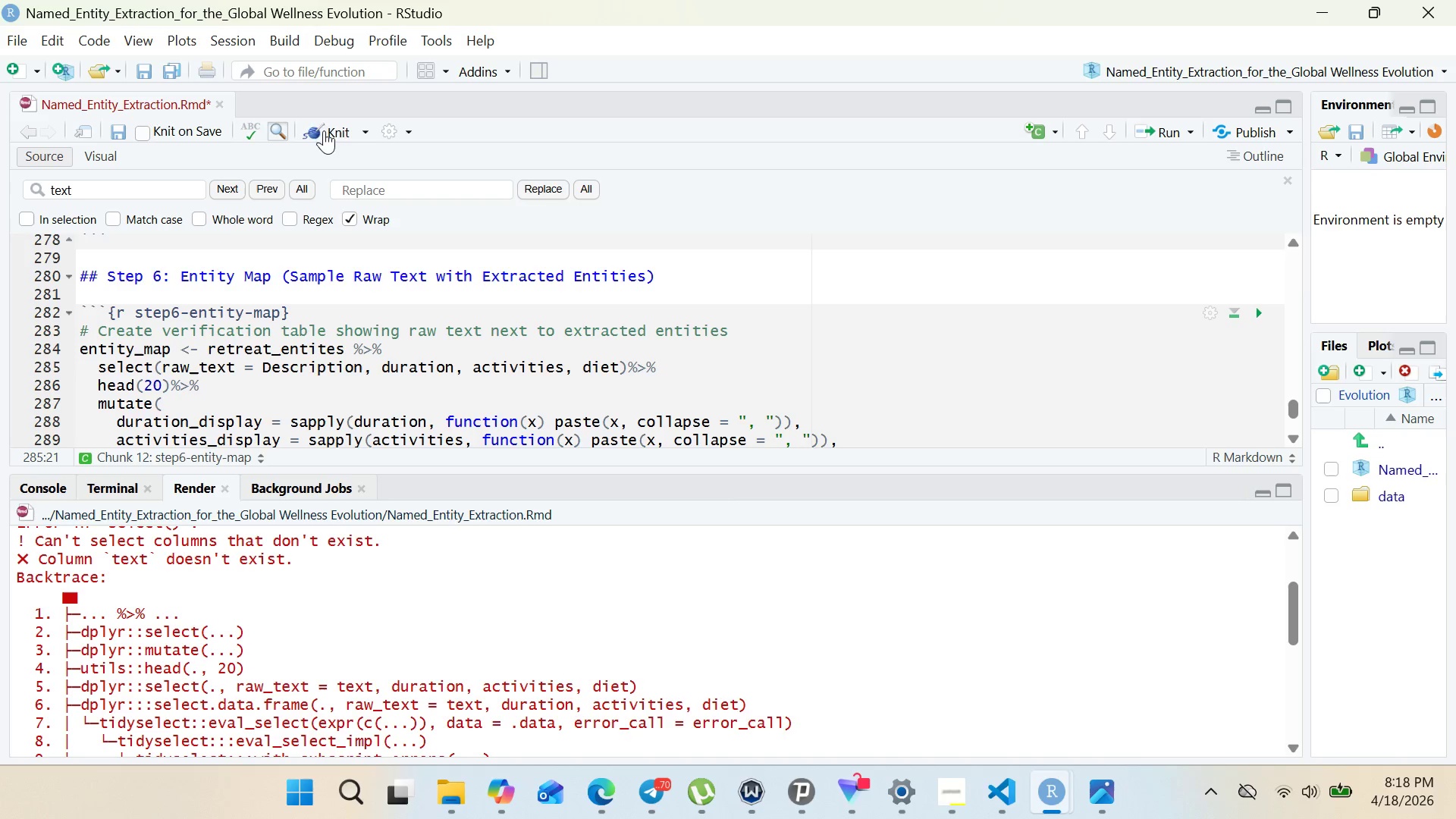 
left_click([342, 119])
 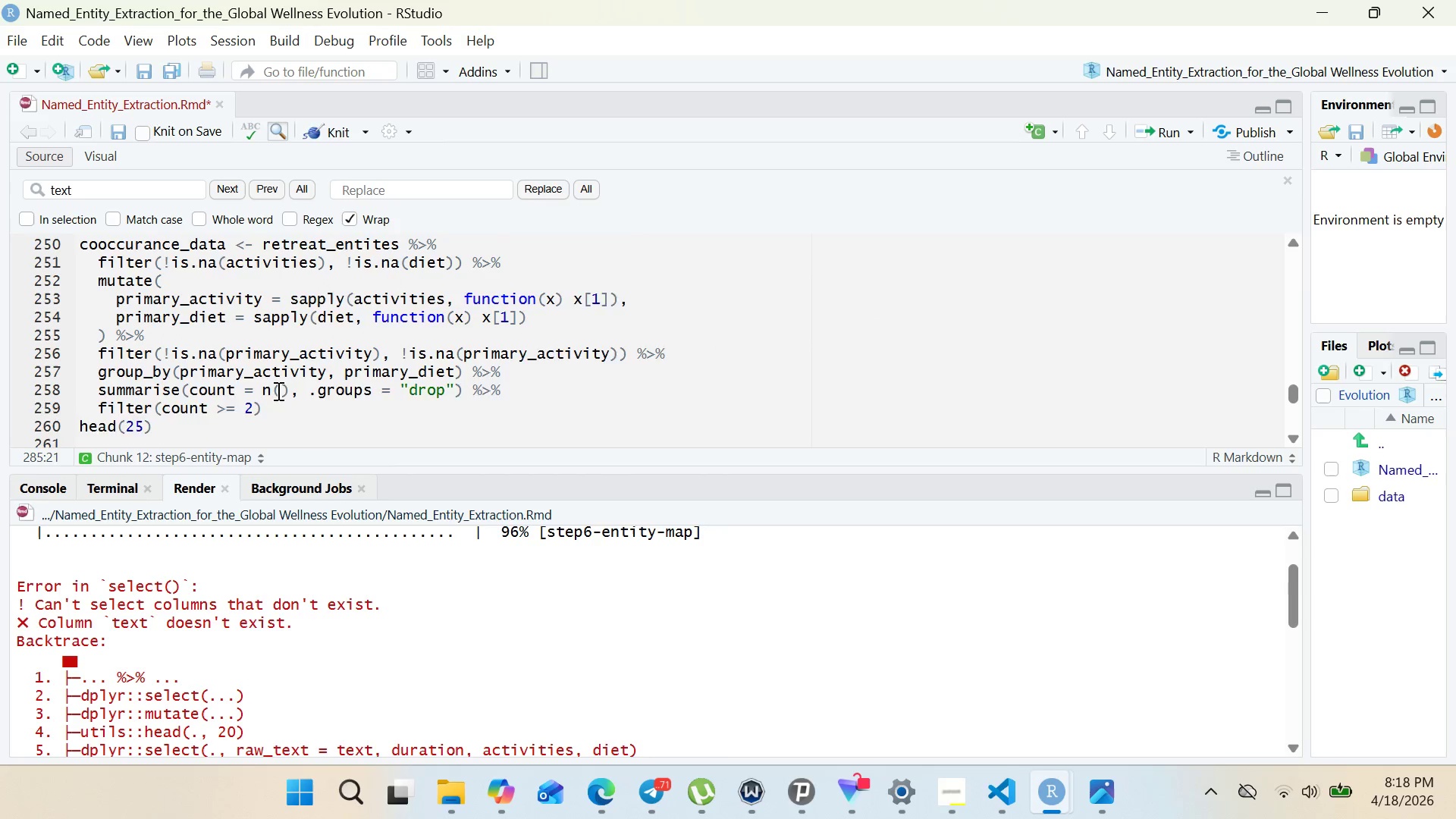 
wait(22.08)
 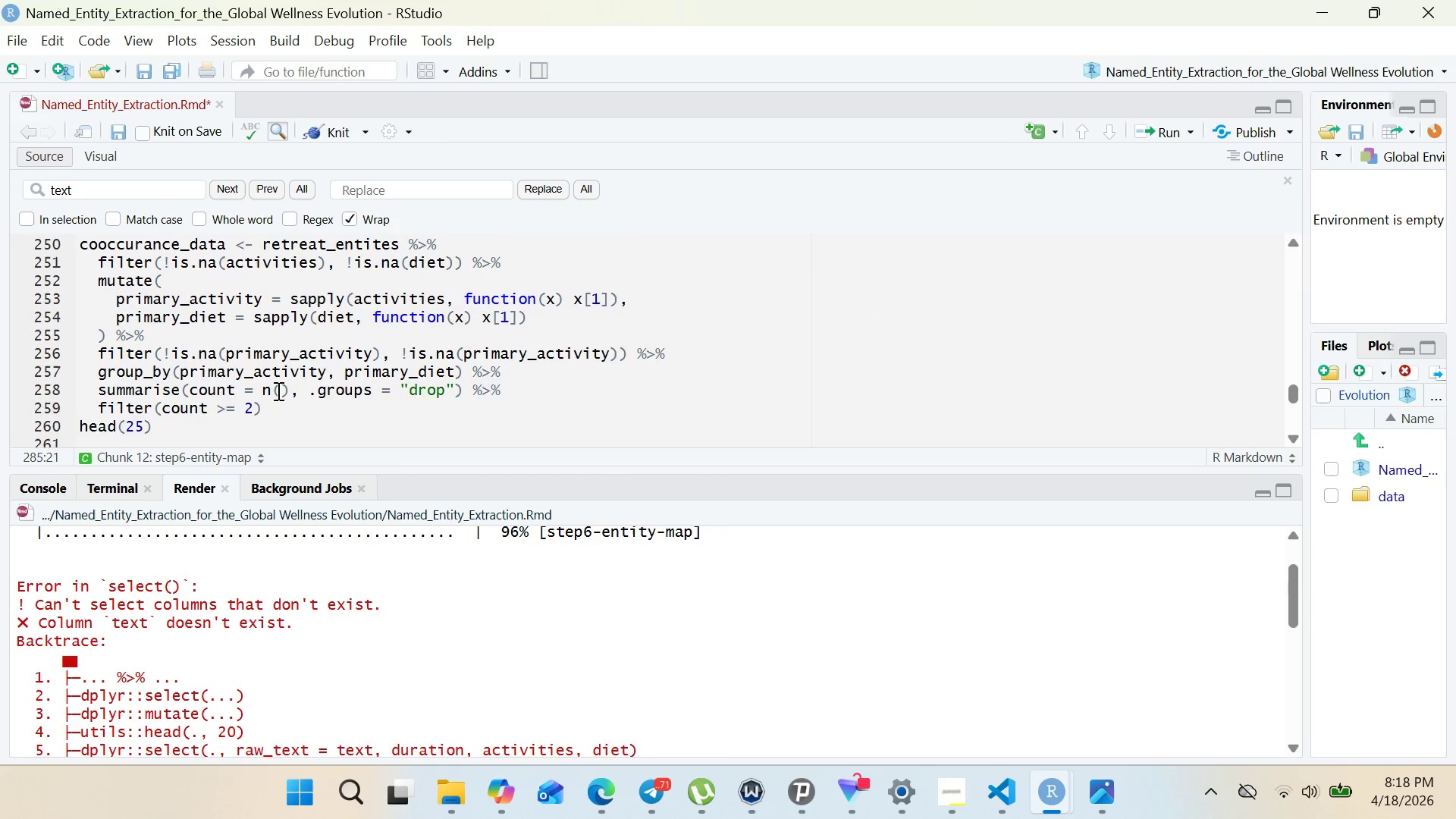 
left_click([335, 121])
 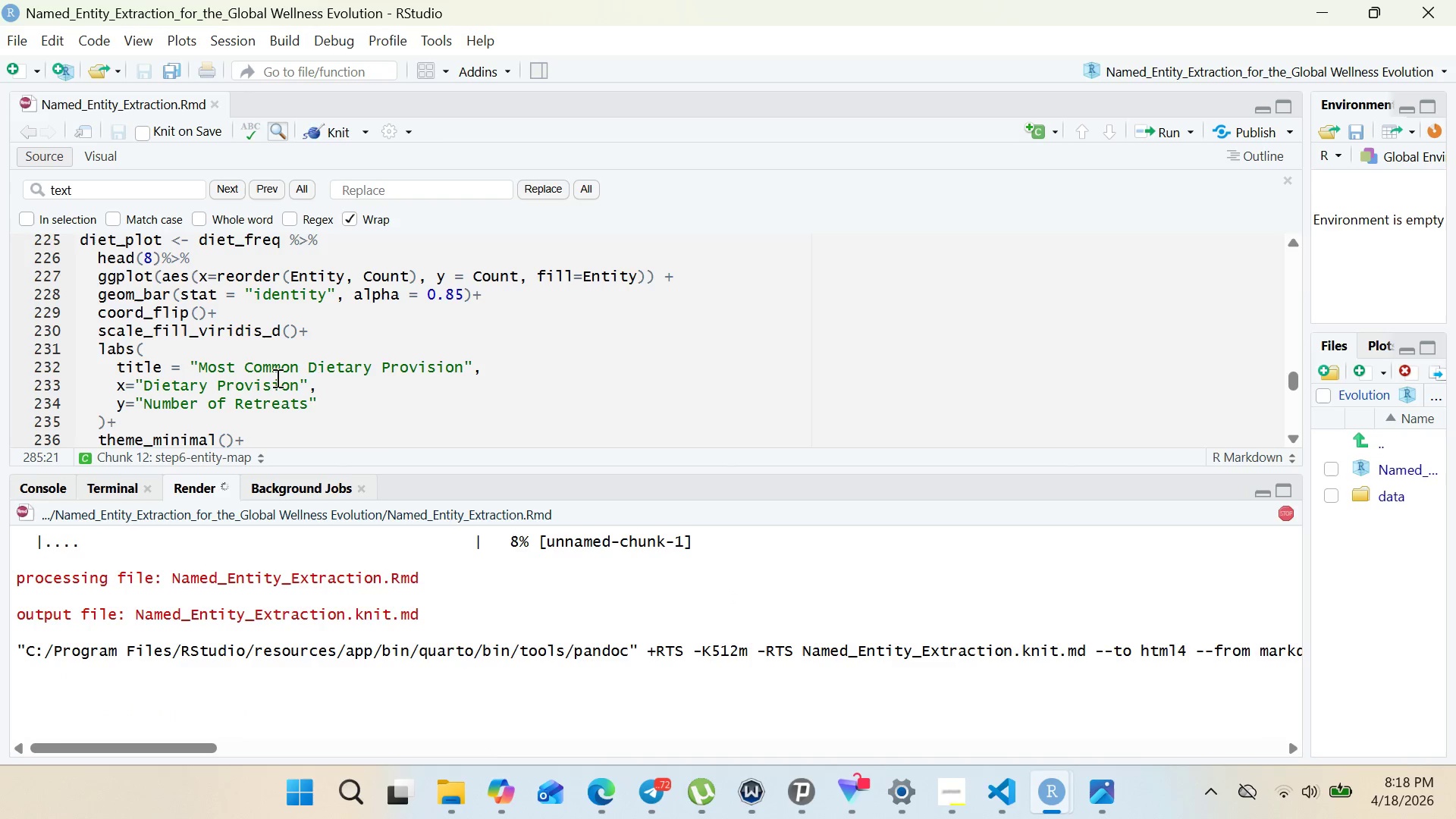 
wait(13.02)
 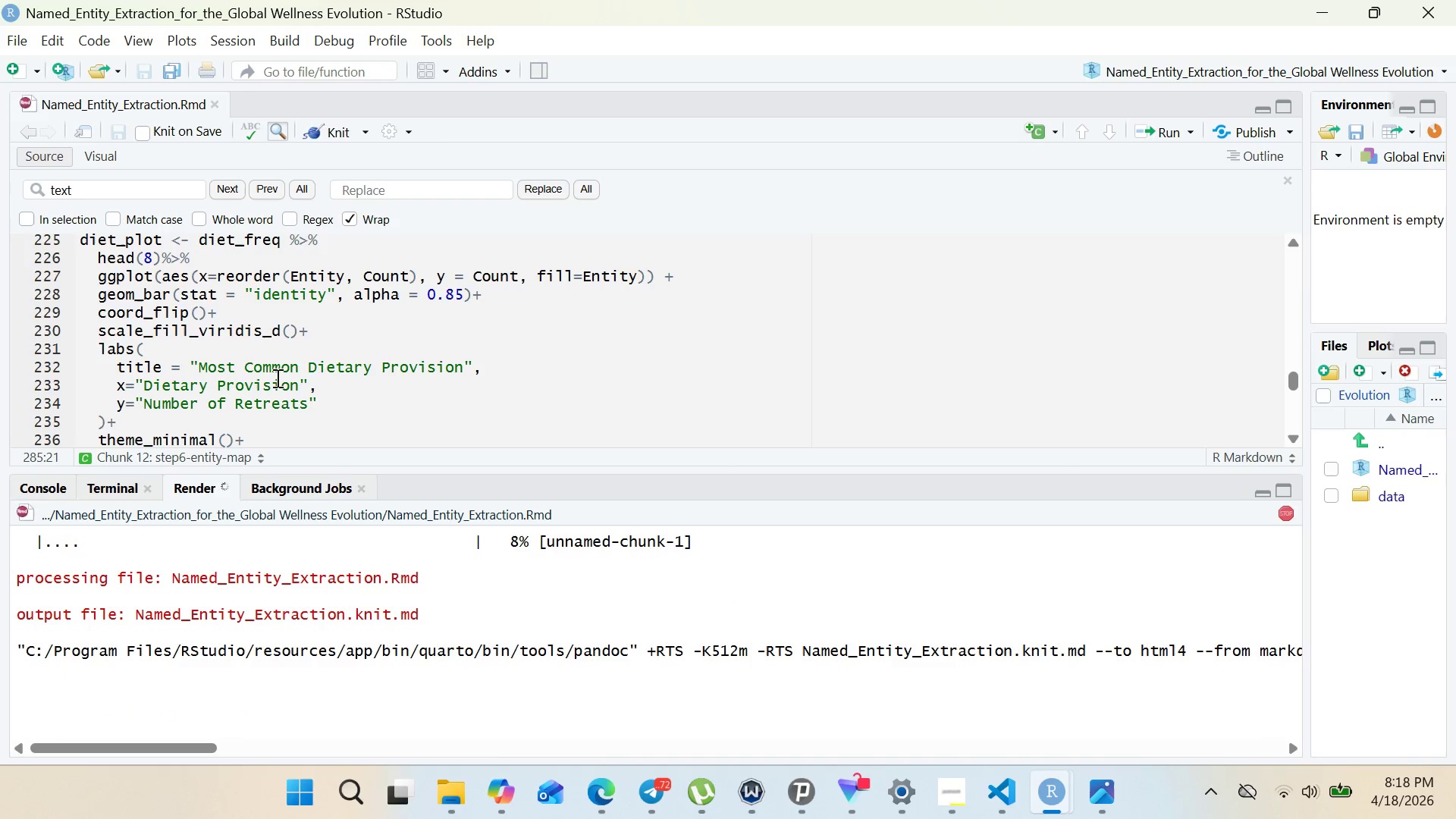 
left_click([959, 802])